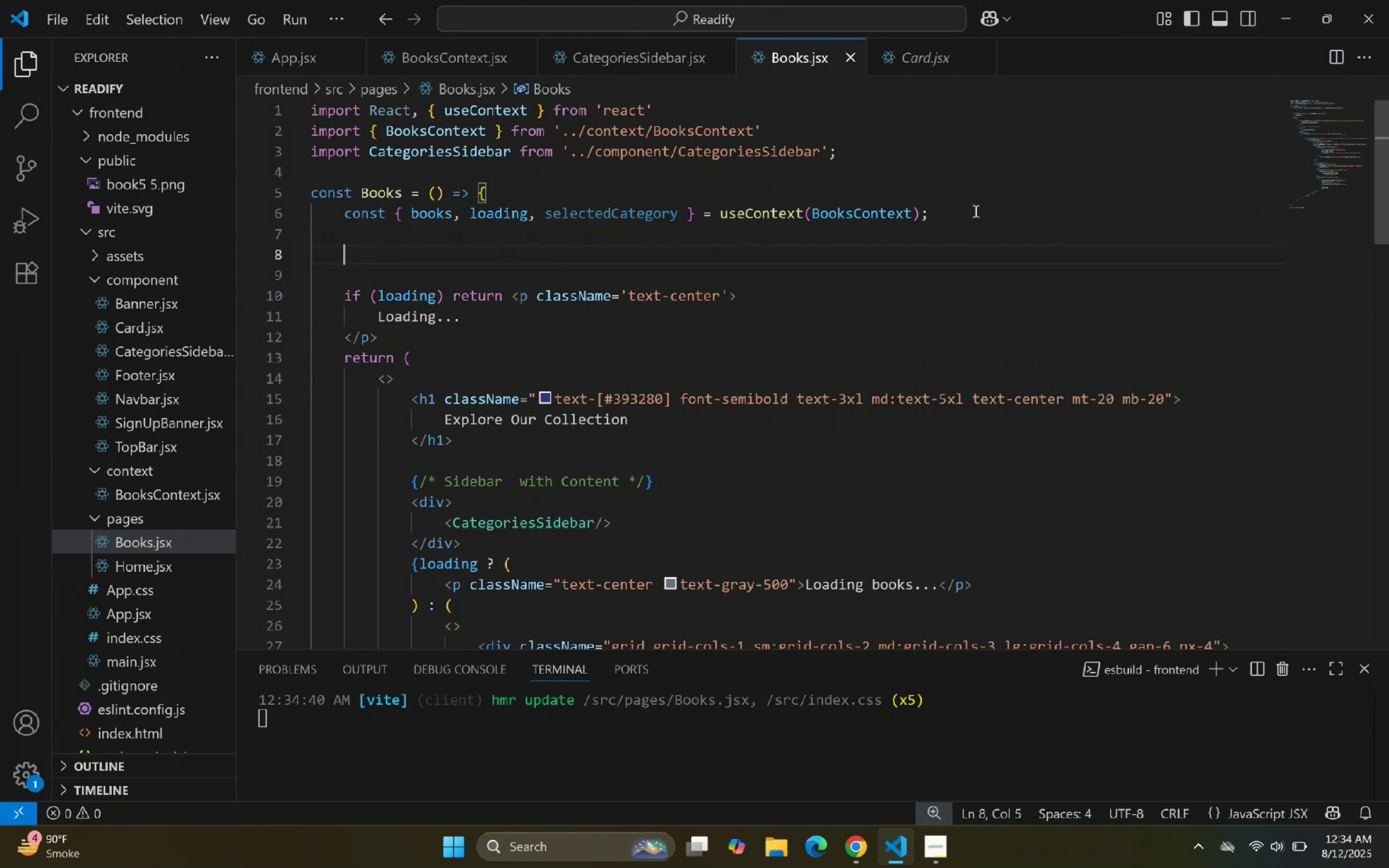 
type(const filterBooks = )
 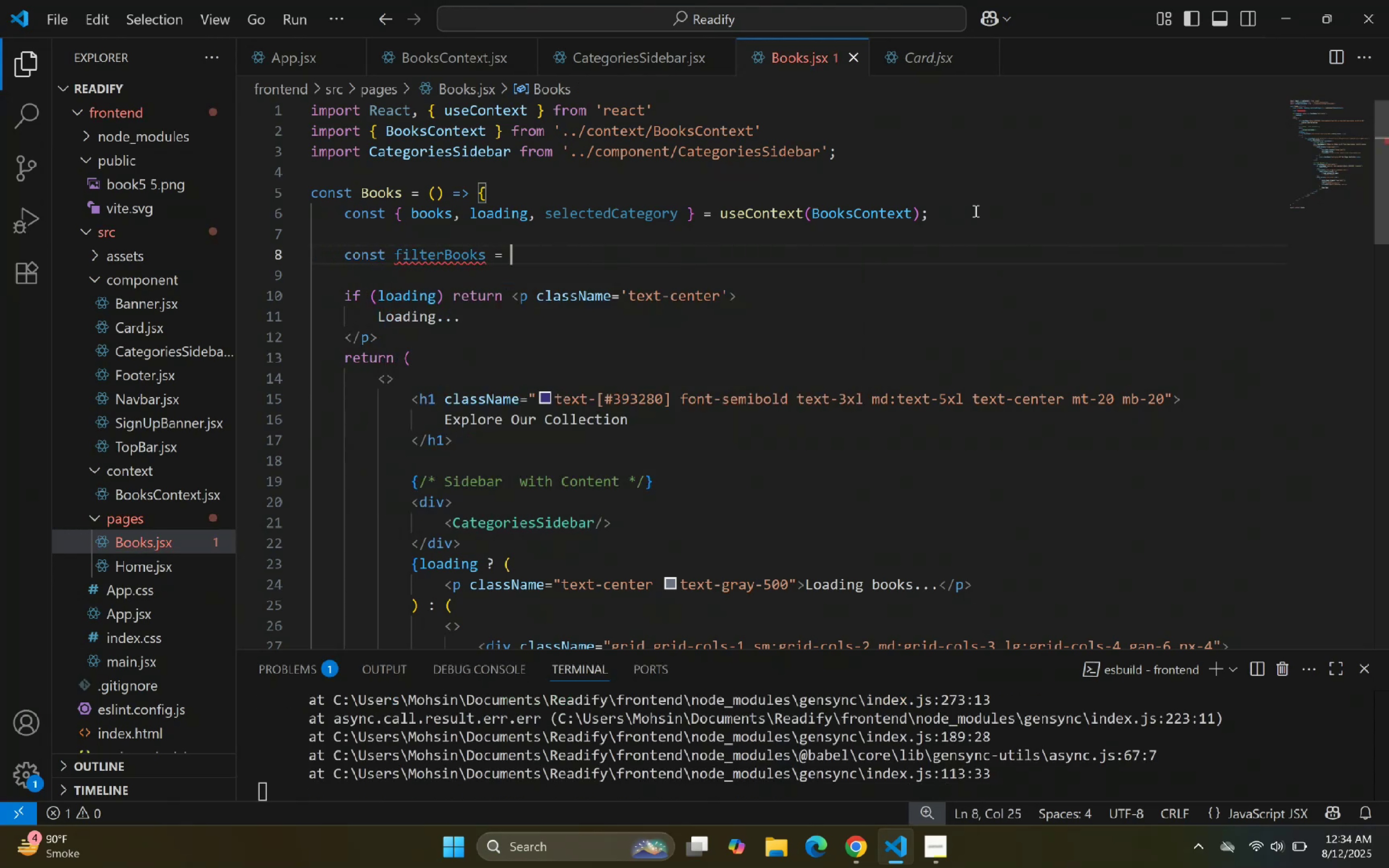 
wait(8.07)
 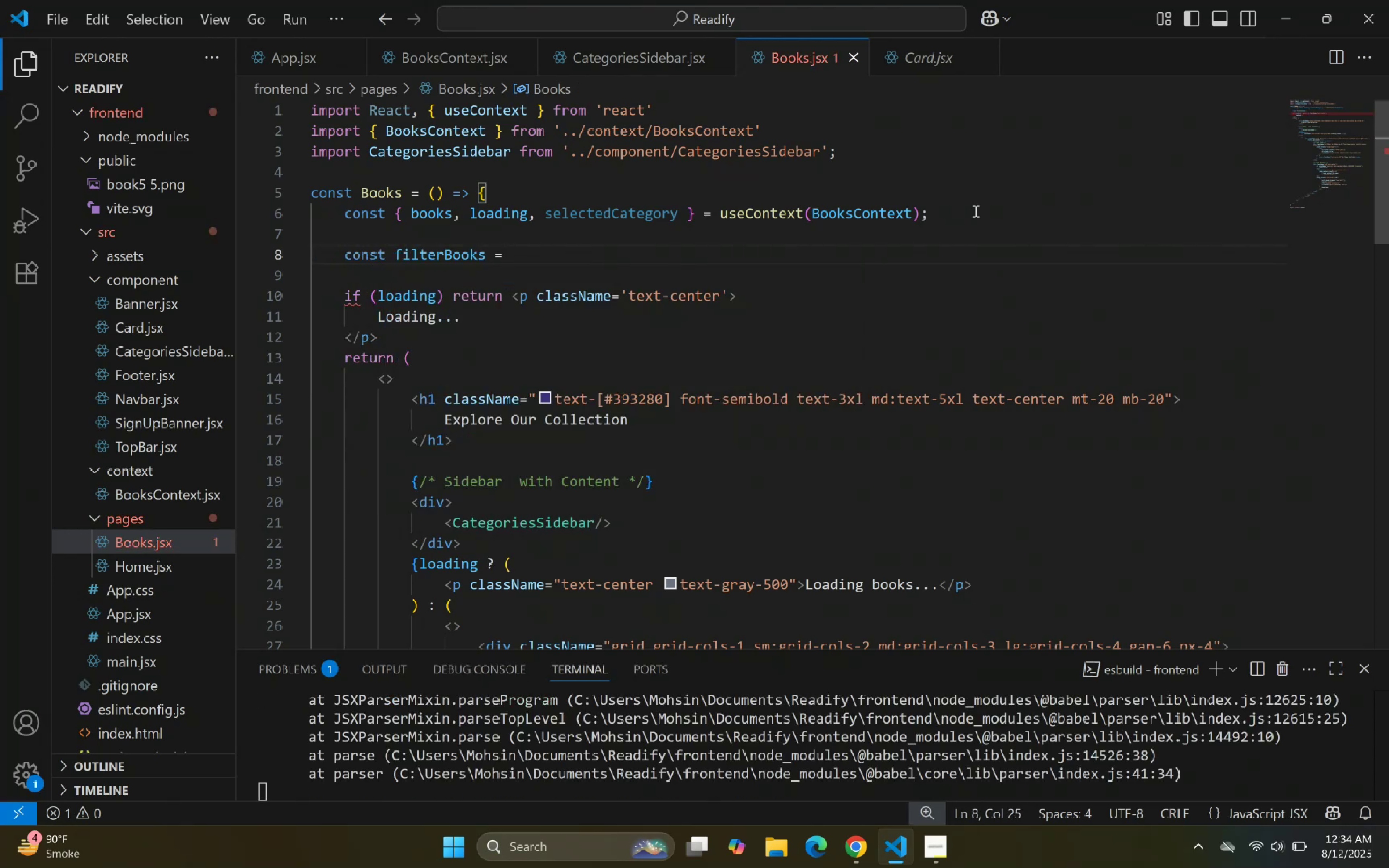 
double_click([600, 213])
 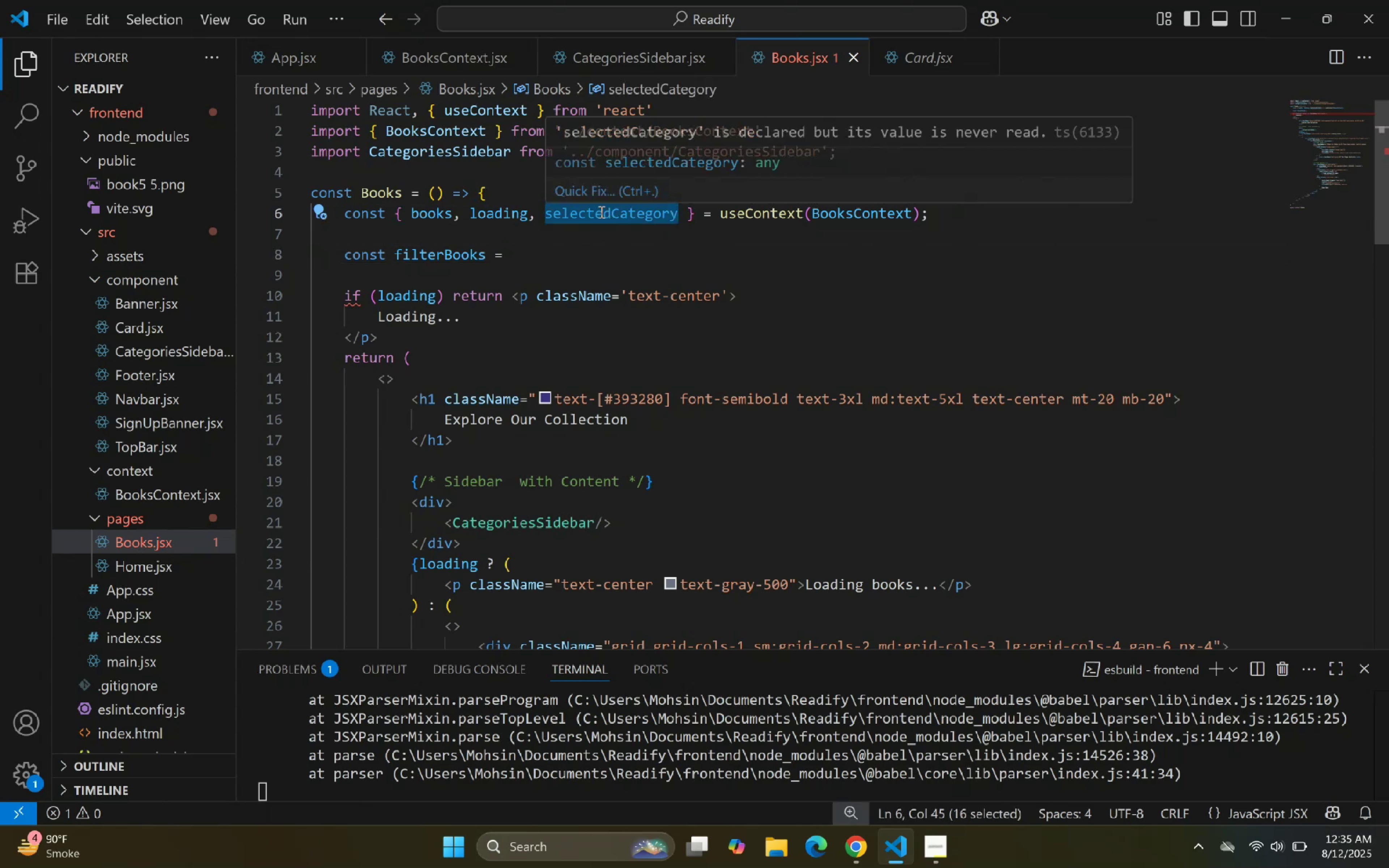 
right_click([600, 212])
 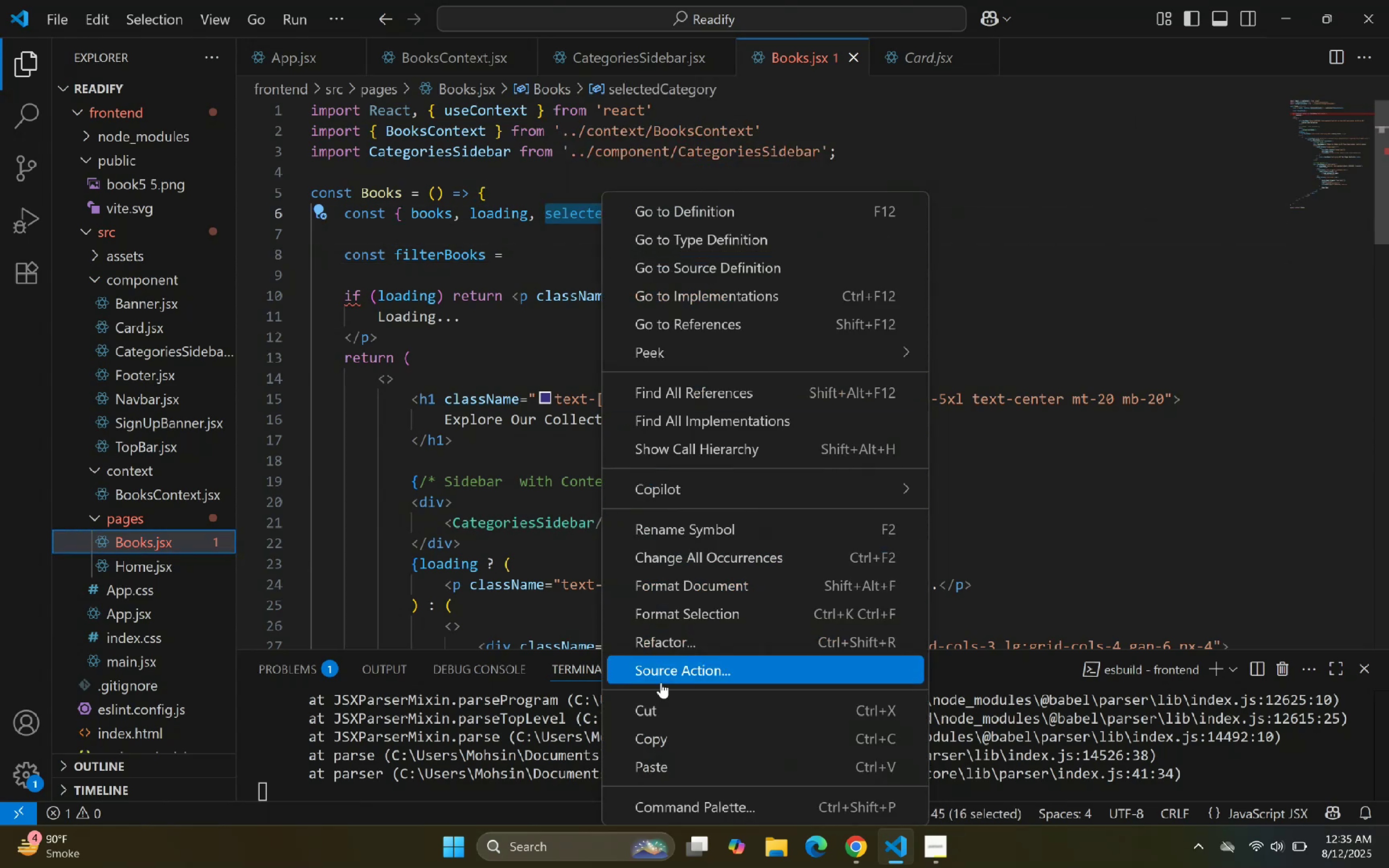 
left_click([666, 731])
 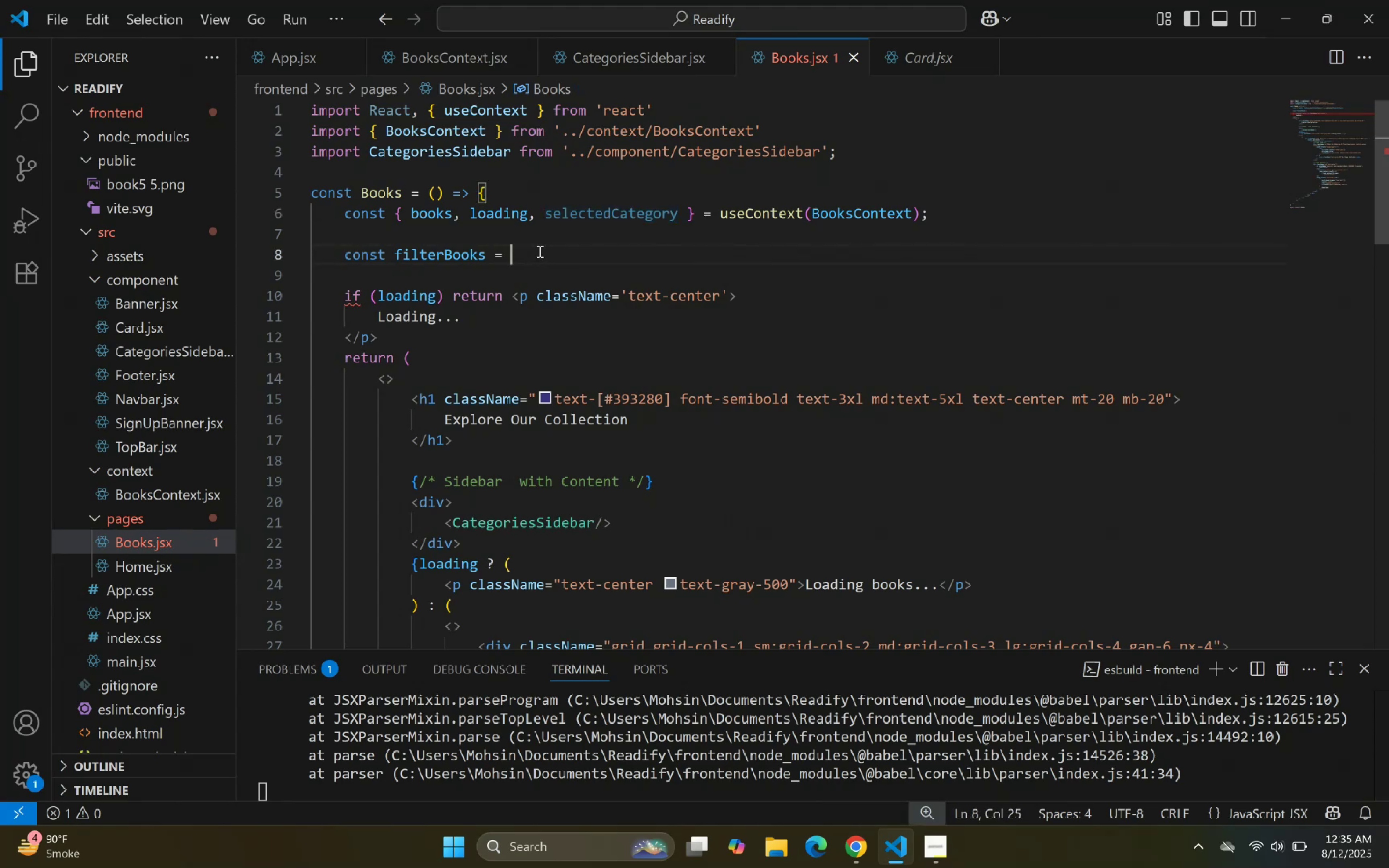 
key(Control+V)
 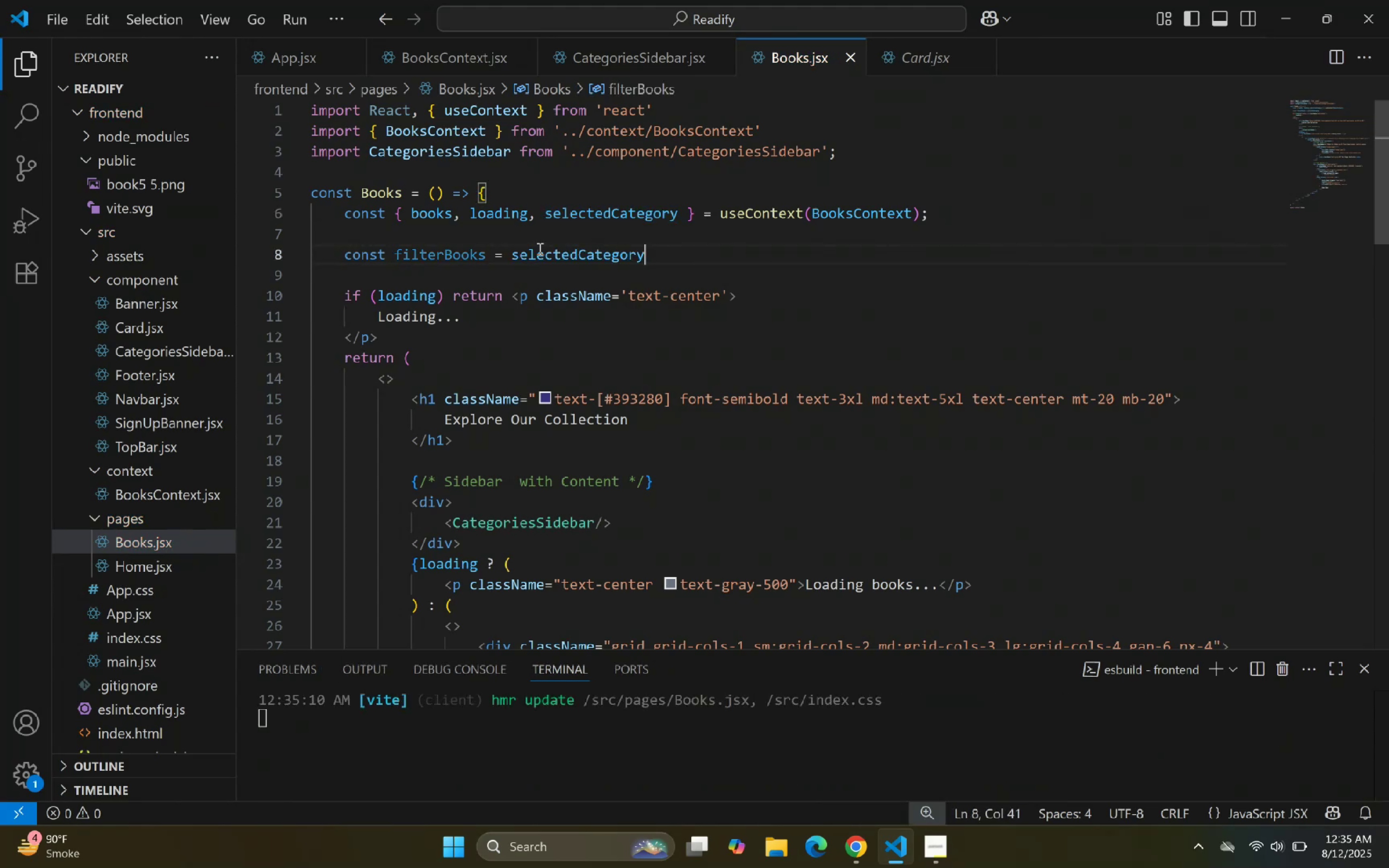 
type(=== "all)
 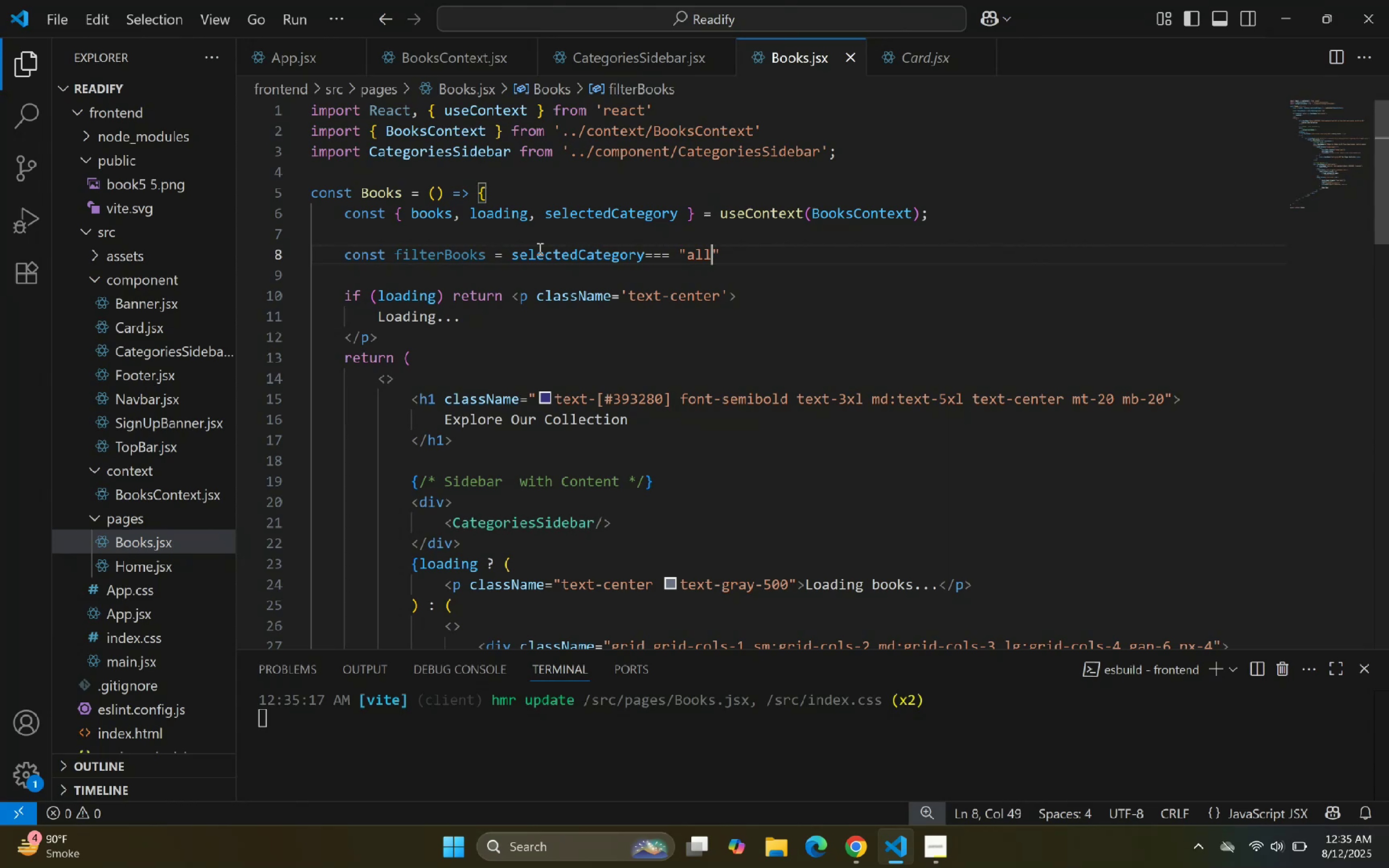 
 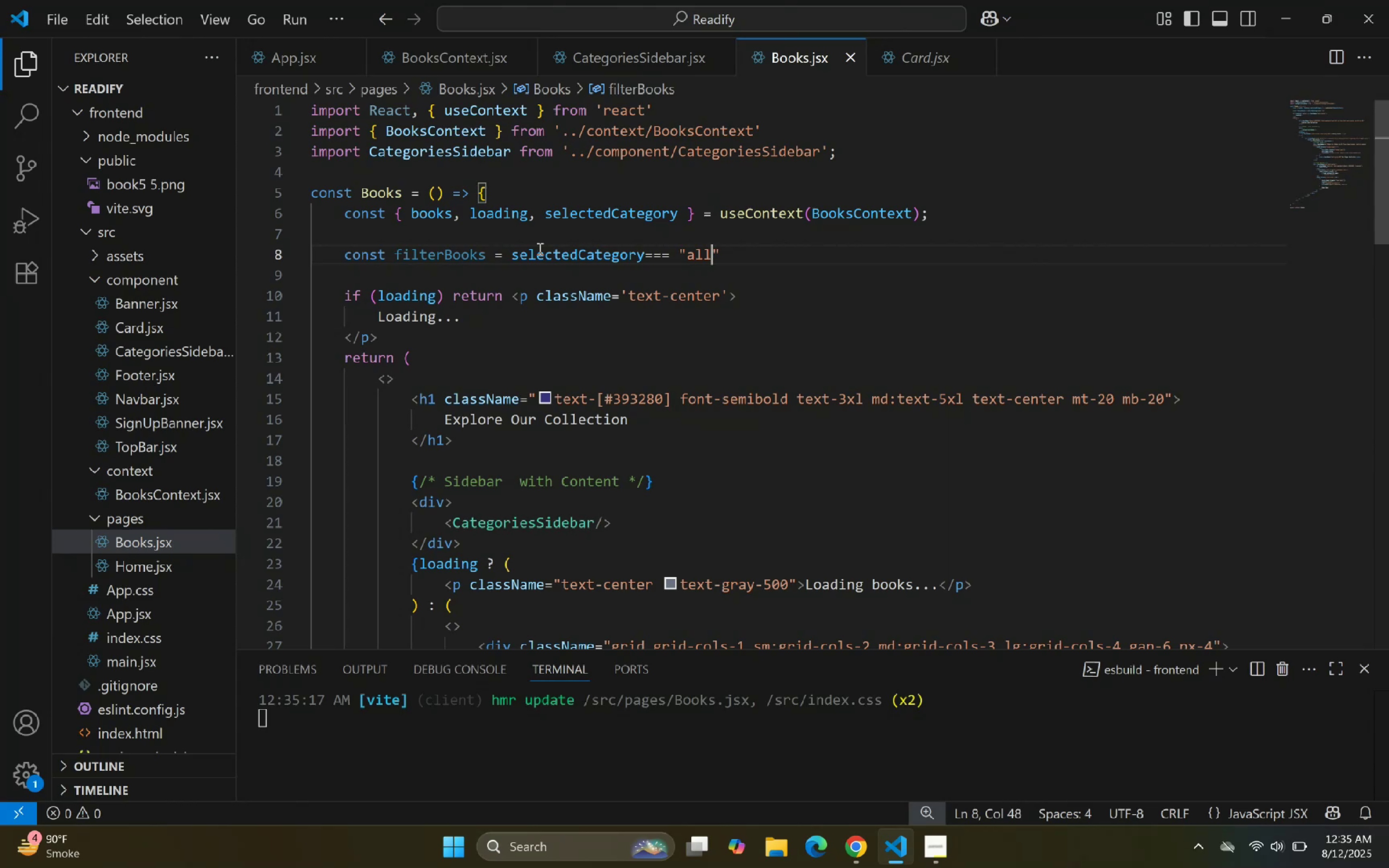 
key(ArrowRight)
 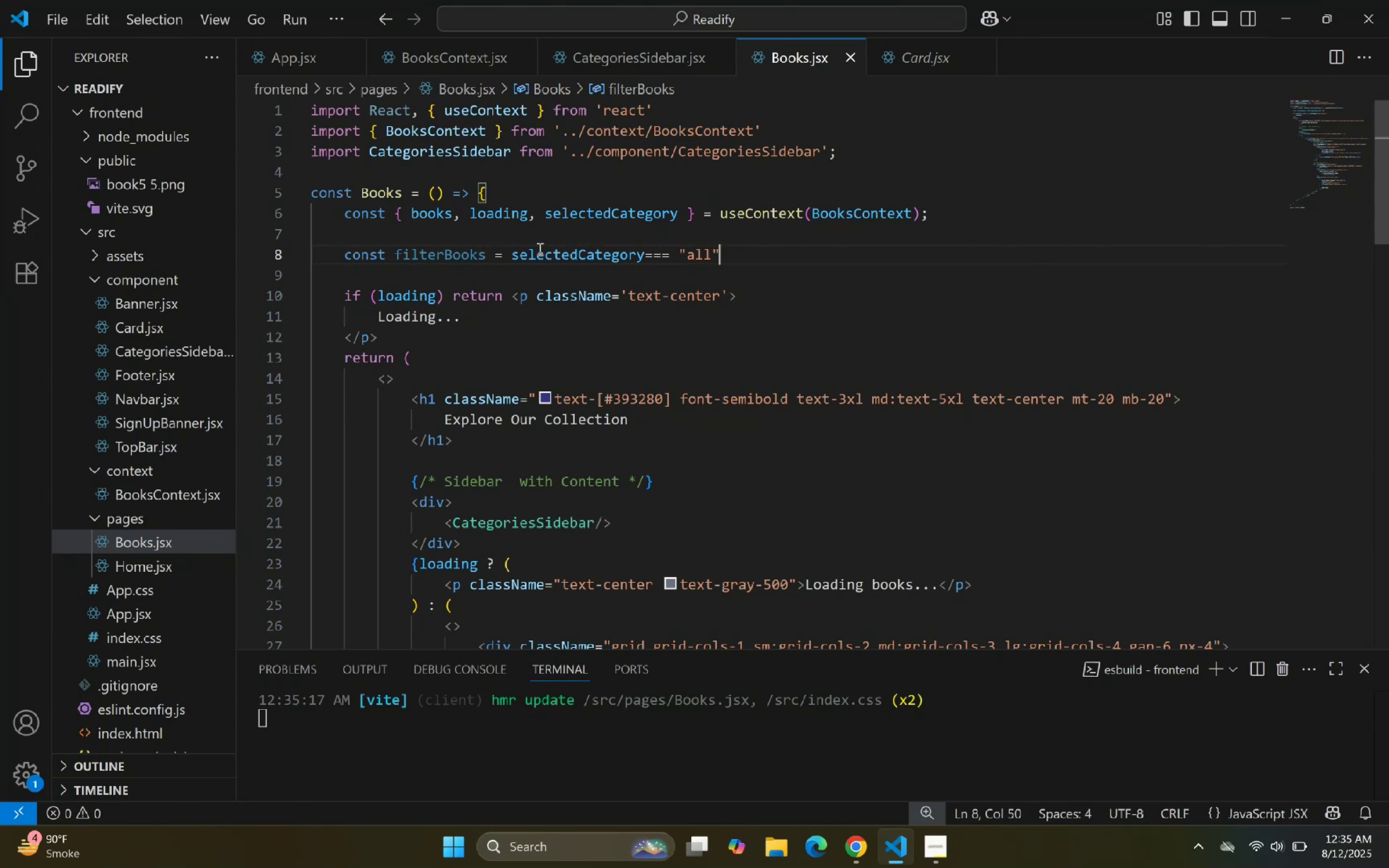 
key(ArrowLeft)
 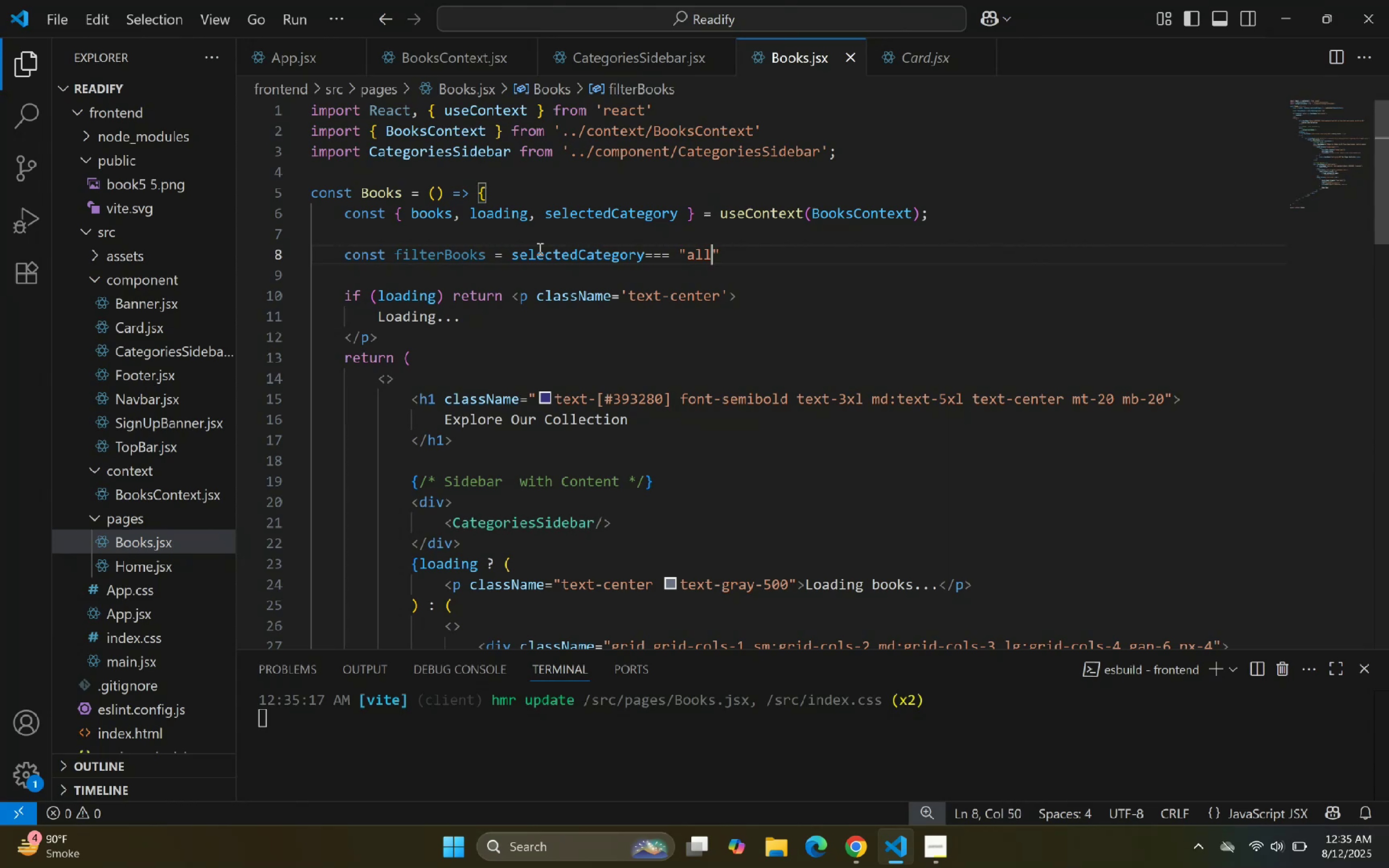 
key(ArrowLeft)
 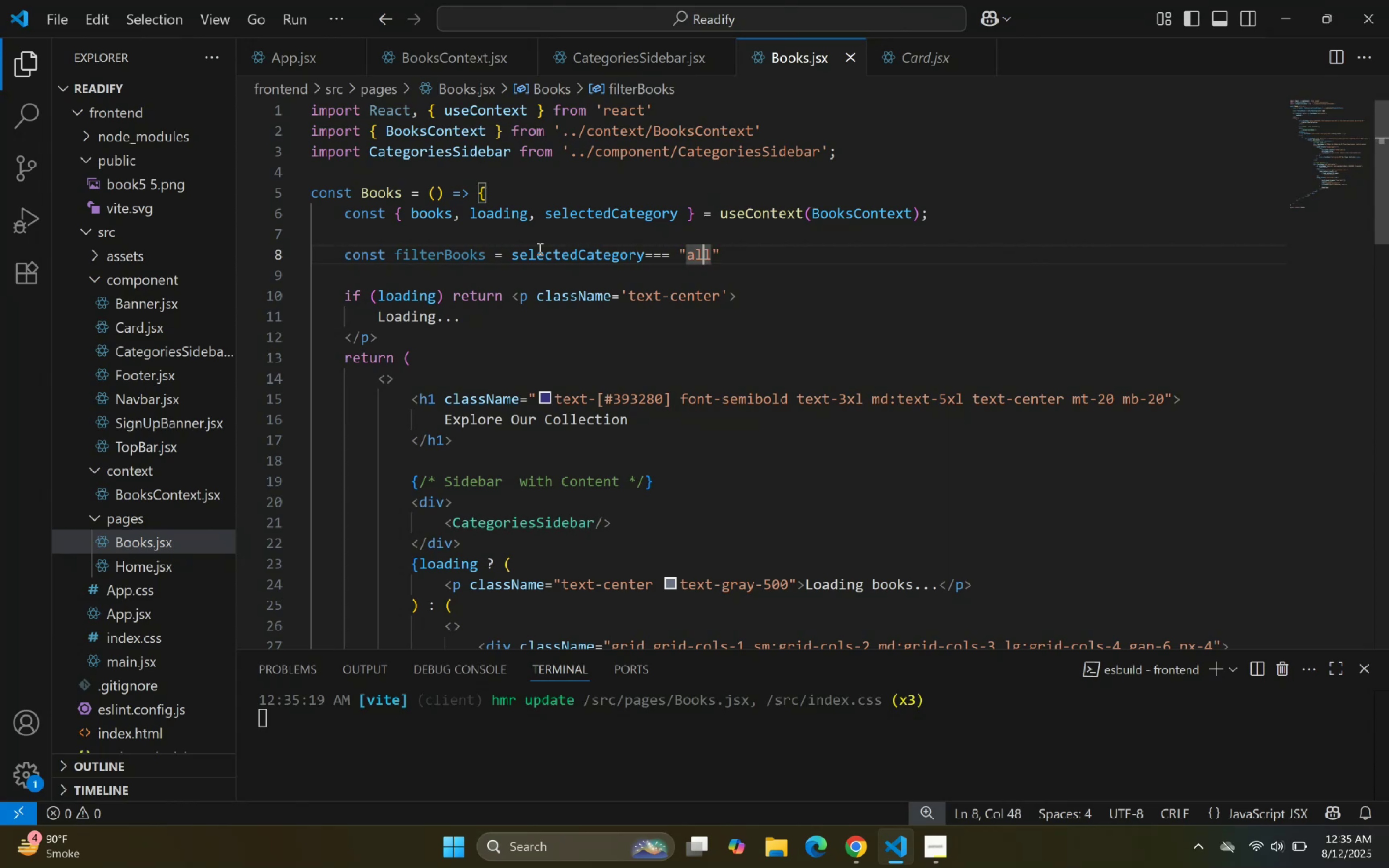 
key(ArrowLeft)
 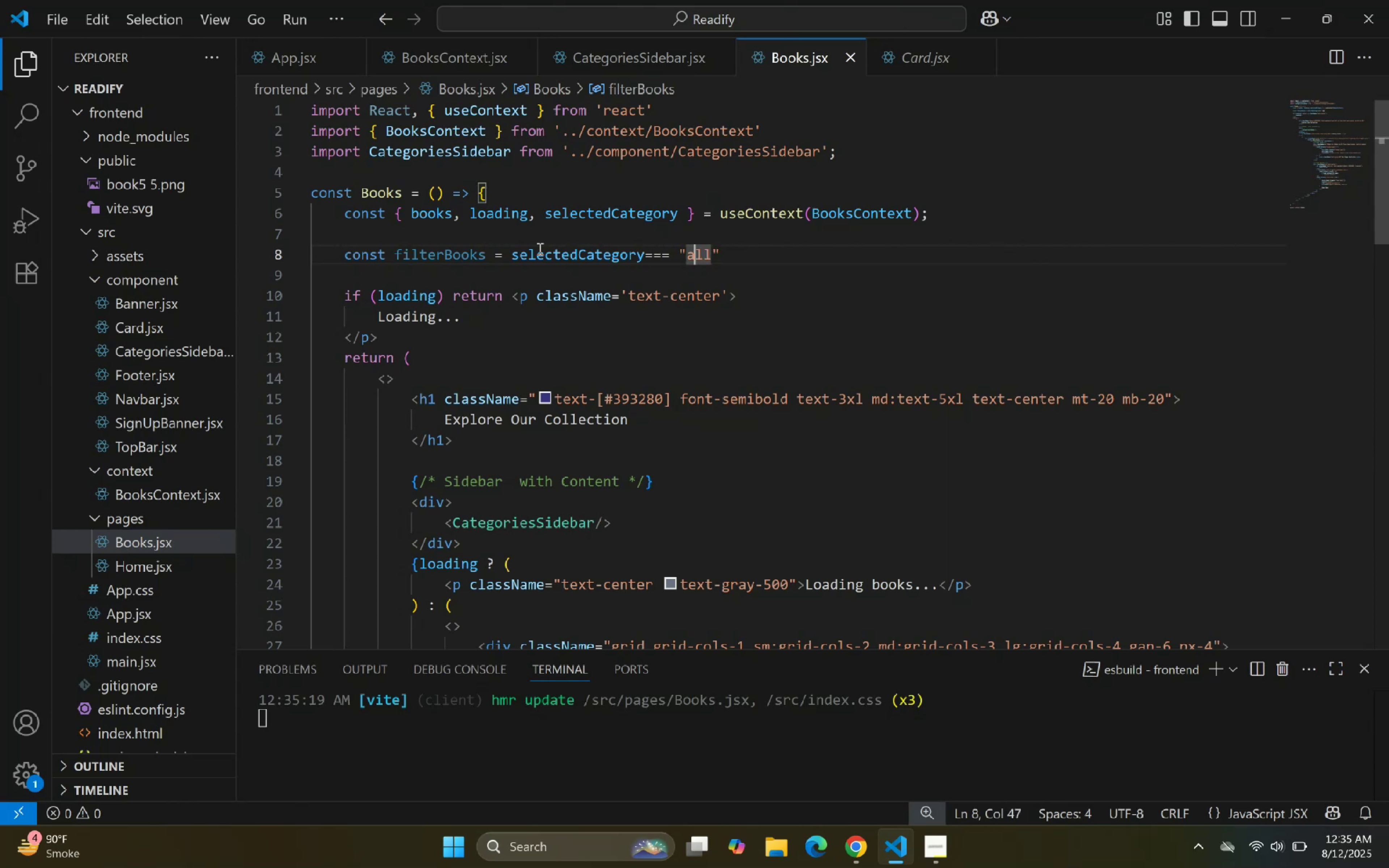 
key(Backspace)
 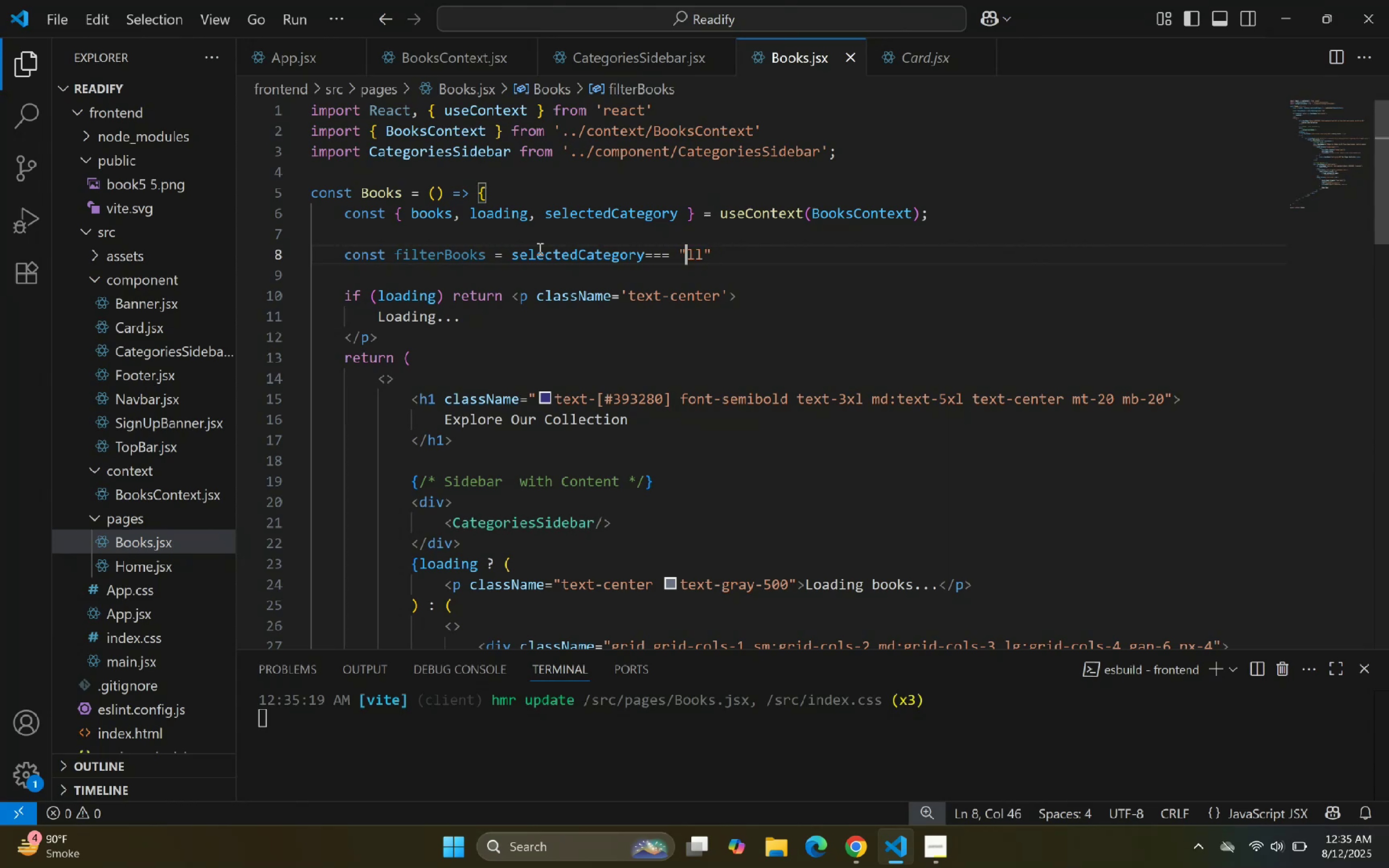 
key(Shift+ShiftLeft)
 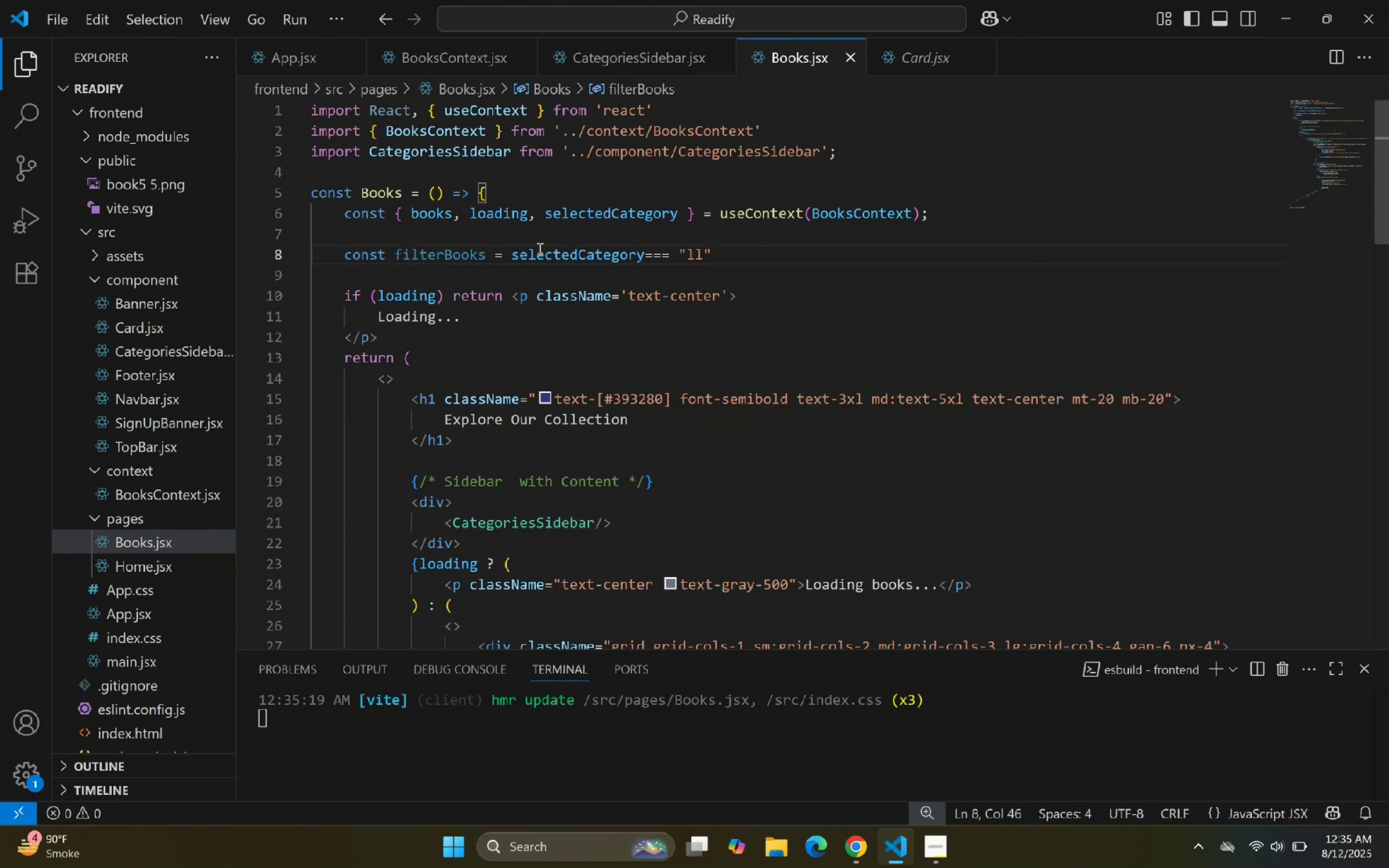 
key(Shift+A)
 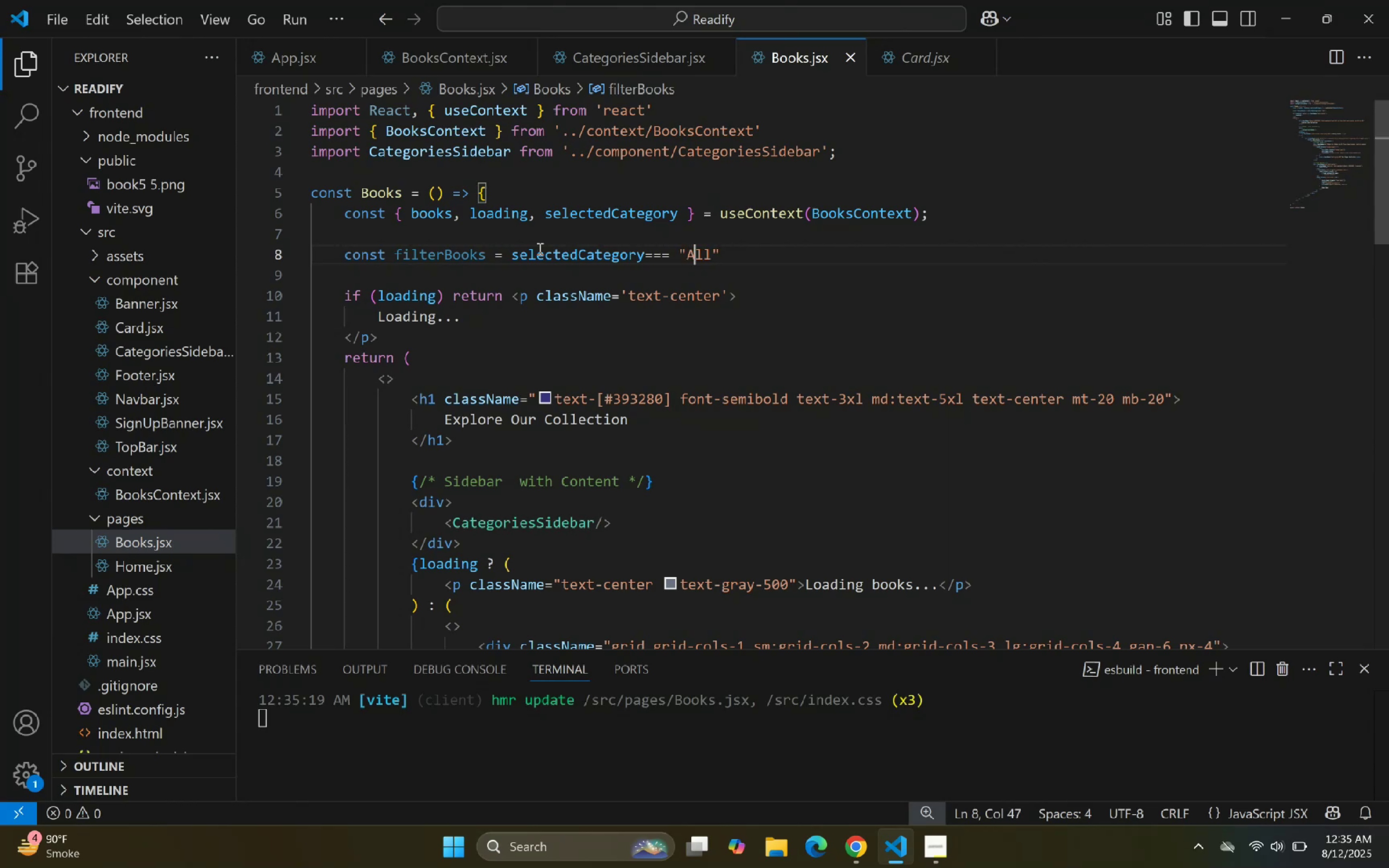 
key(ArrowRight)
 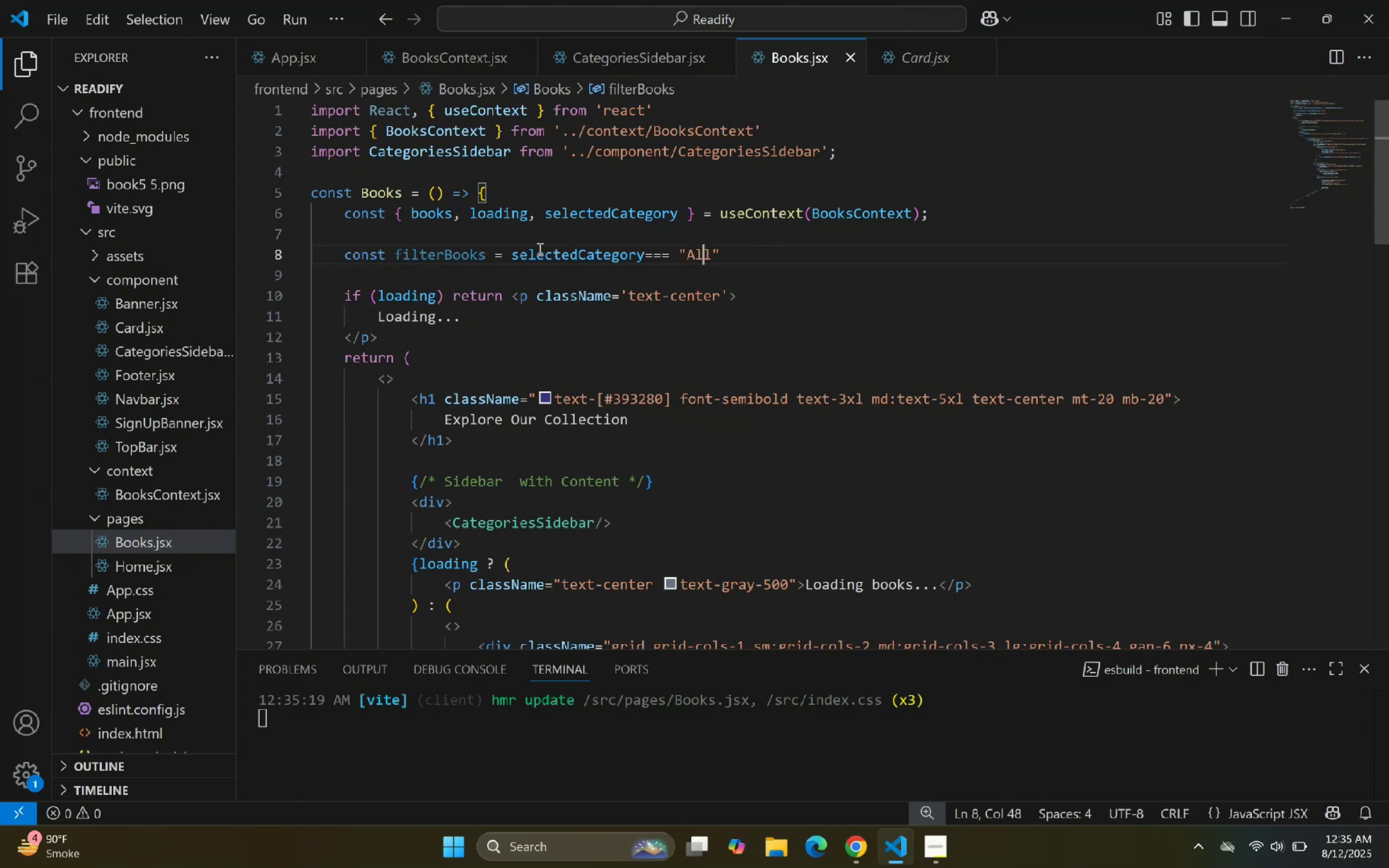 
key(ArrowRight)
 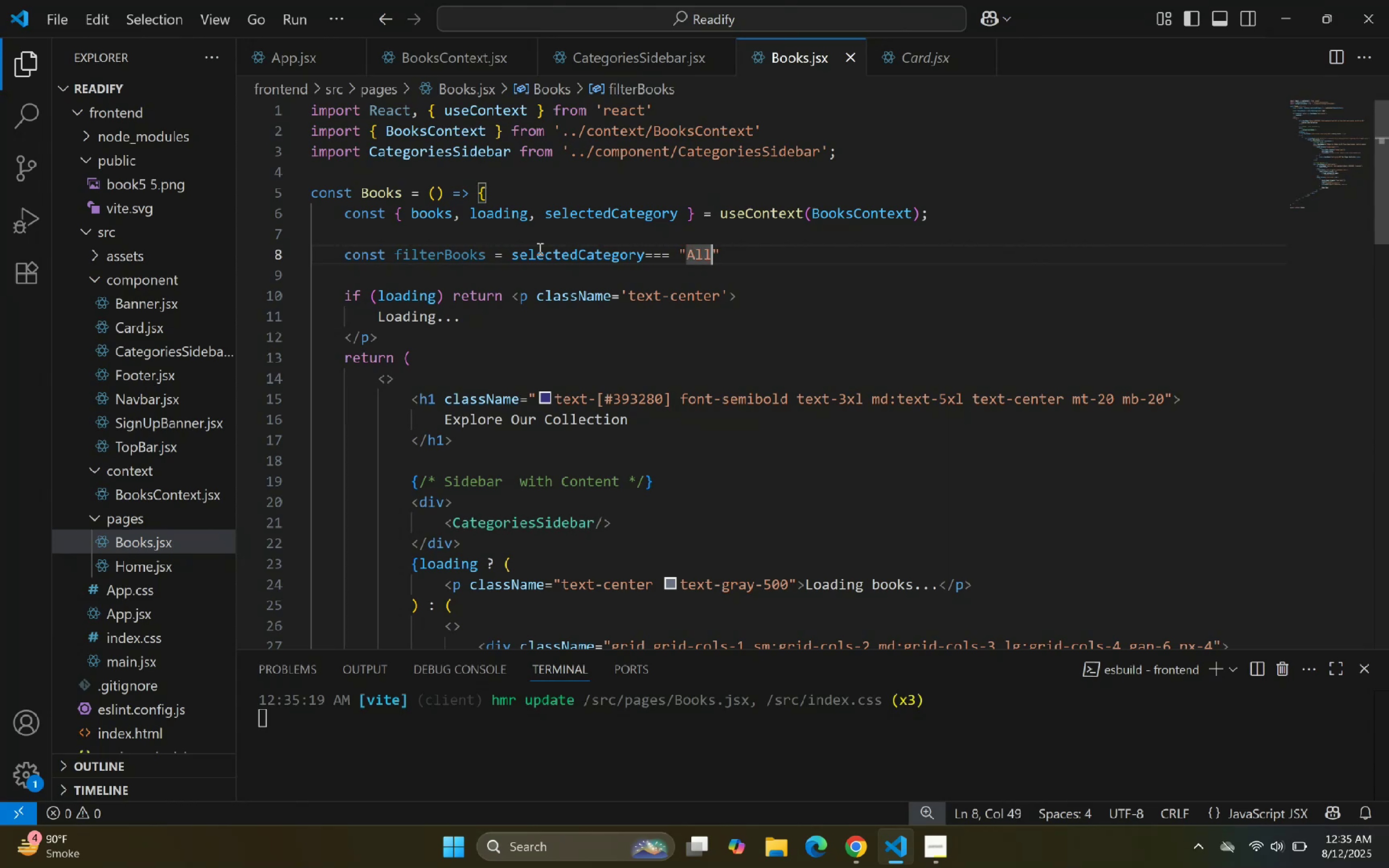 
key(ArrowRight)
 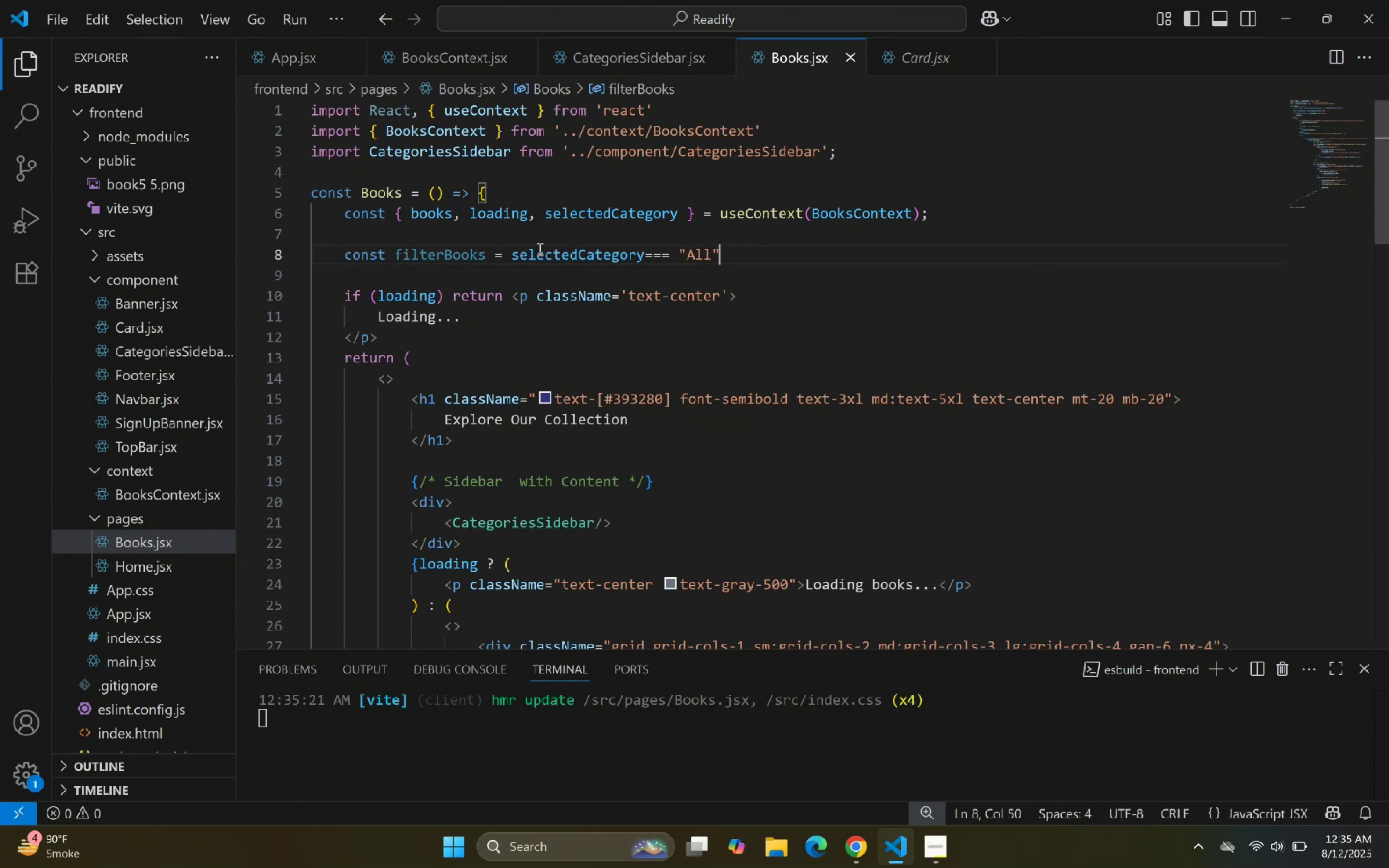 
key(Shift+Slash)
 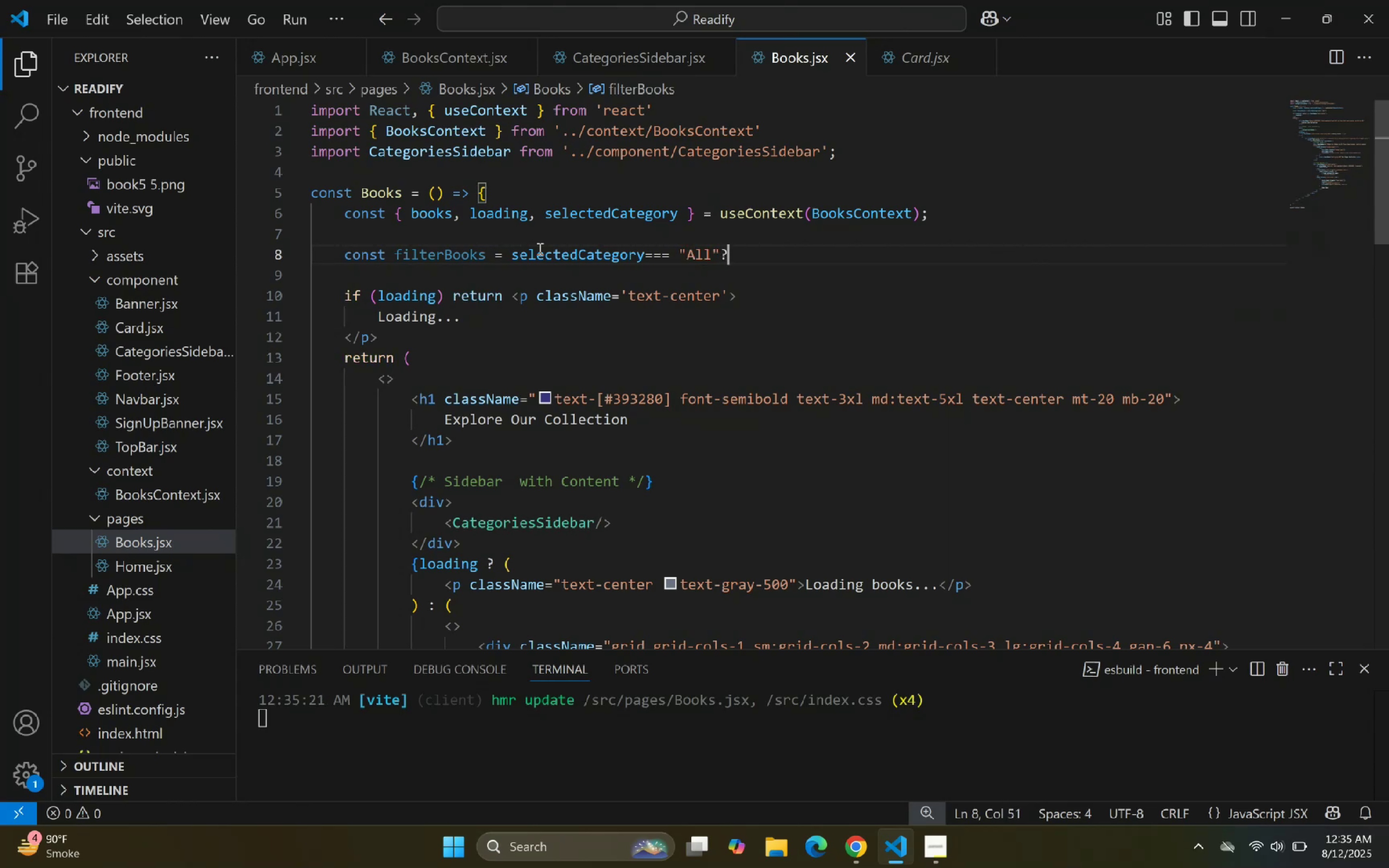 
key(Enter)
 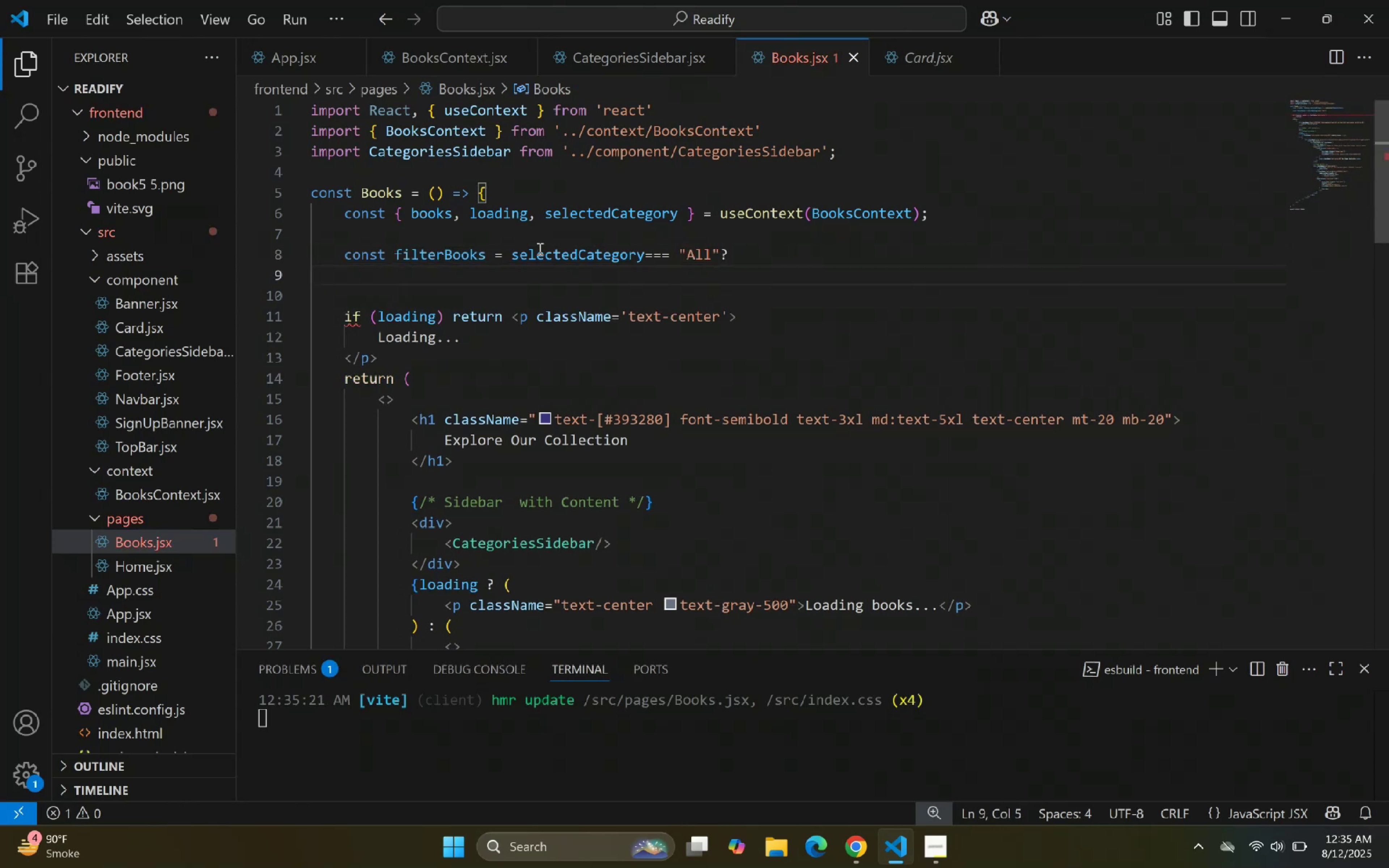 
type(bok)
 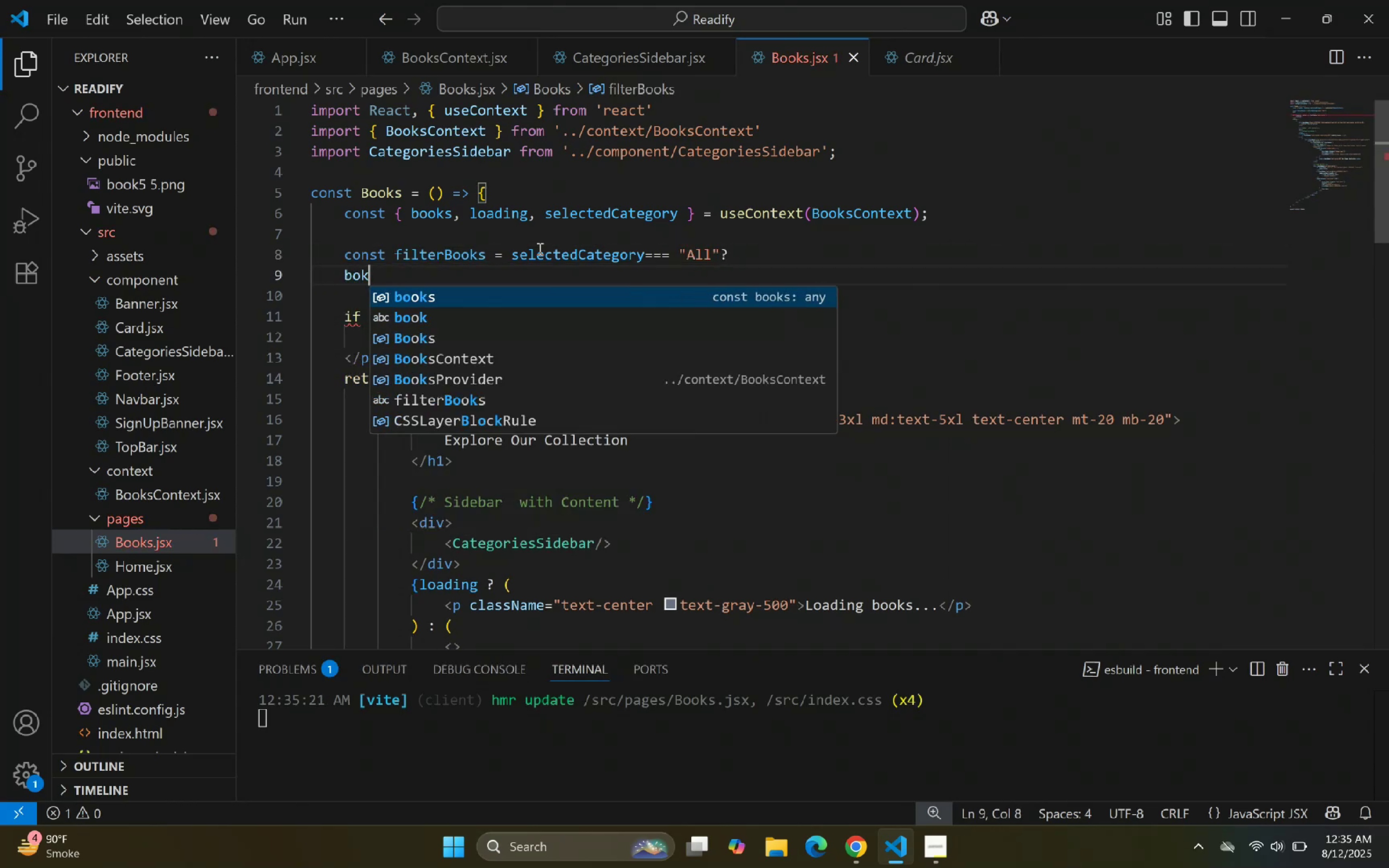 
key(Enter)
 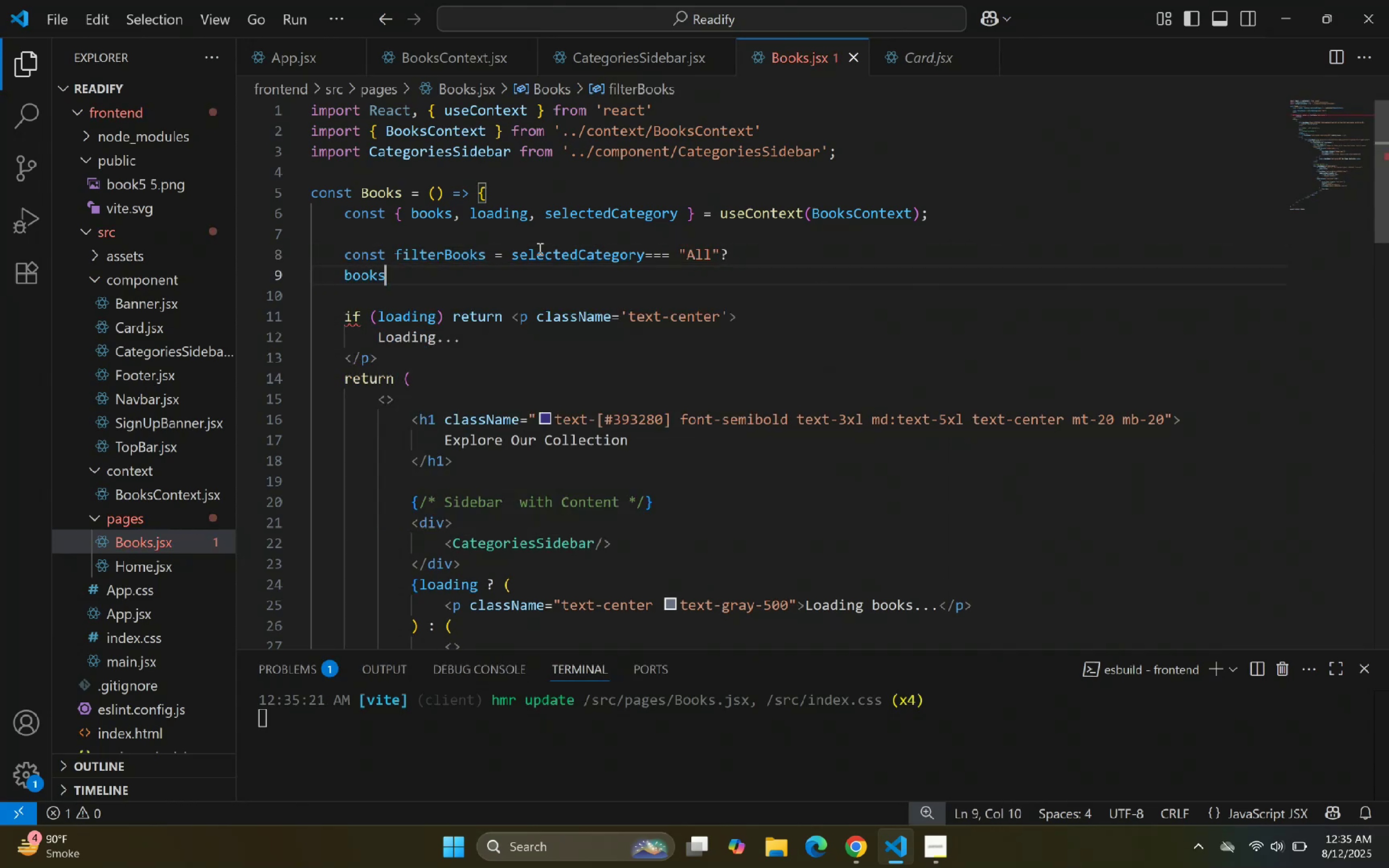 
key(Space)
 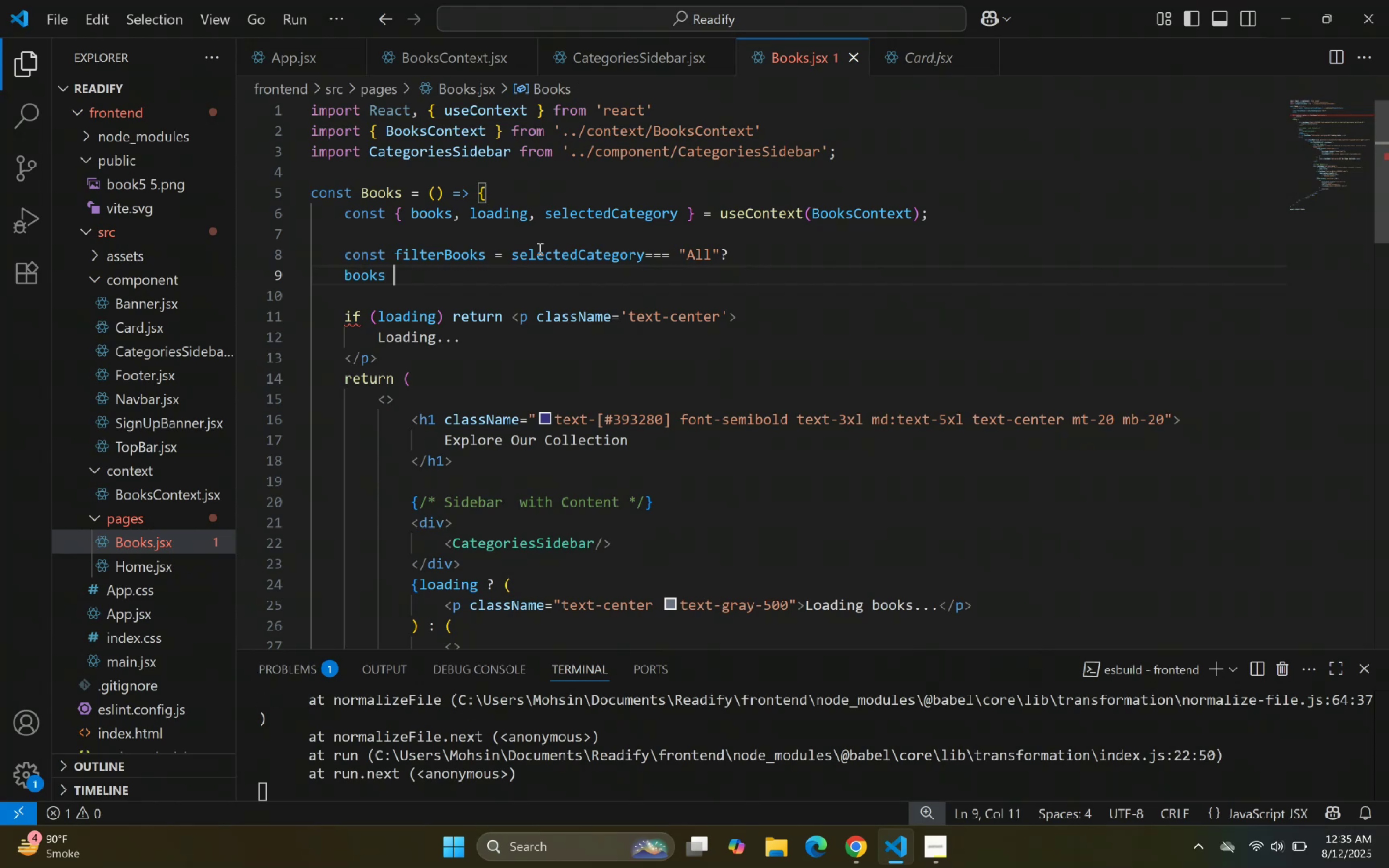 
key(Shift+Semicolon)
 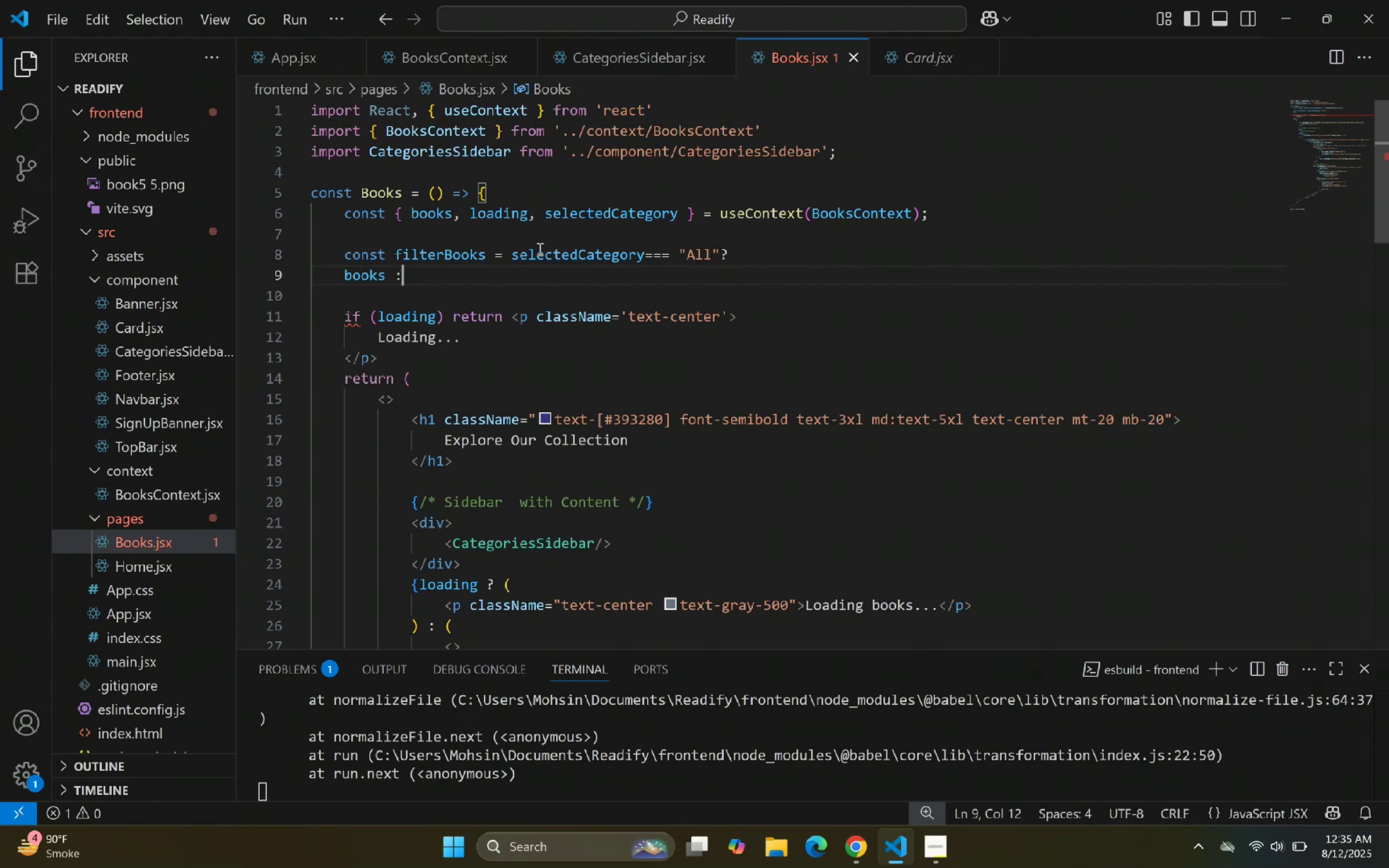 
key(Enter)
 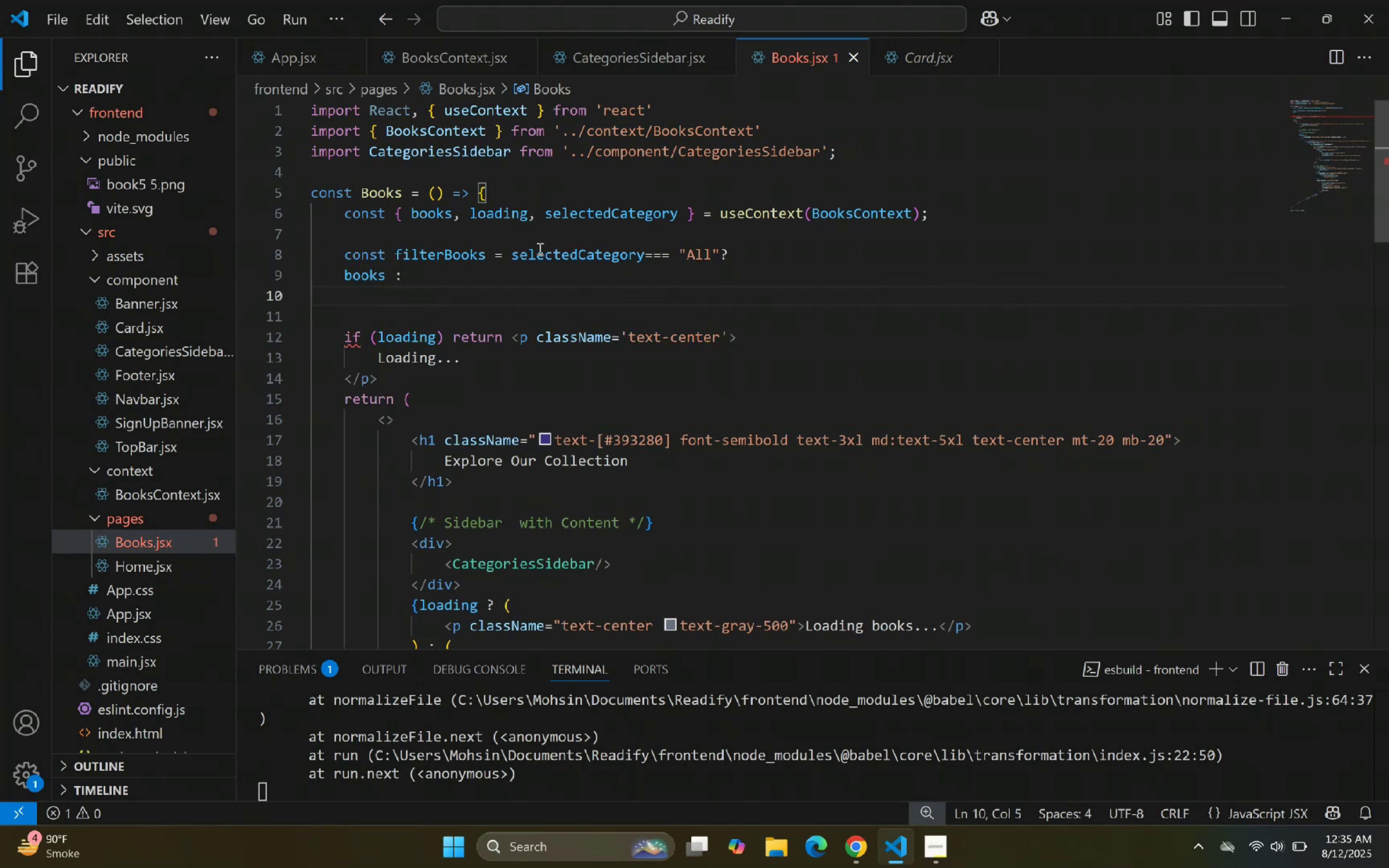 
type(bok)
 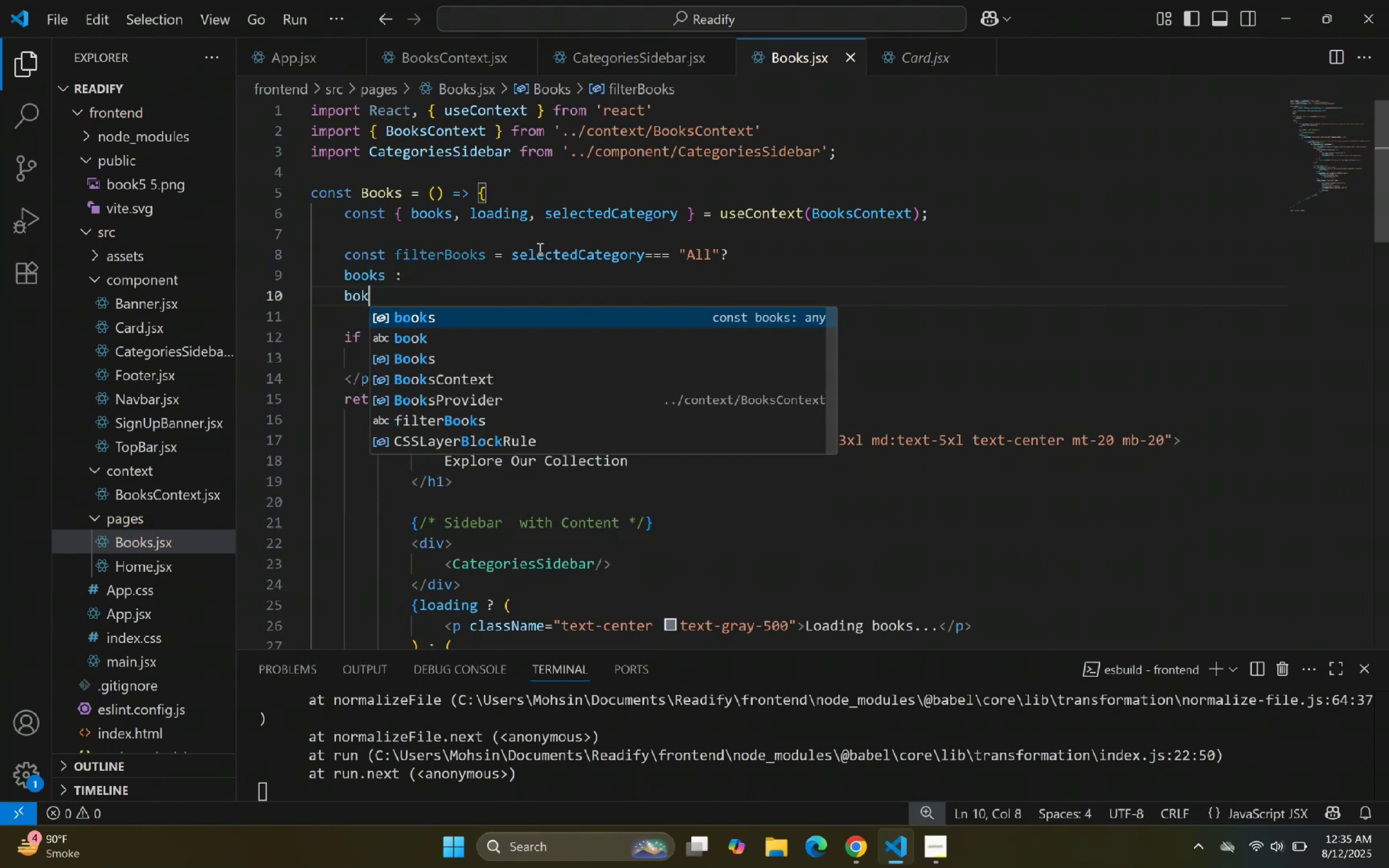 
key(Enter)
 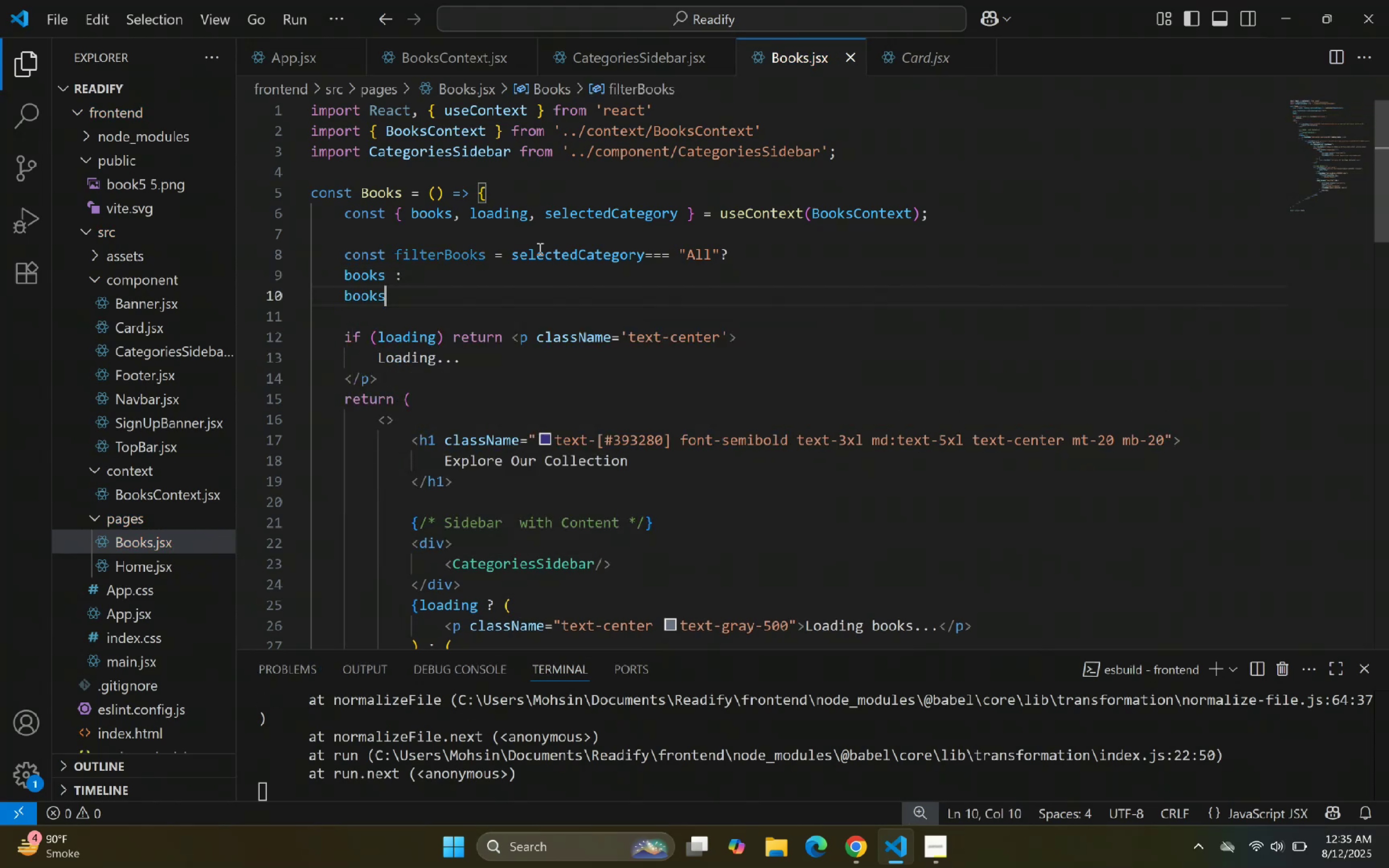 
type(.fi)
 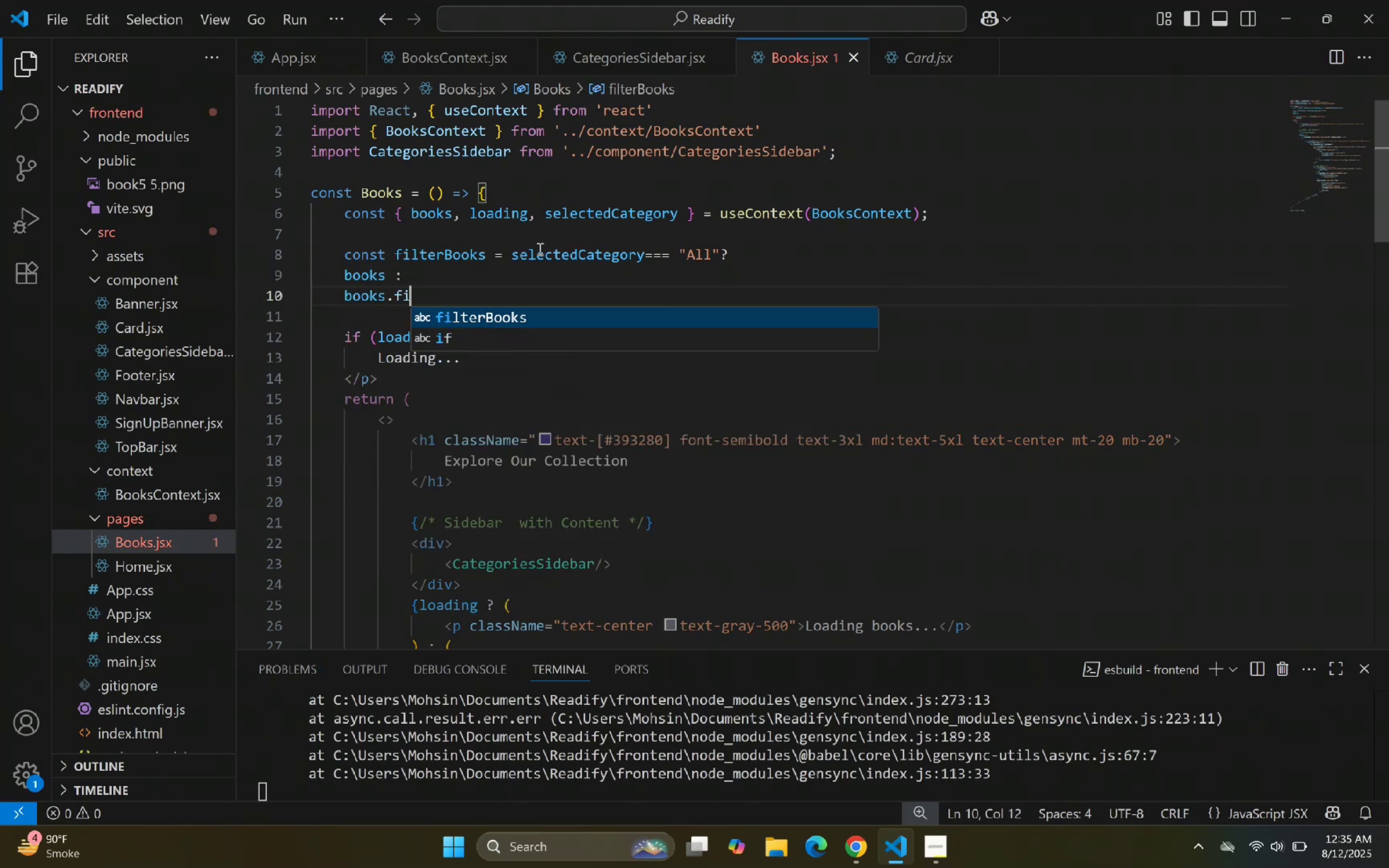 
key(Enter)
 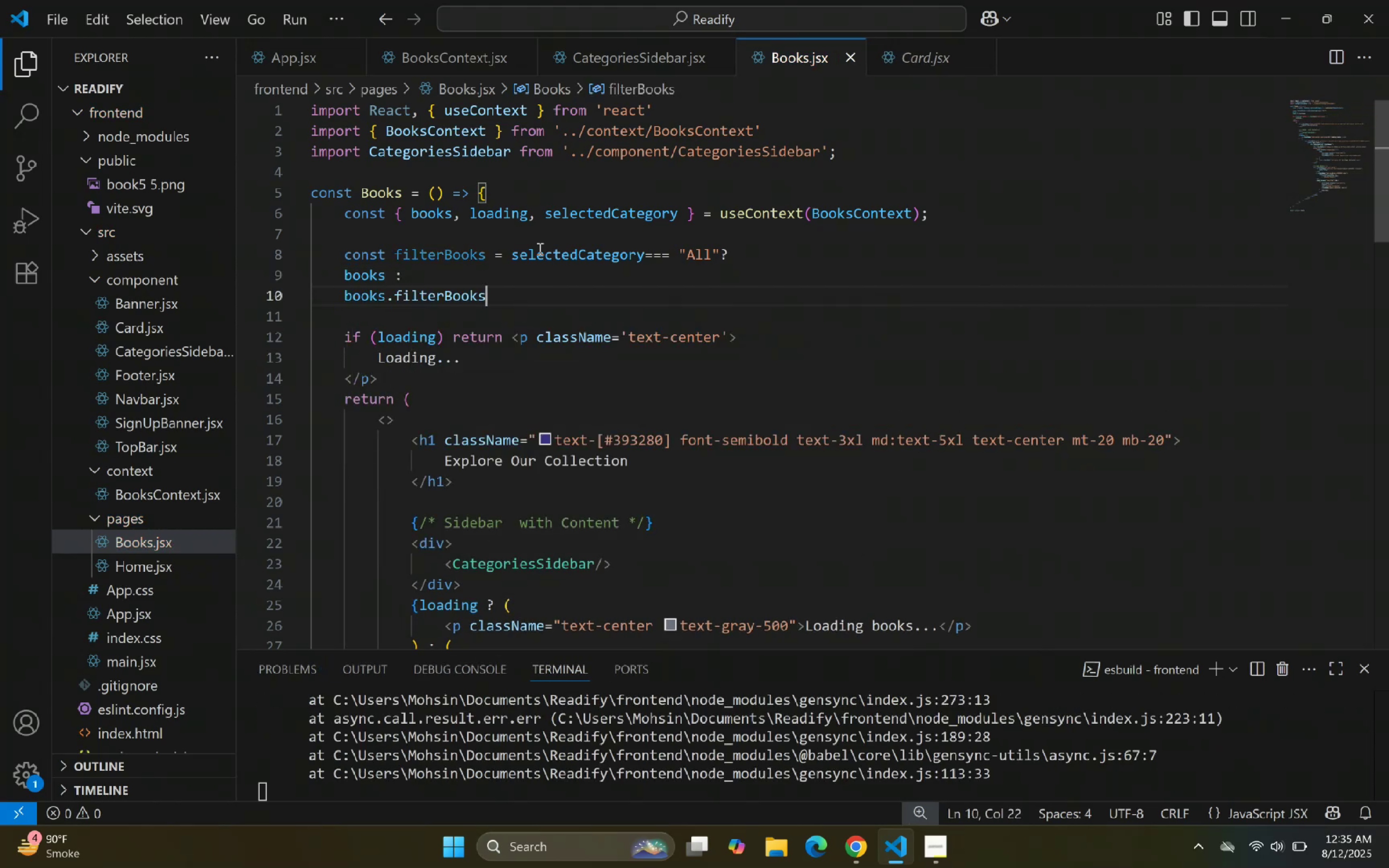 
key(Backspace)
key(Backspace)
key(Backspace)
key(Backspace)
key(Backspace)
type(((book)
 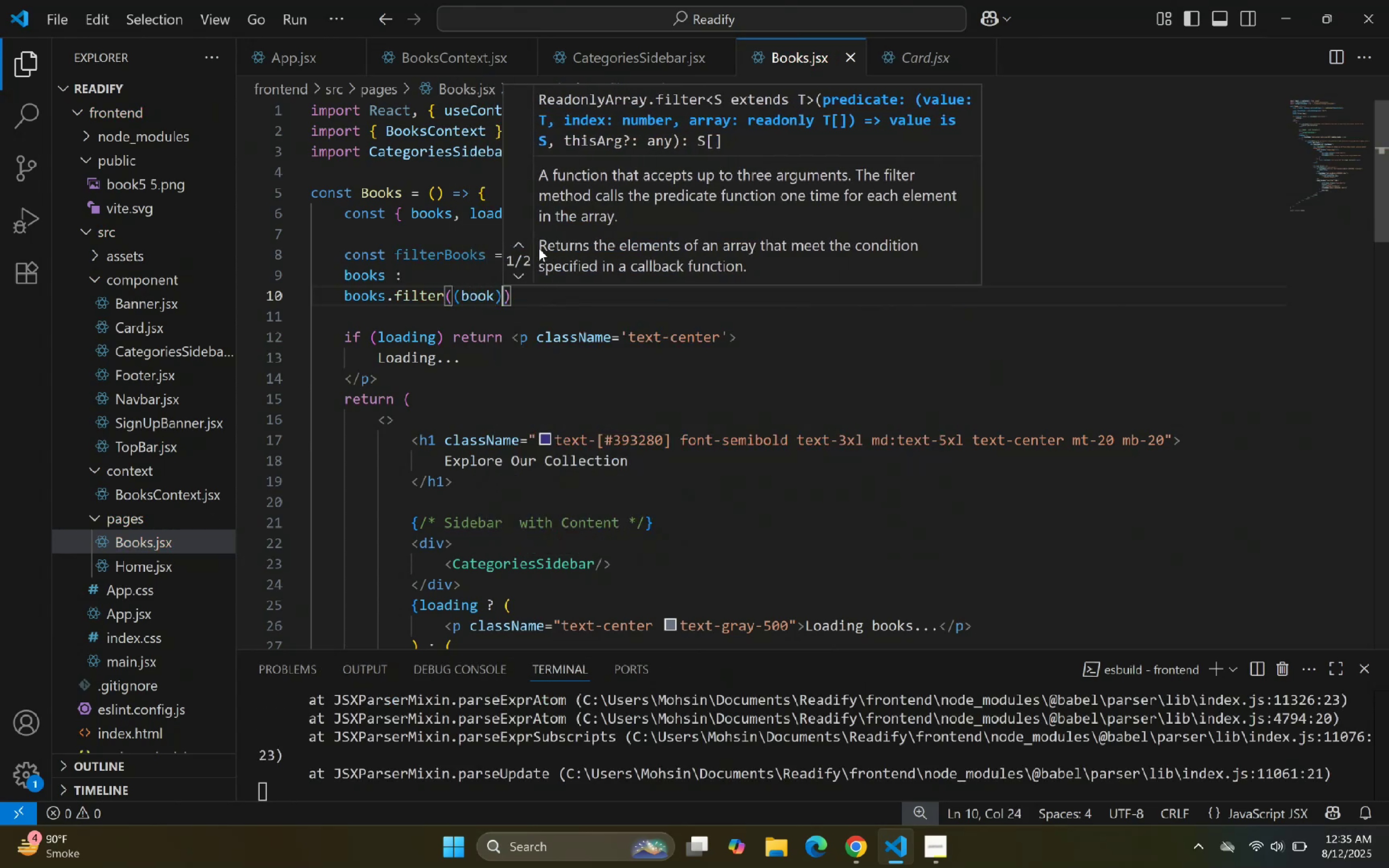 
 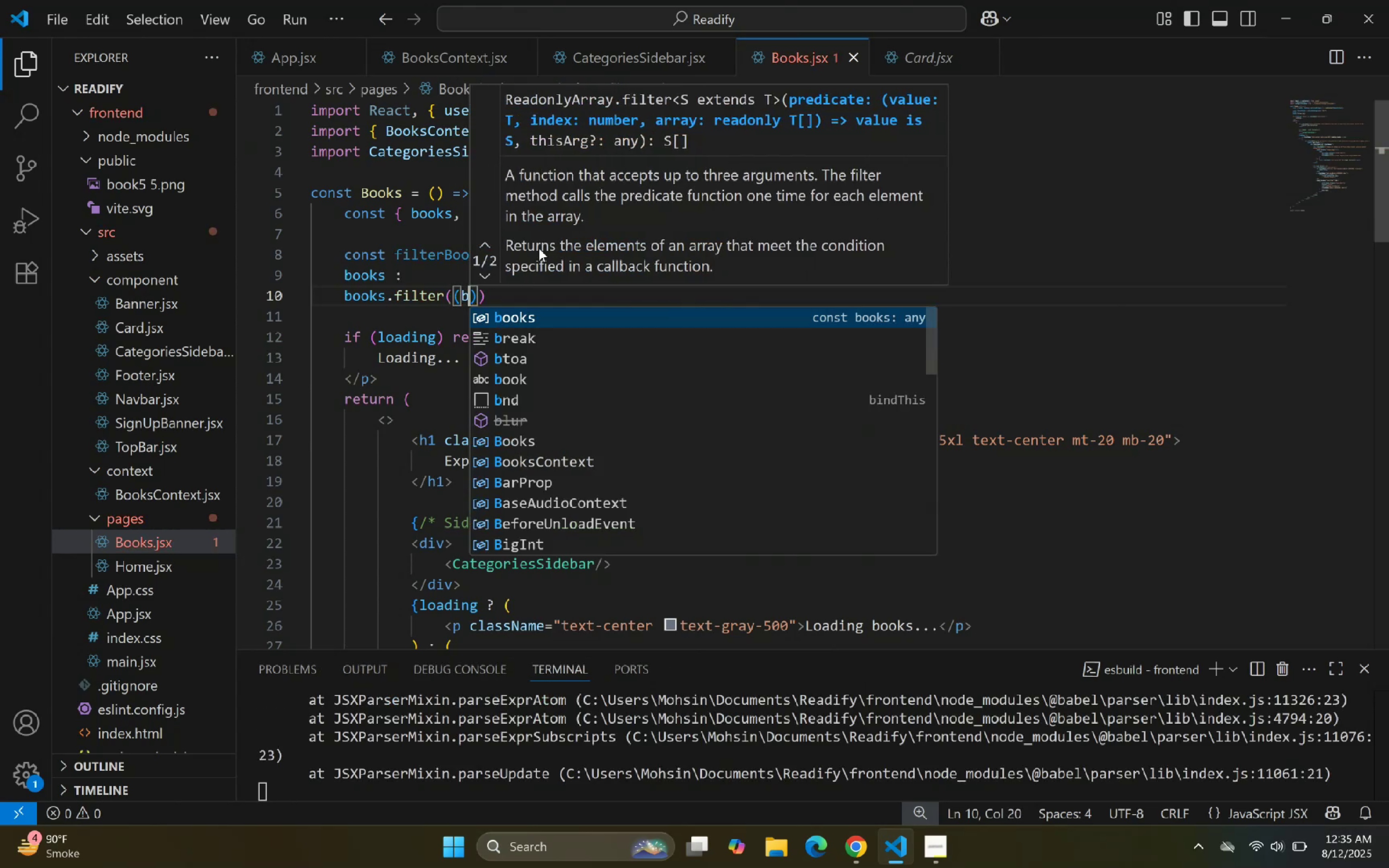 
key(ArrowRight)
 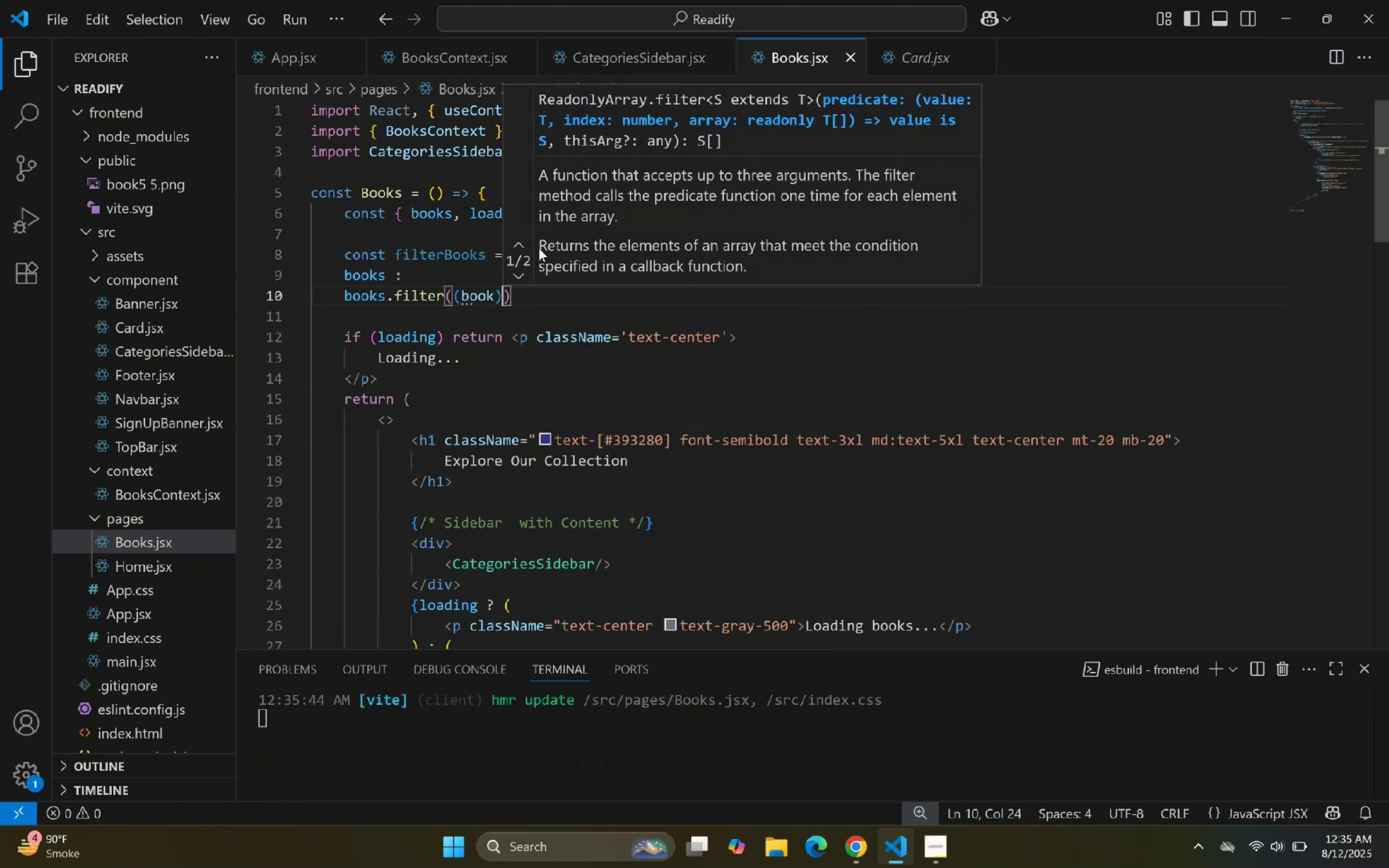 
key(Equal)
 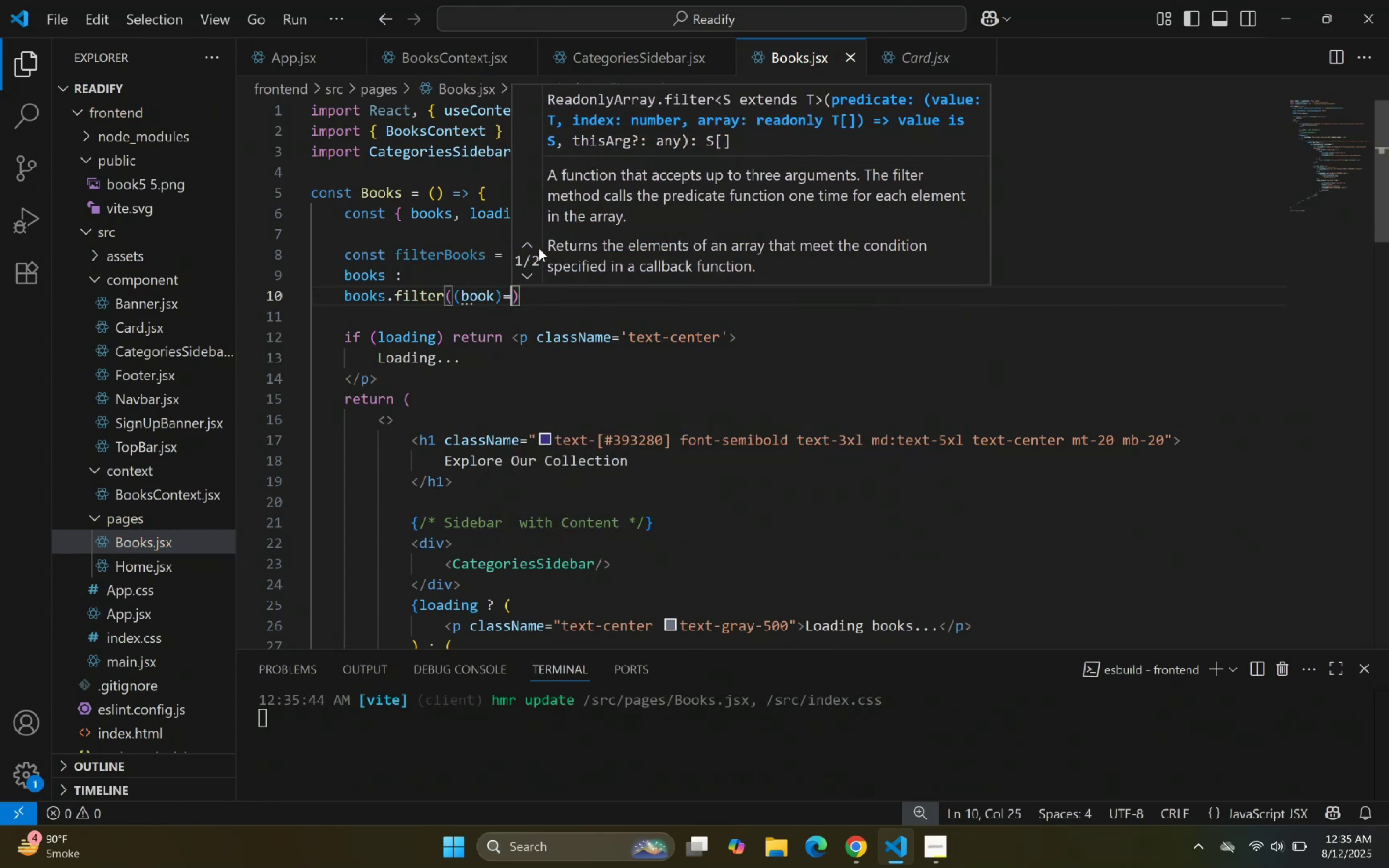 
key(Shift+Period)
 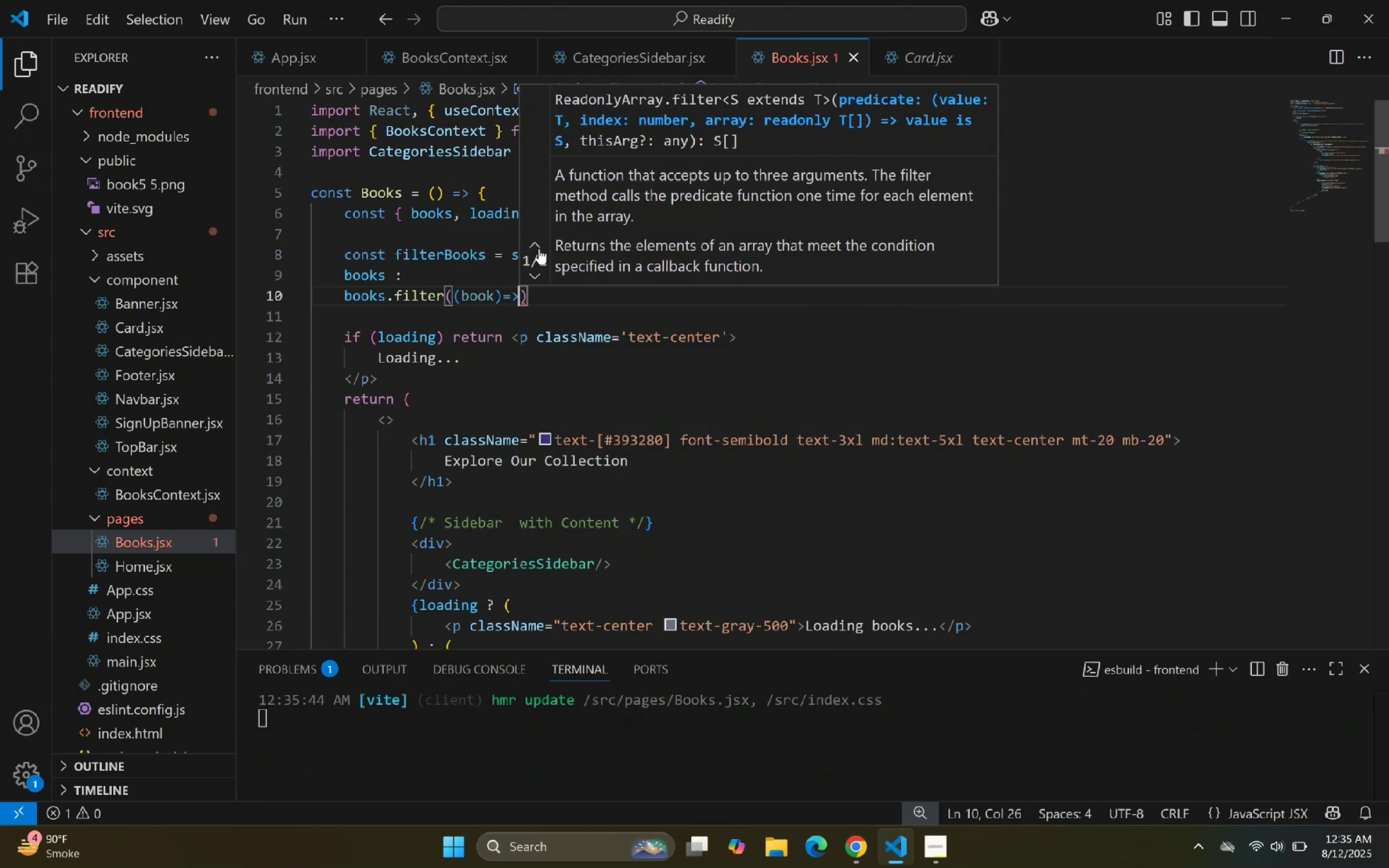 
key(Shift+ShiftRight)
 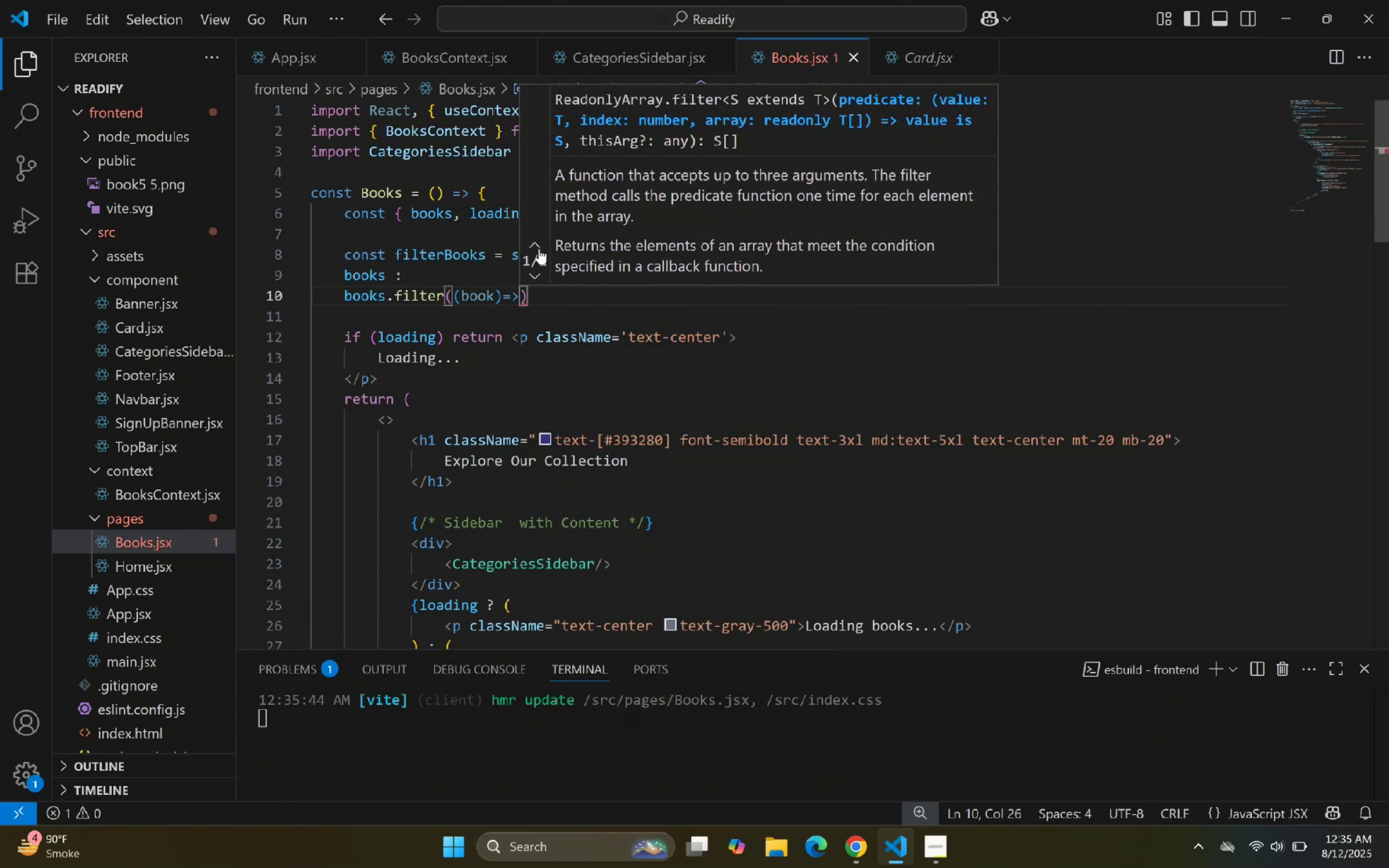 
key(Shift+9)
 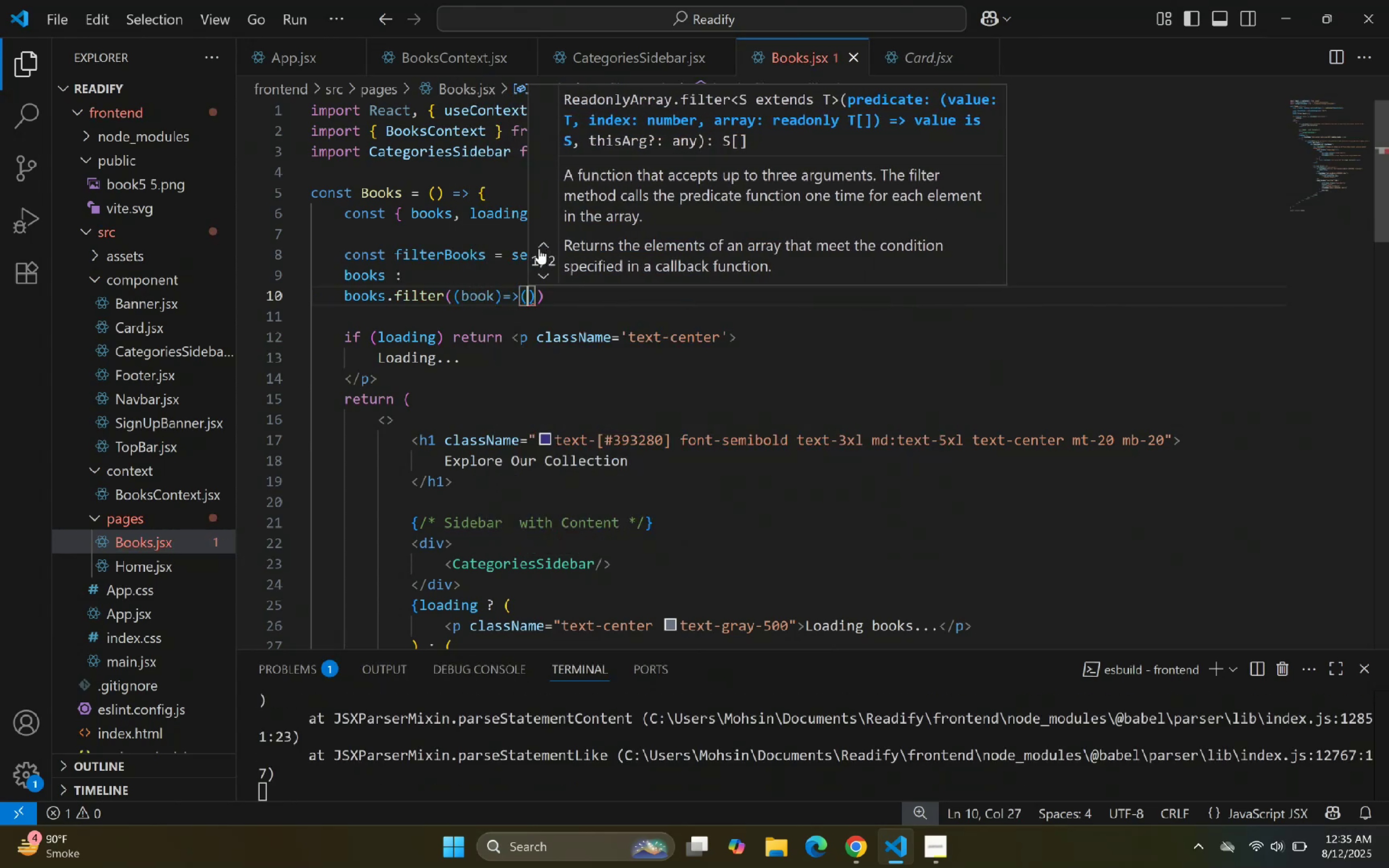 
key(Enter)
 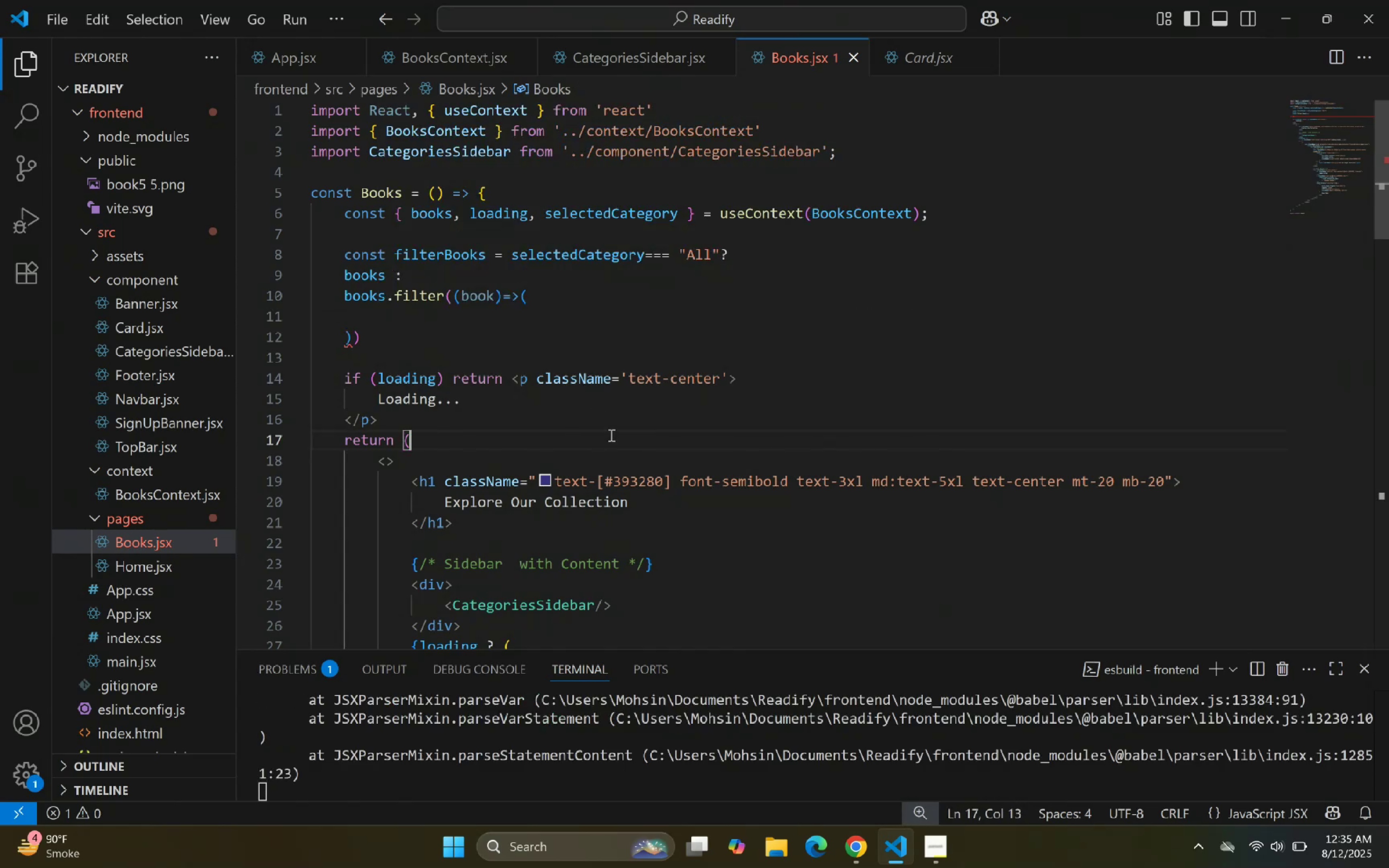 
wait(7.8)
 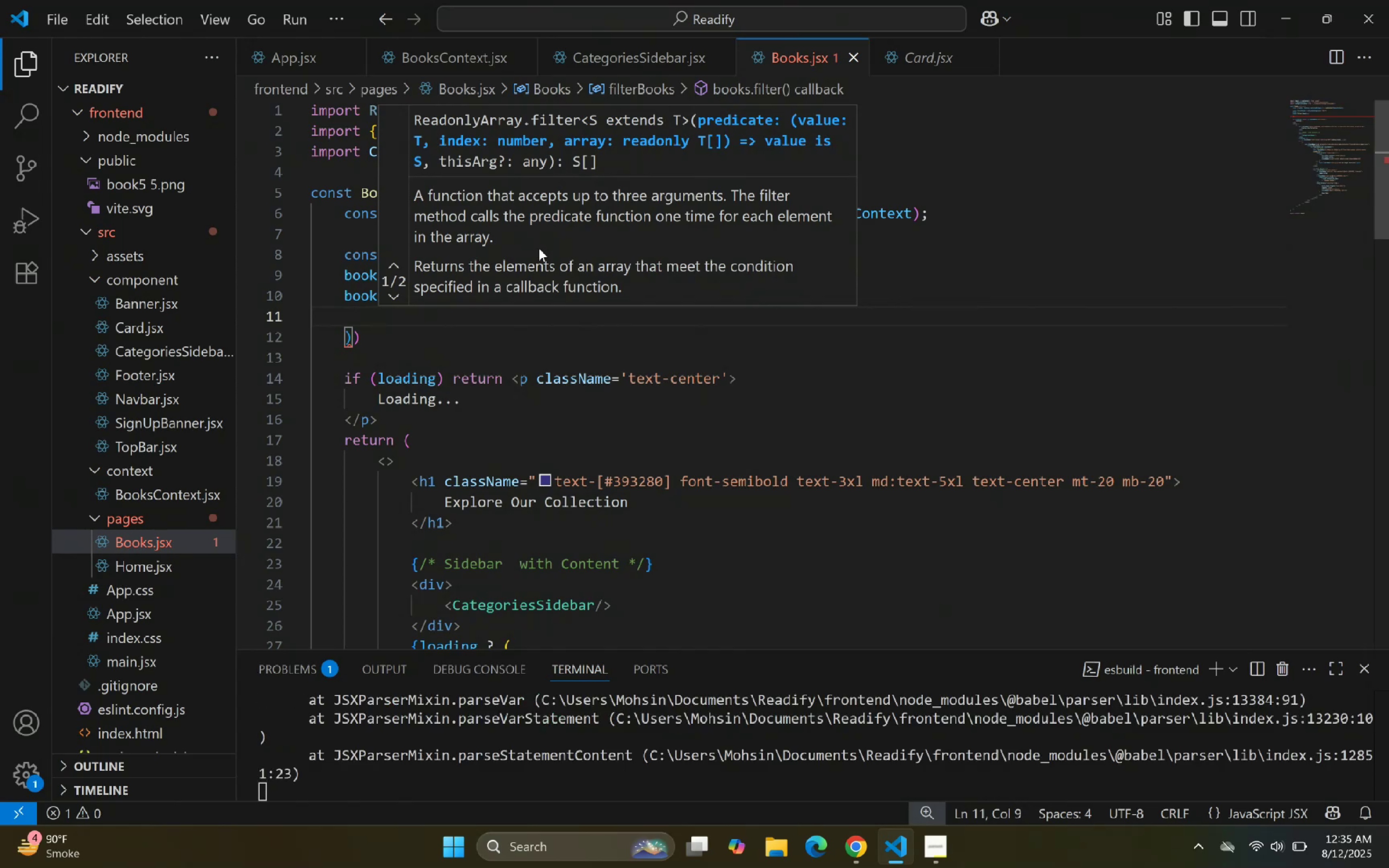 
scroll: coordinate [638, 404], scroll_direction: none, amount: 0.0
 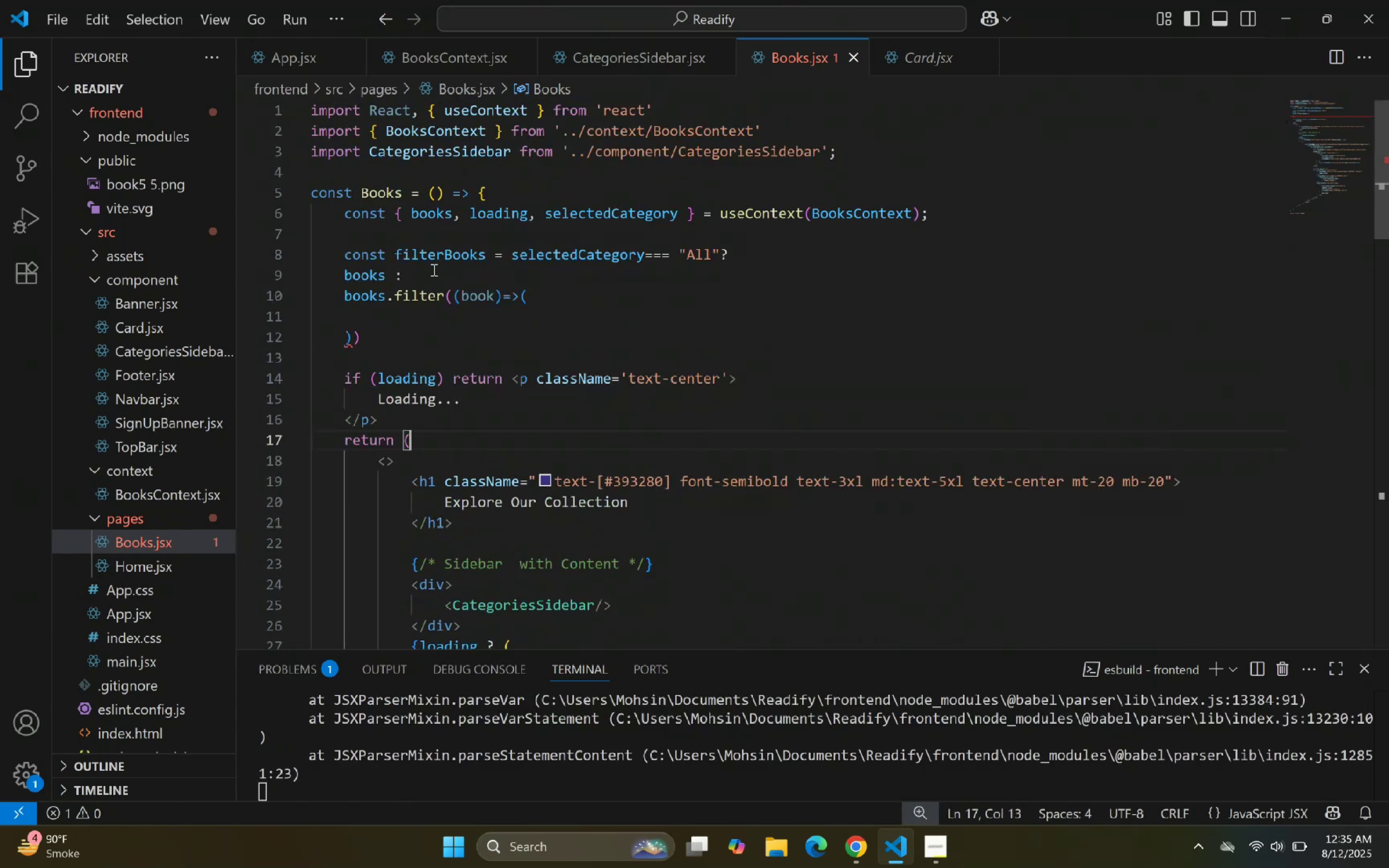 
left_click([425, 310])
 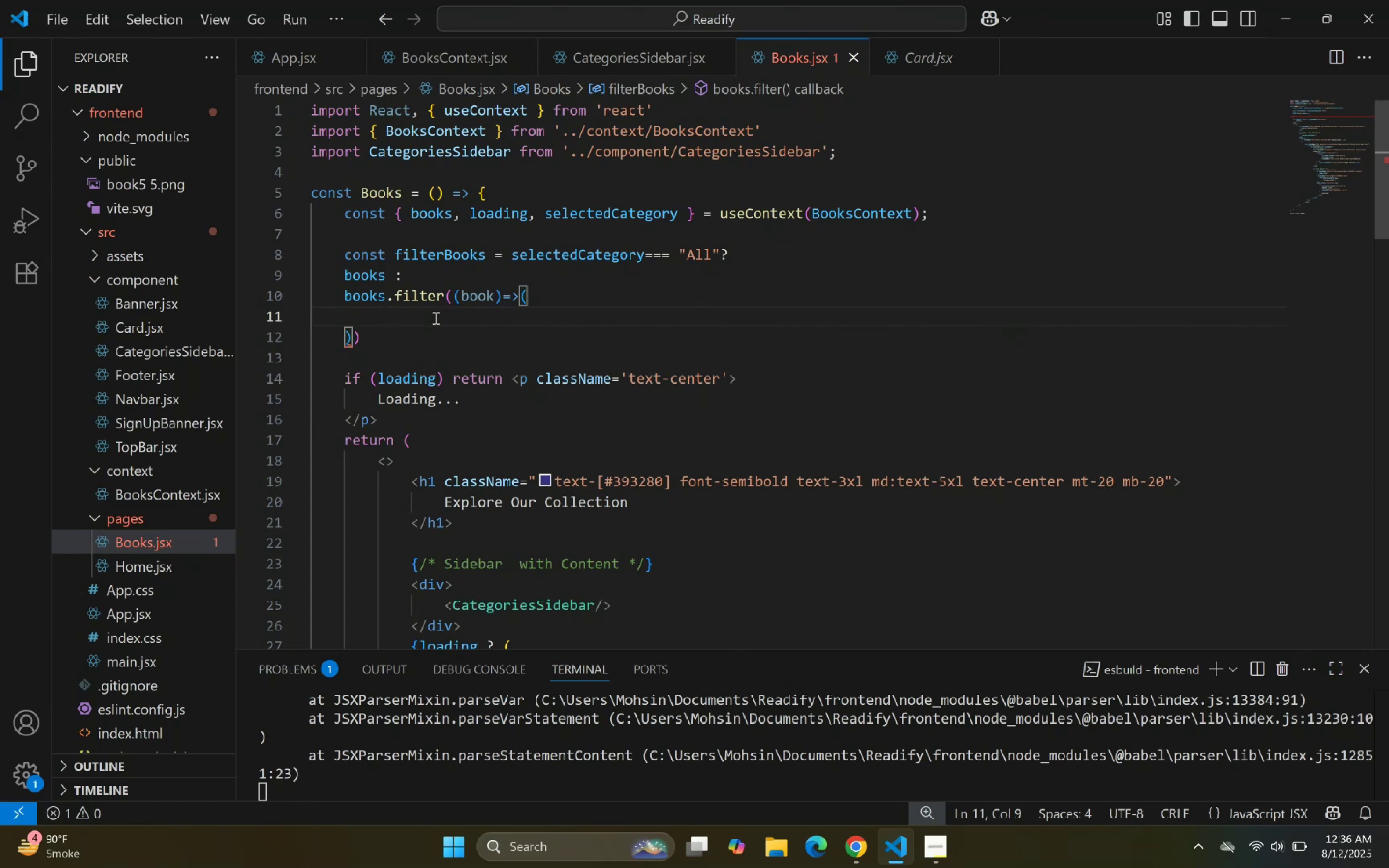 
wait(6.56)
 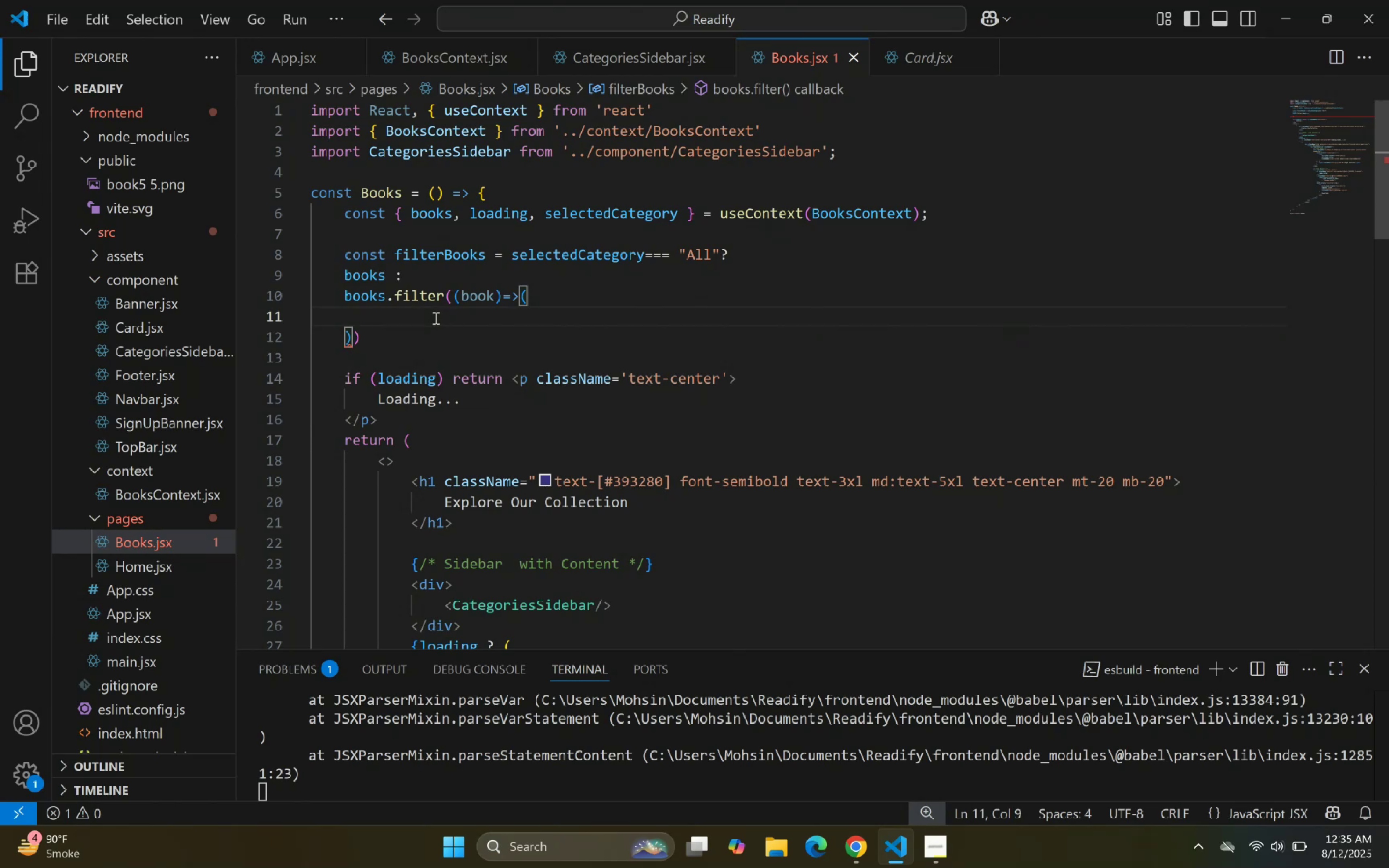 
type(boo)
 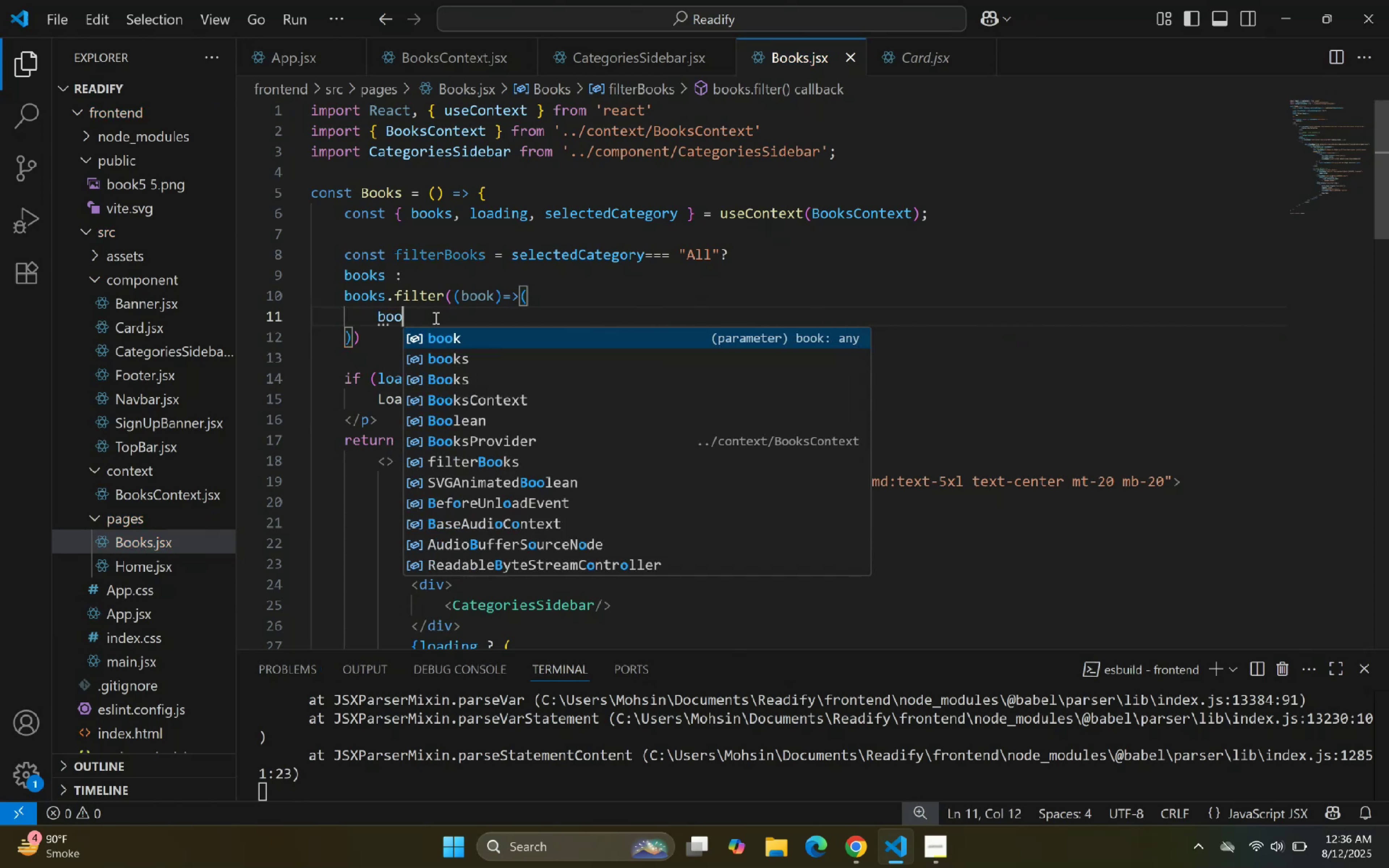 
key(Enter)
 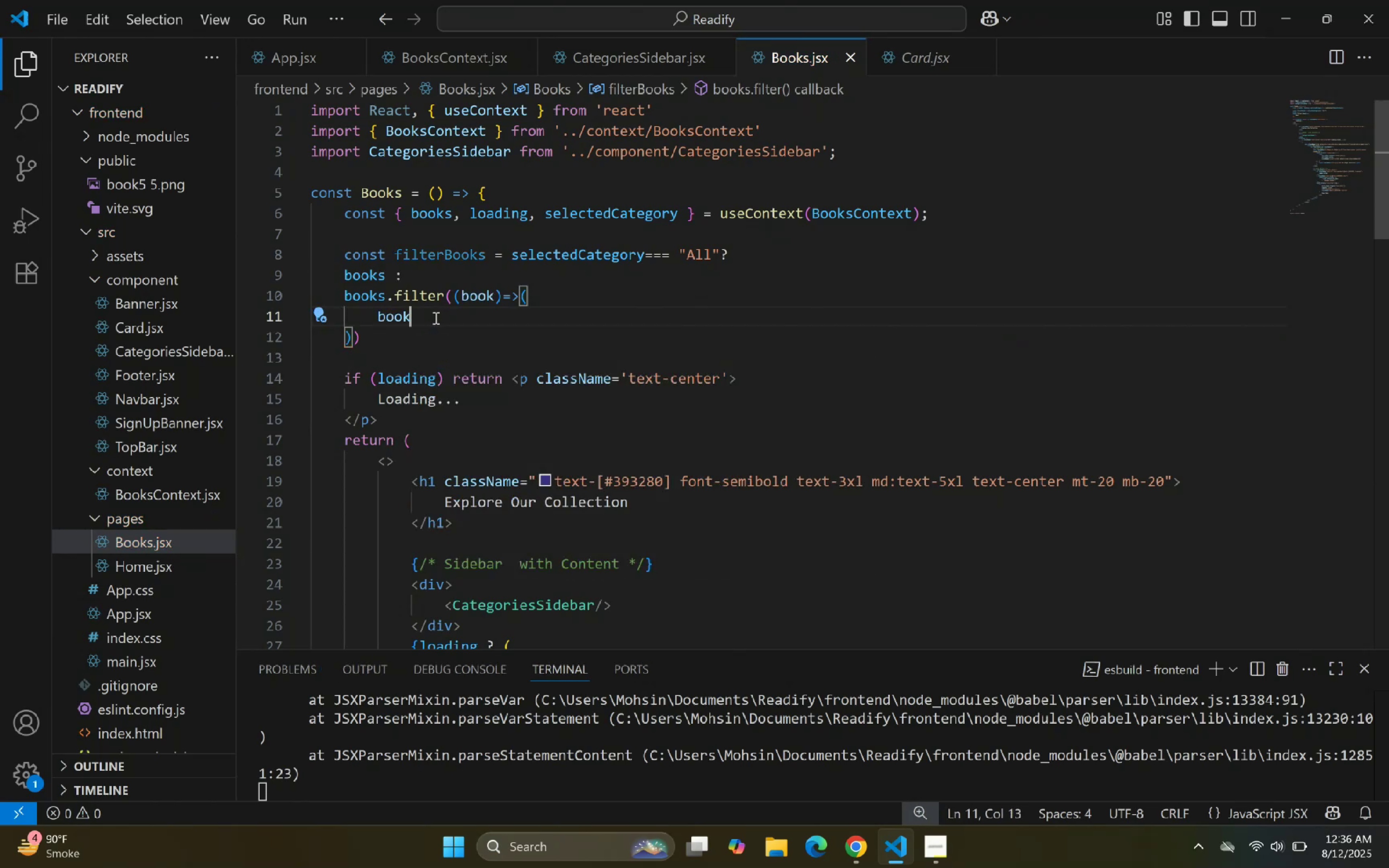 
type(.subject )
 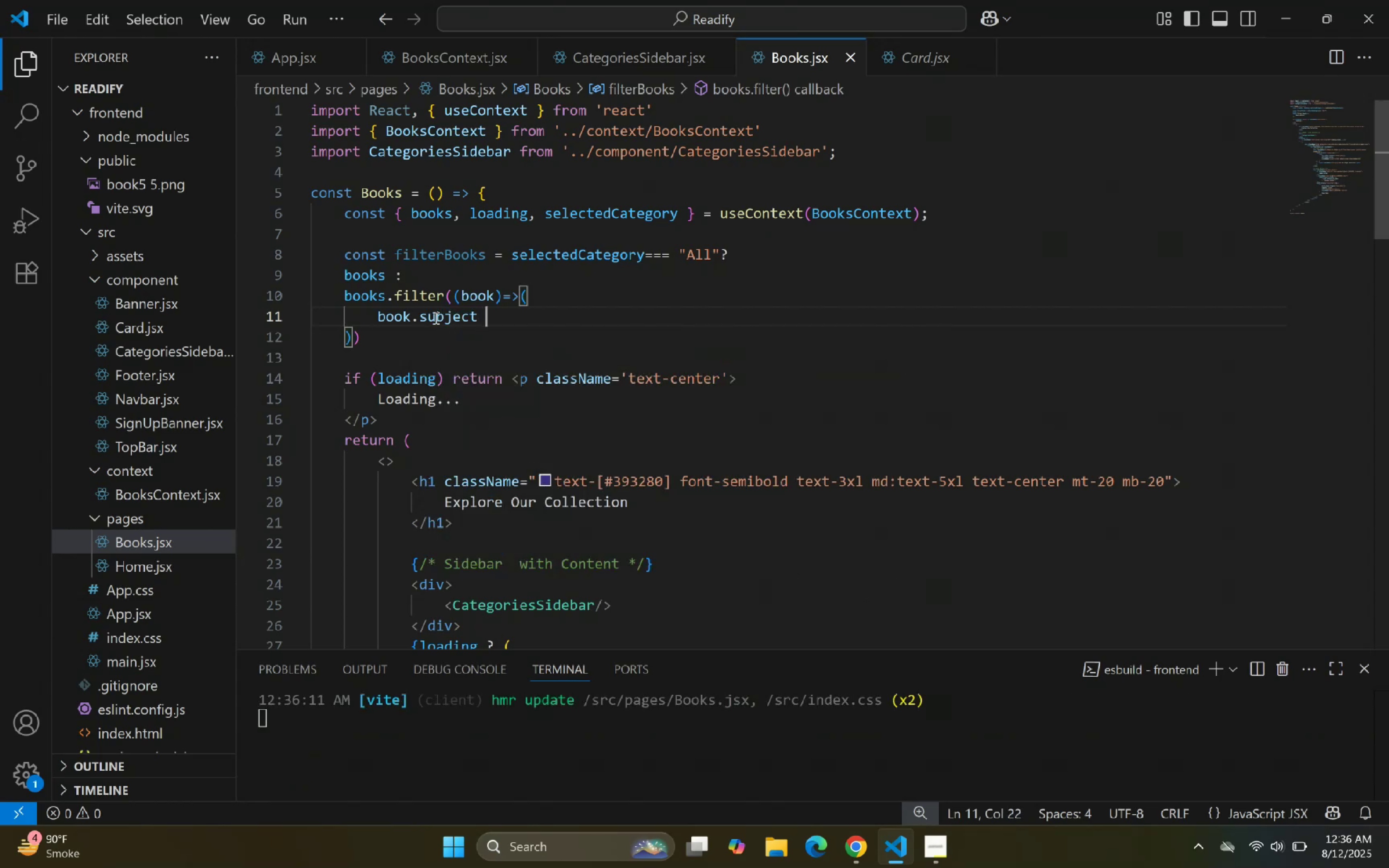 
key(ArrowLeft)
 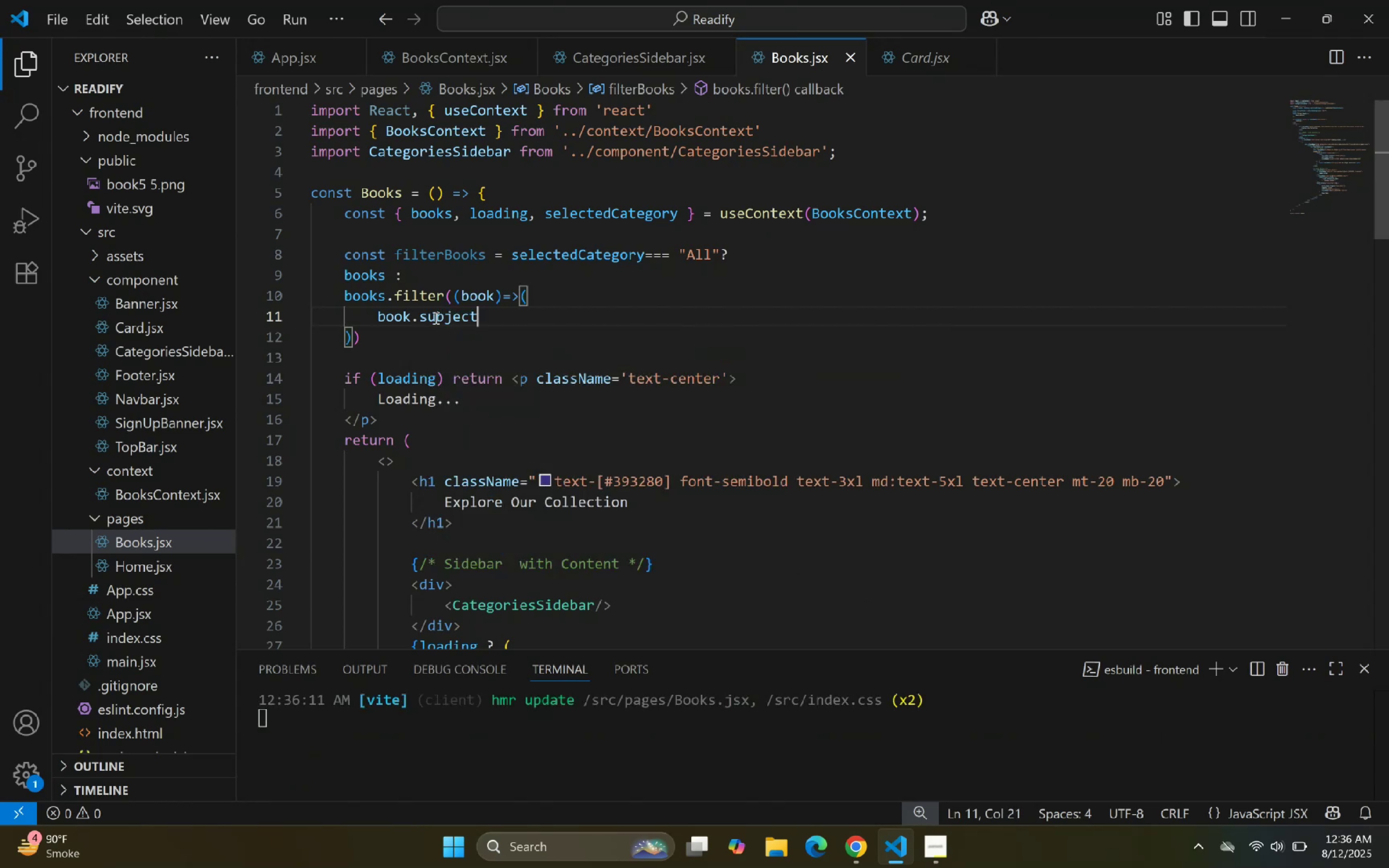 
key(Shift+0)
 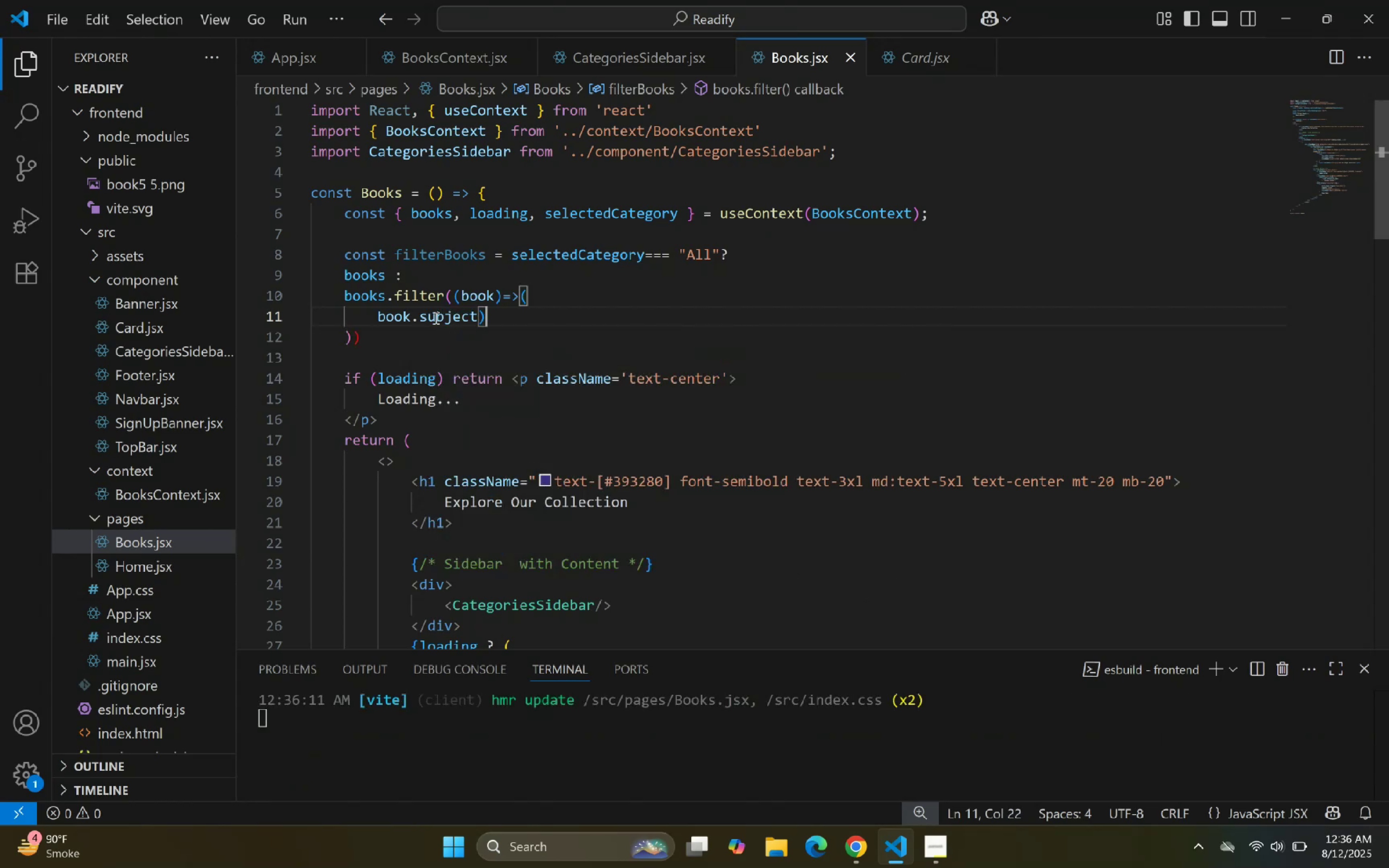 
hold_key(key=ArrowLeft, duration=0.85)
 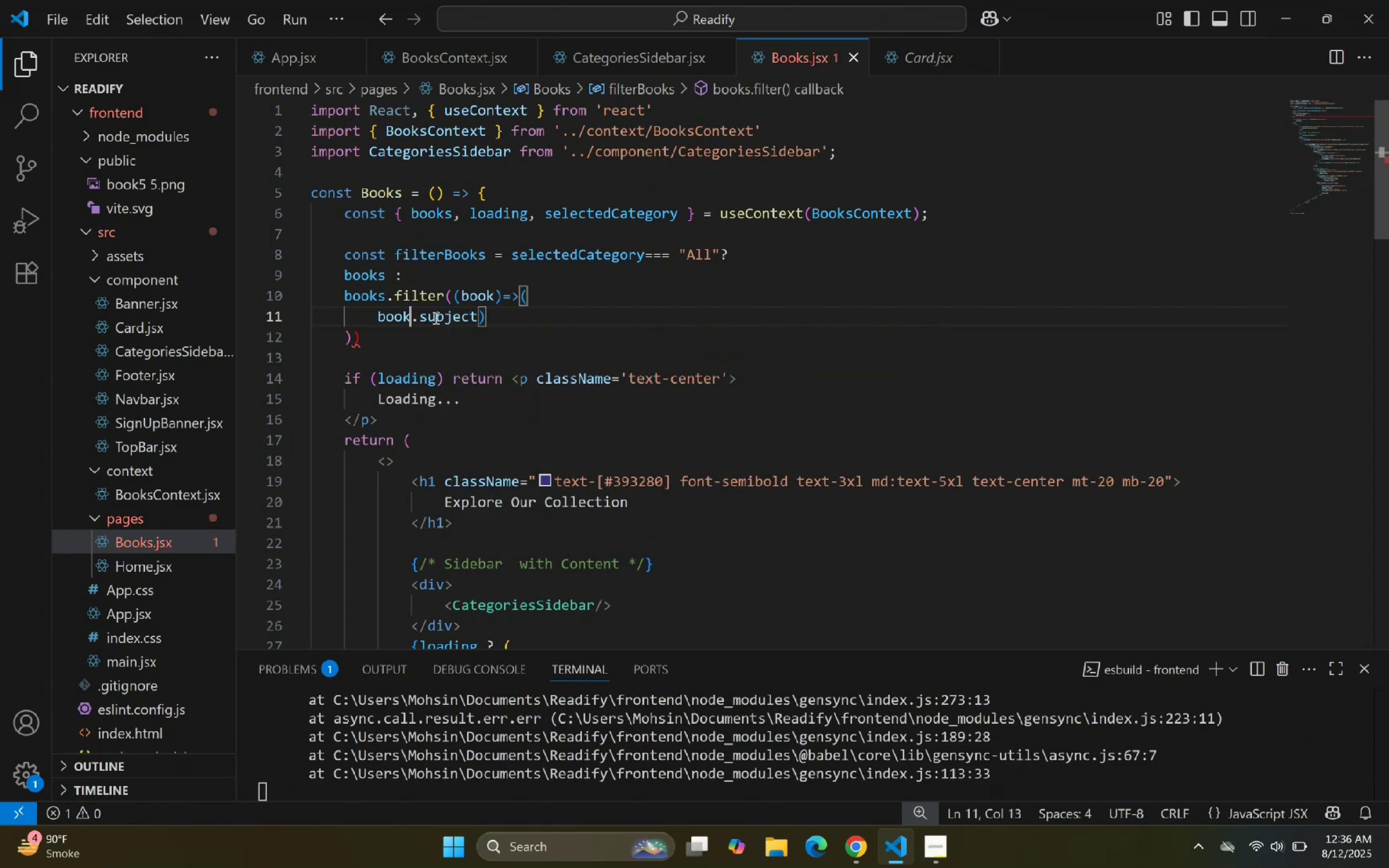 
key(ArrowLeft)
 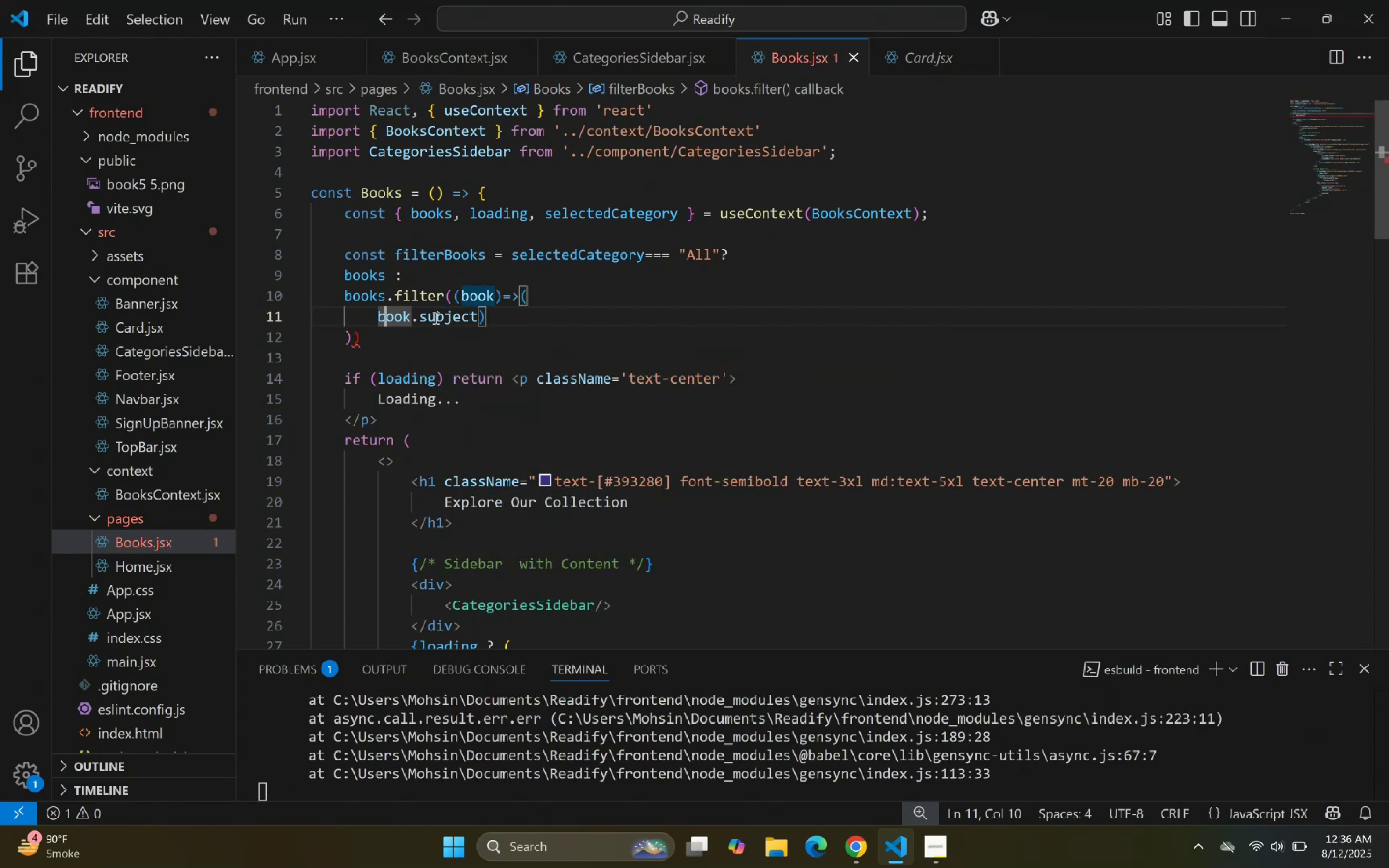 
key(ArrowLeft)
 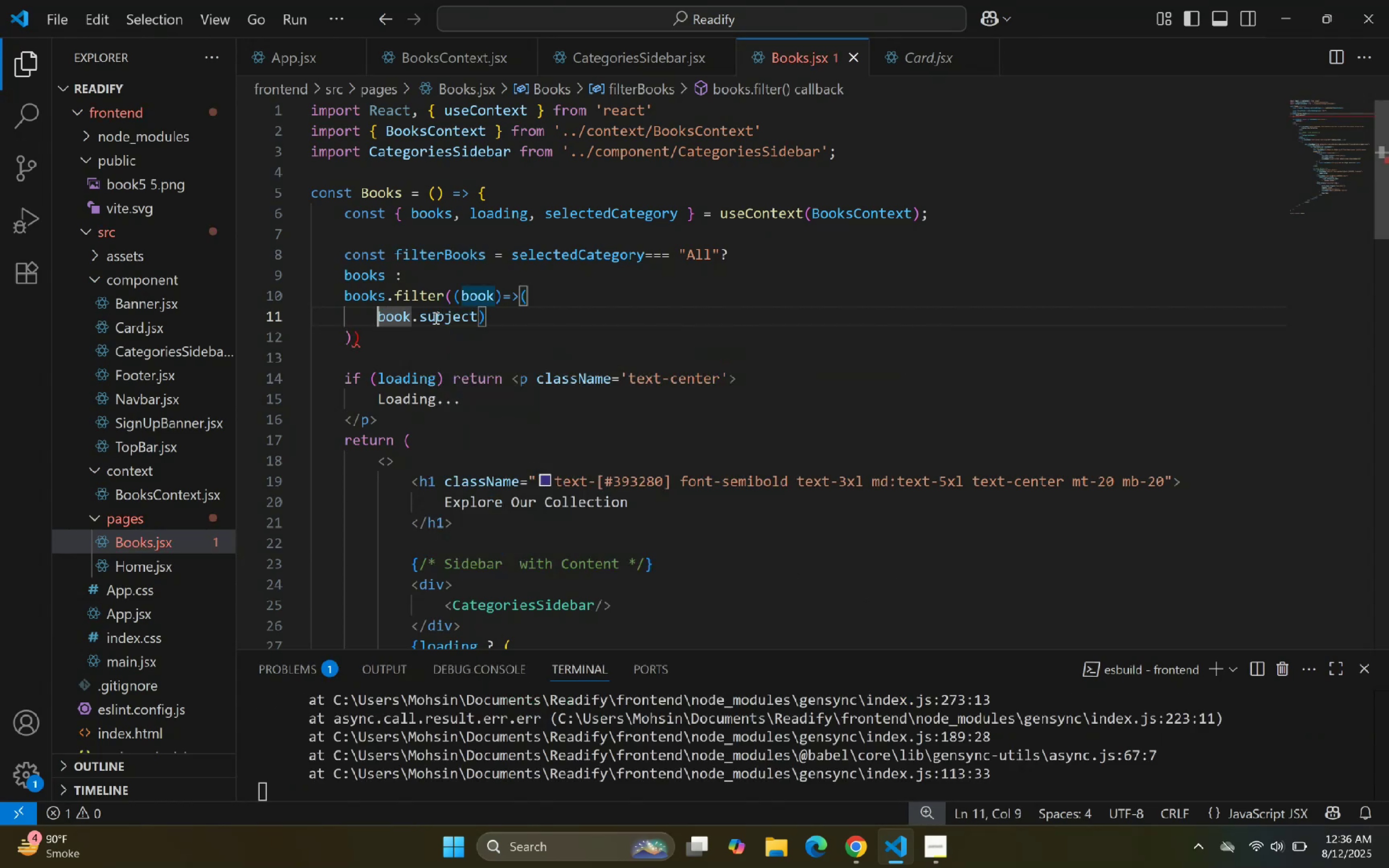 
key(Shift+9)
 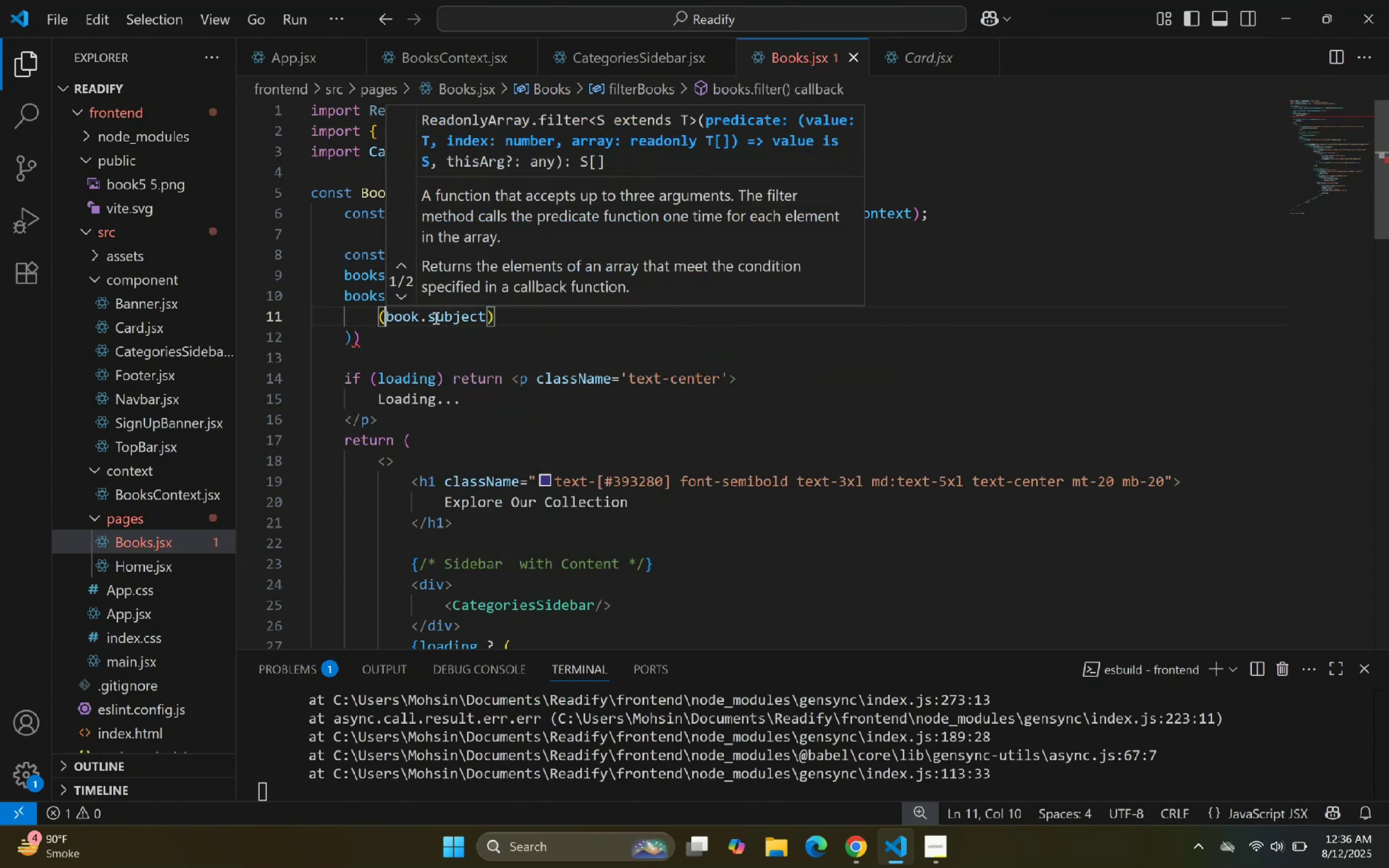 
key(ArrowRight)
 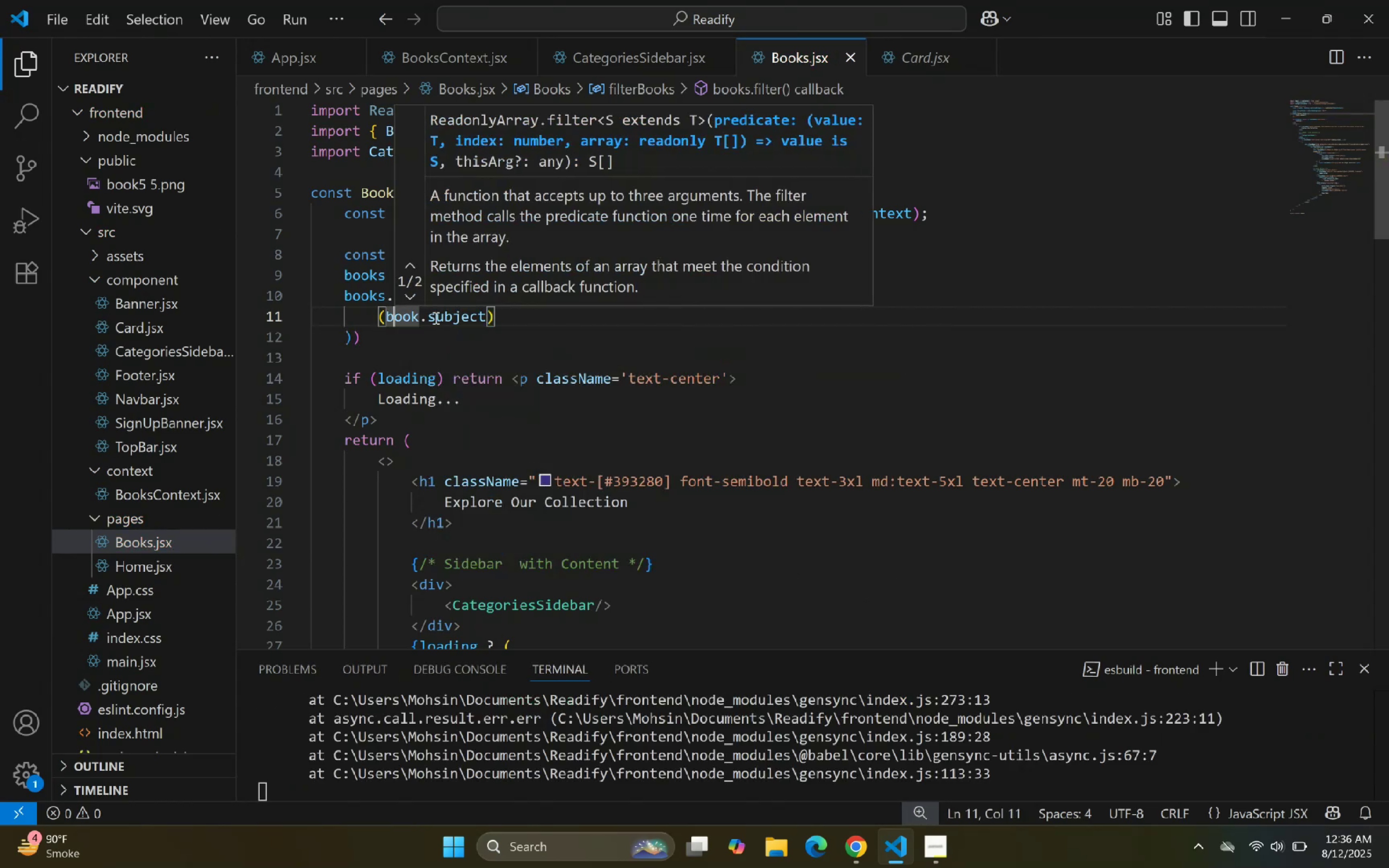 
hold_key(key=ArrowRight, duration=0.78)
 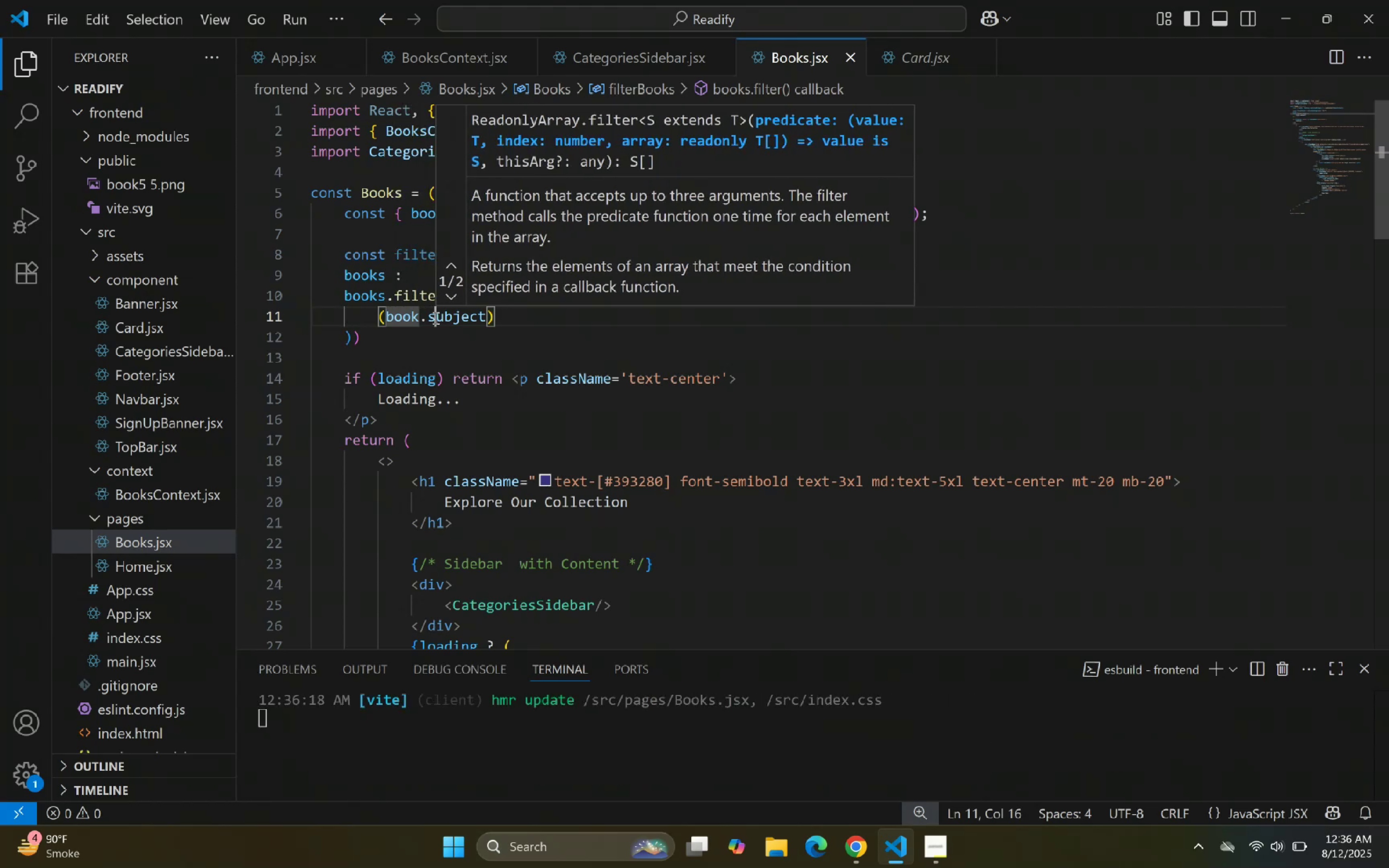 
key(ArrowRight)
 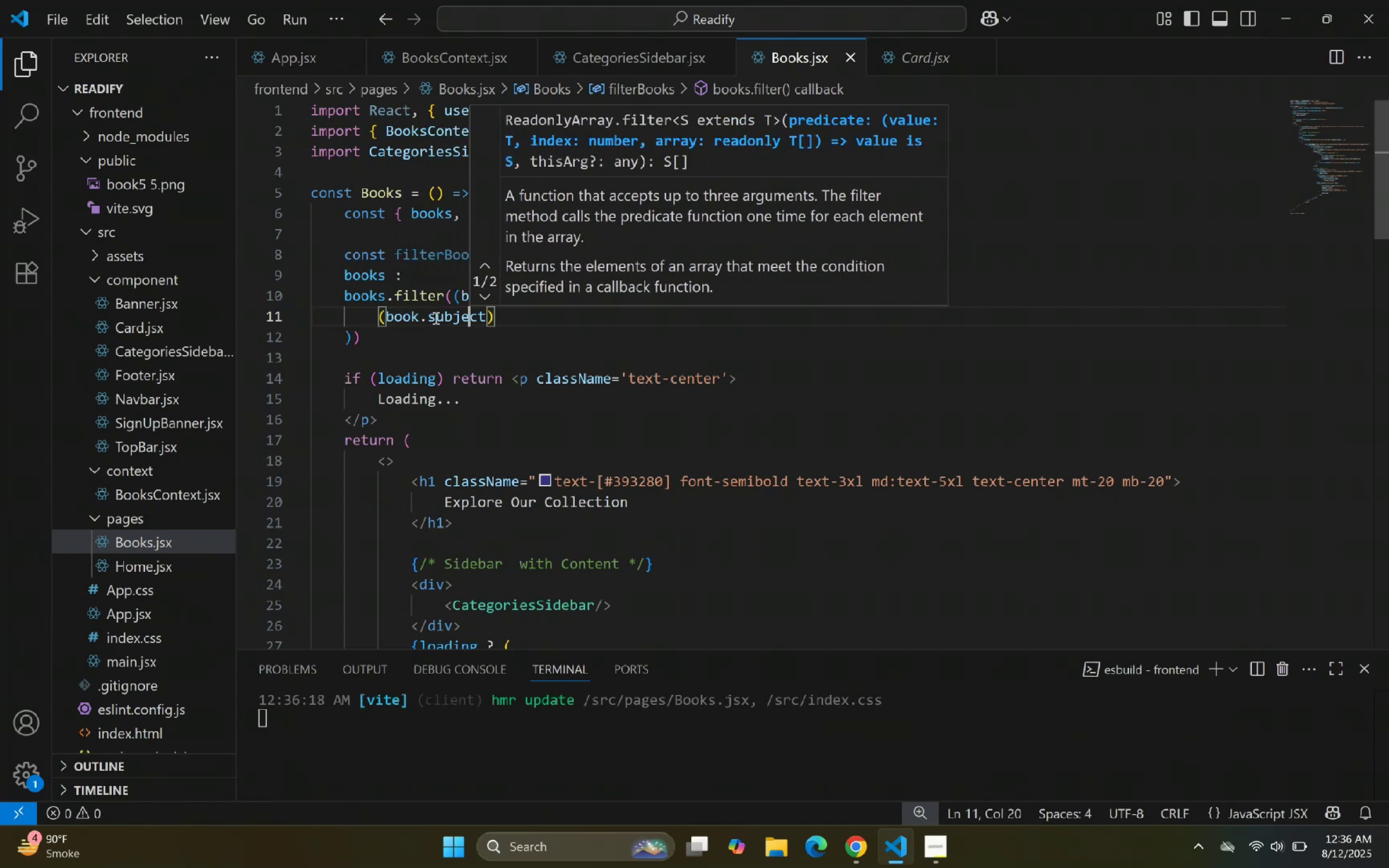 
key(ArrowRight)
 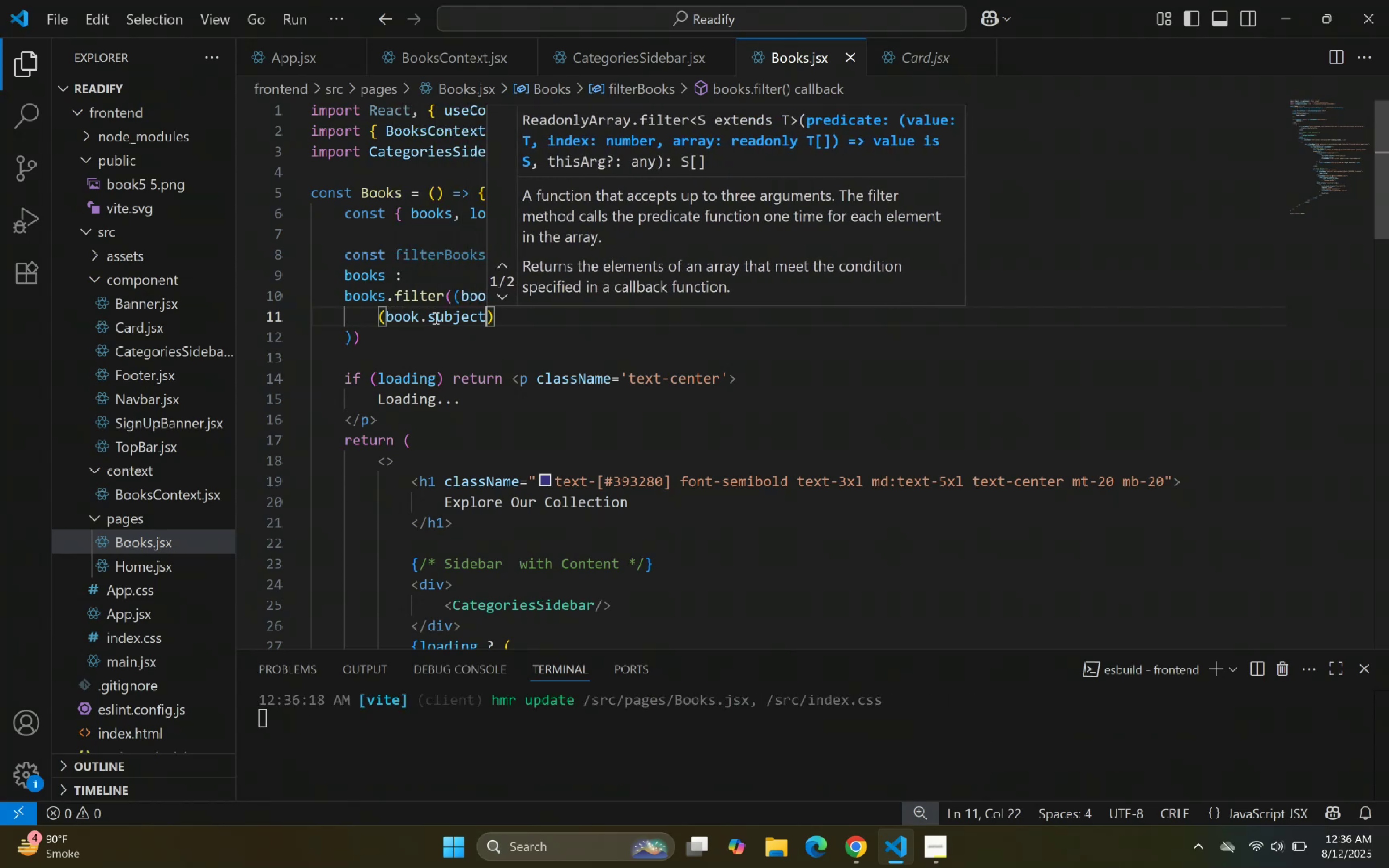 
key(ArrowRight)
 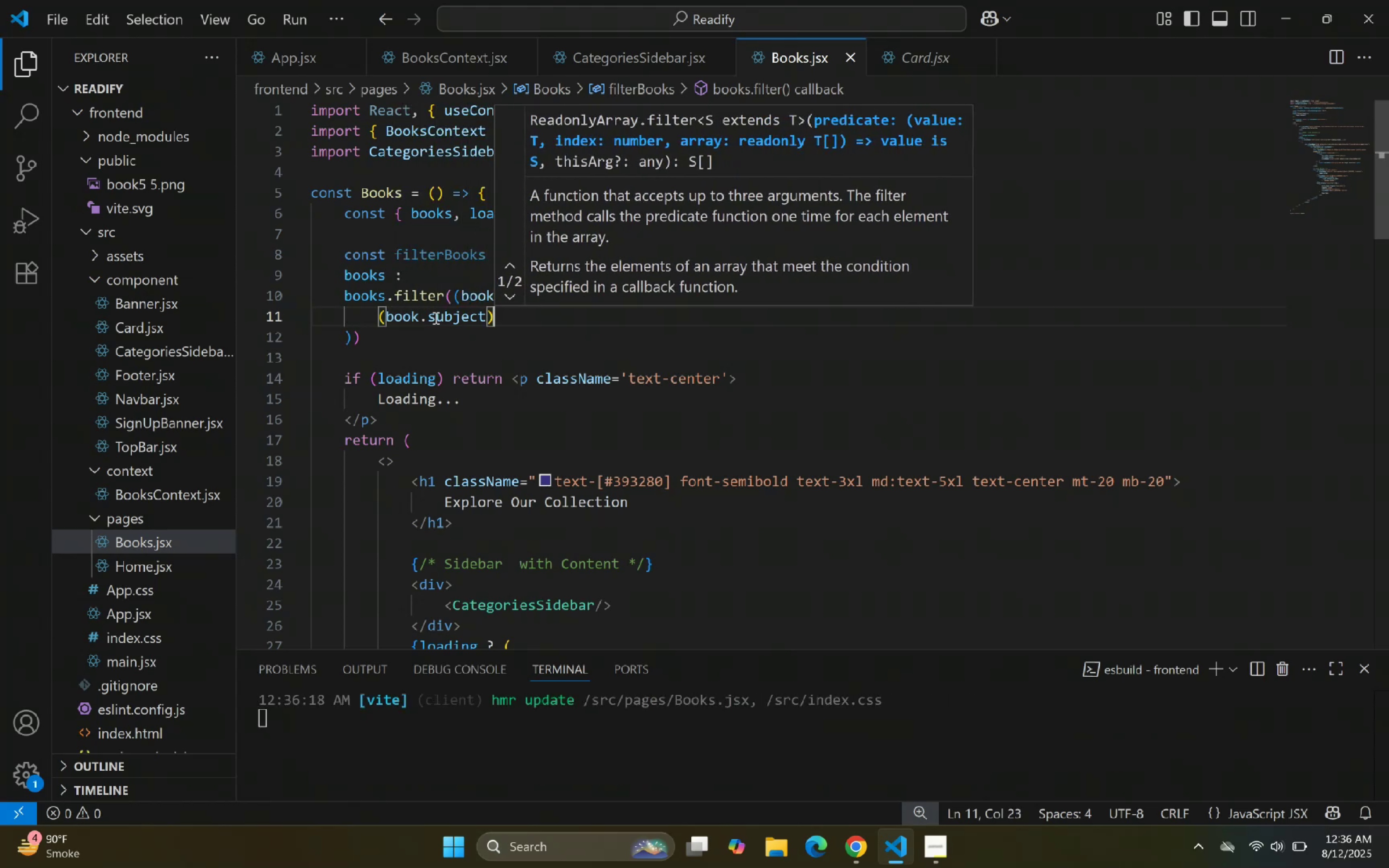 
type(.some((sub)
 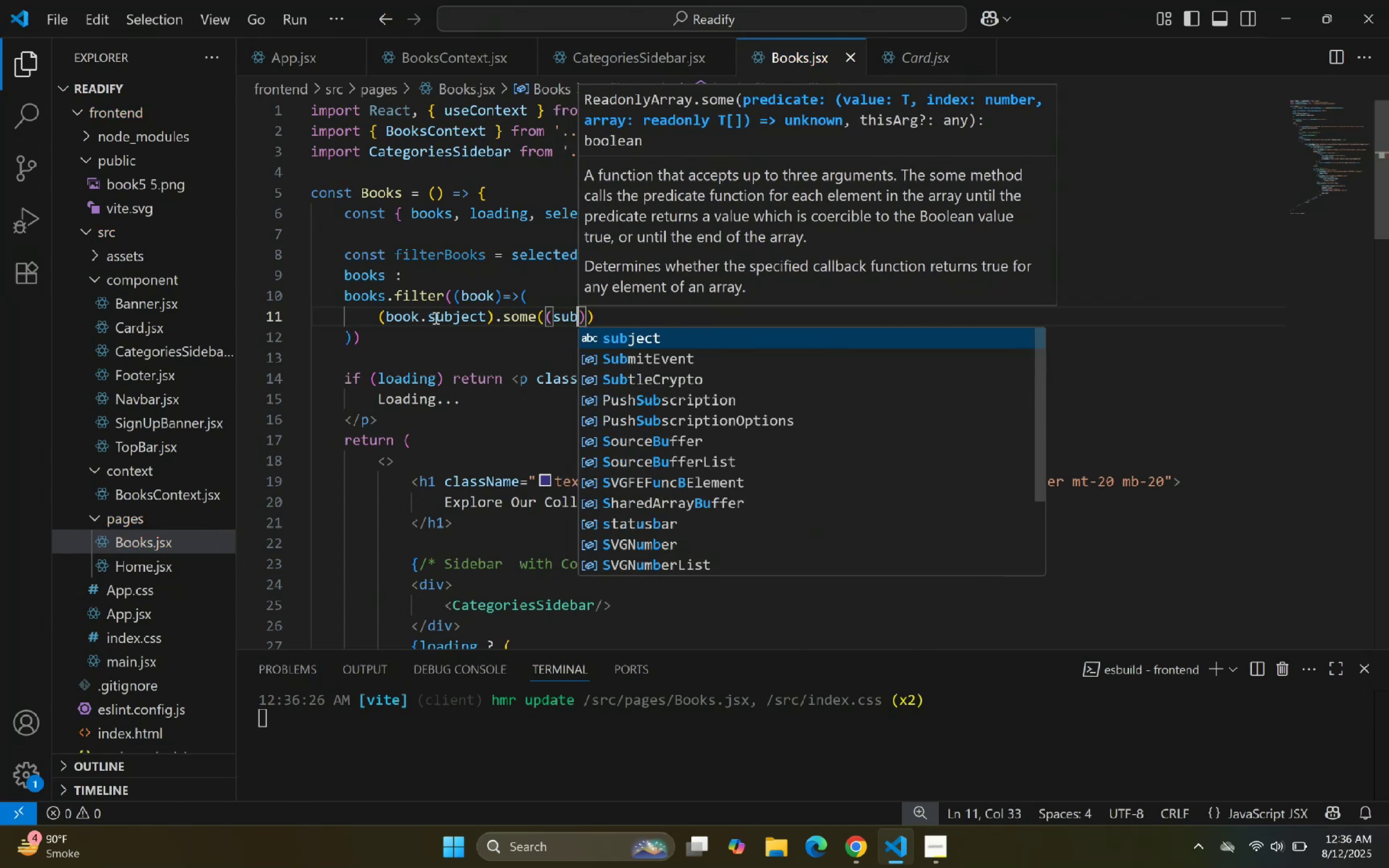 
key(ArrowRight)
 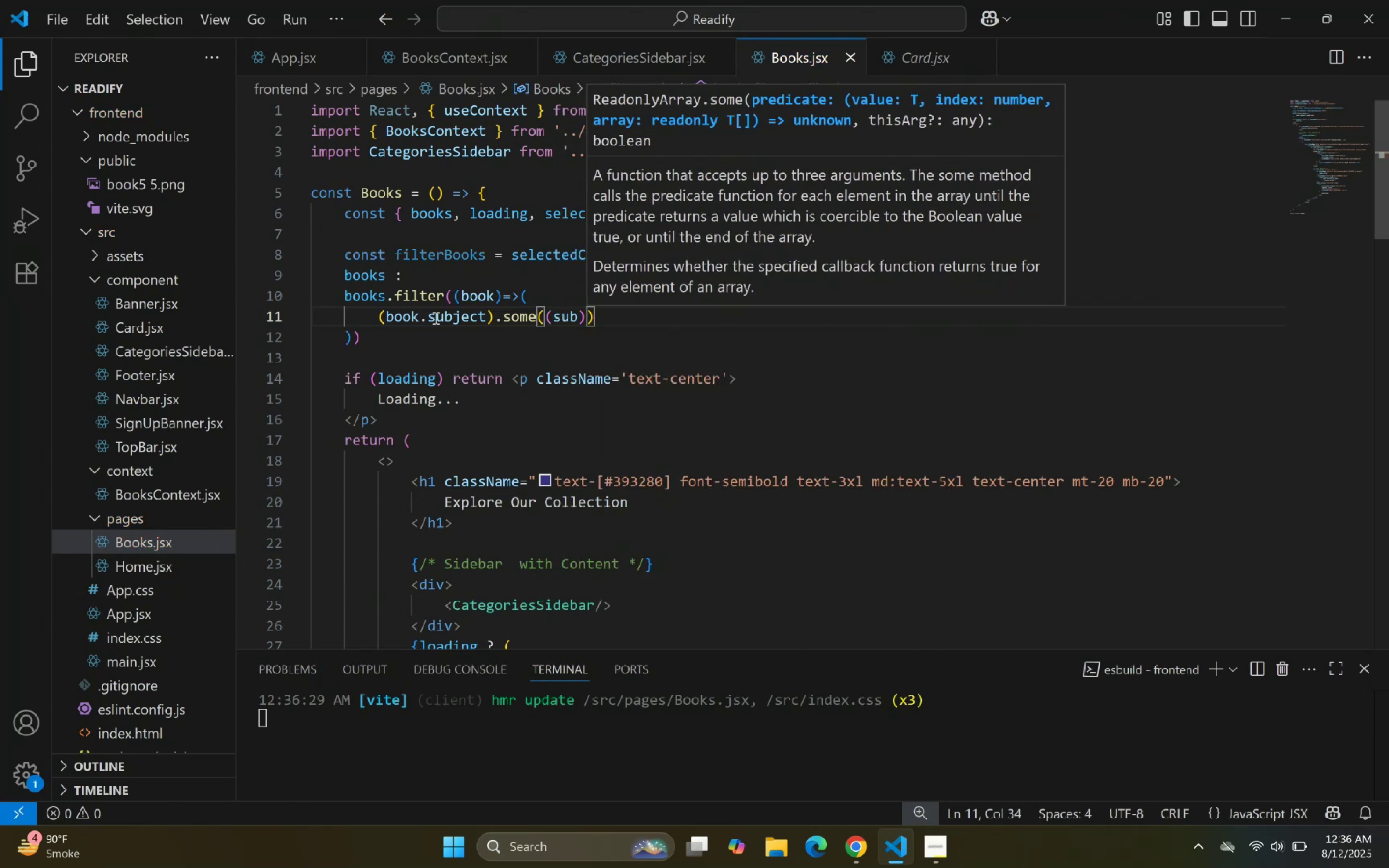 
key(Shift+Equal)
 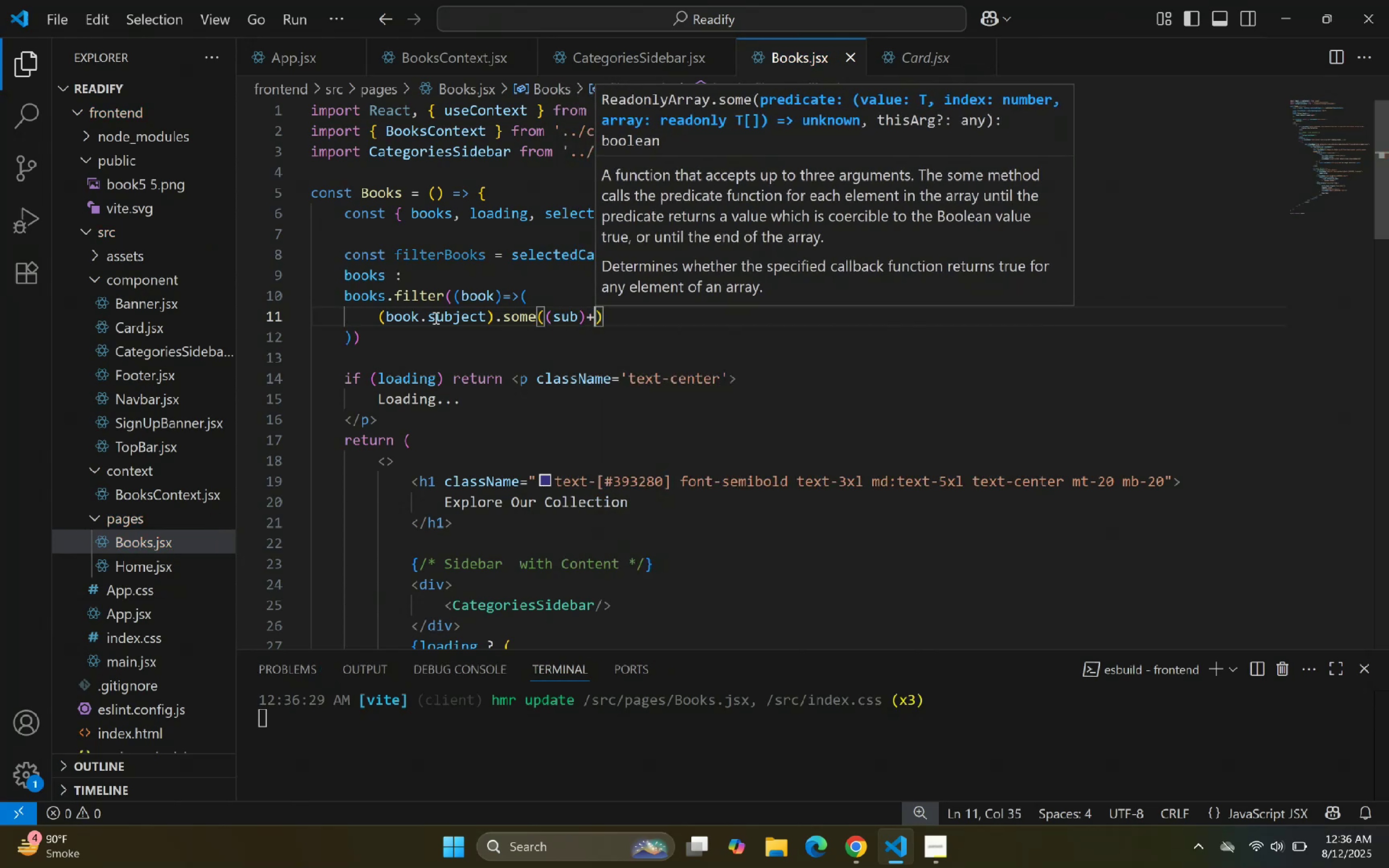 
key(Shift+Period)
 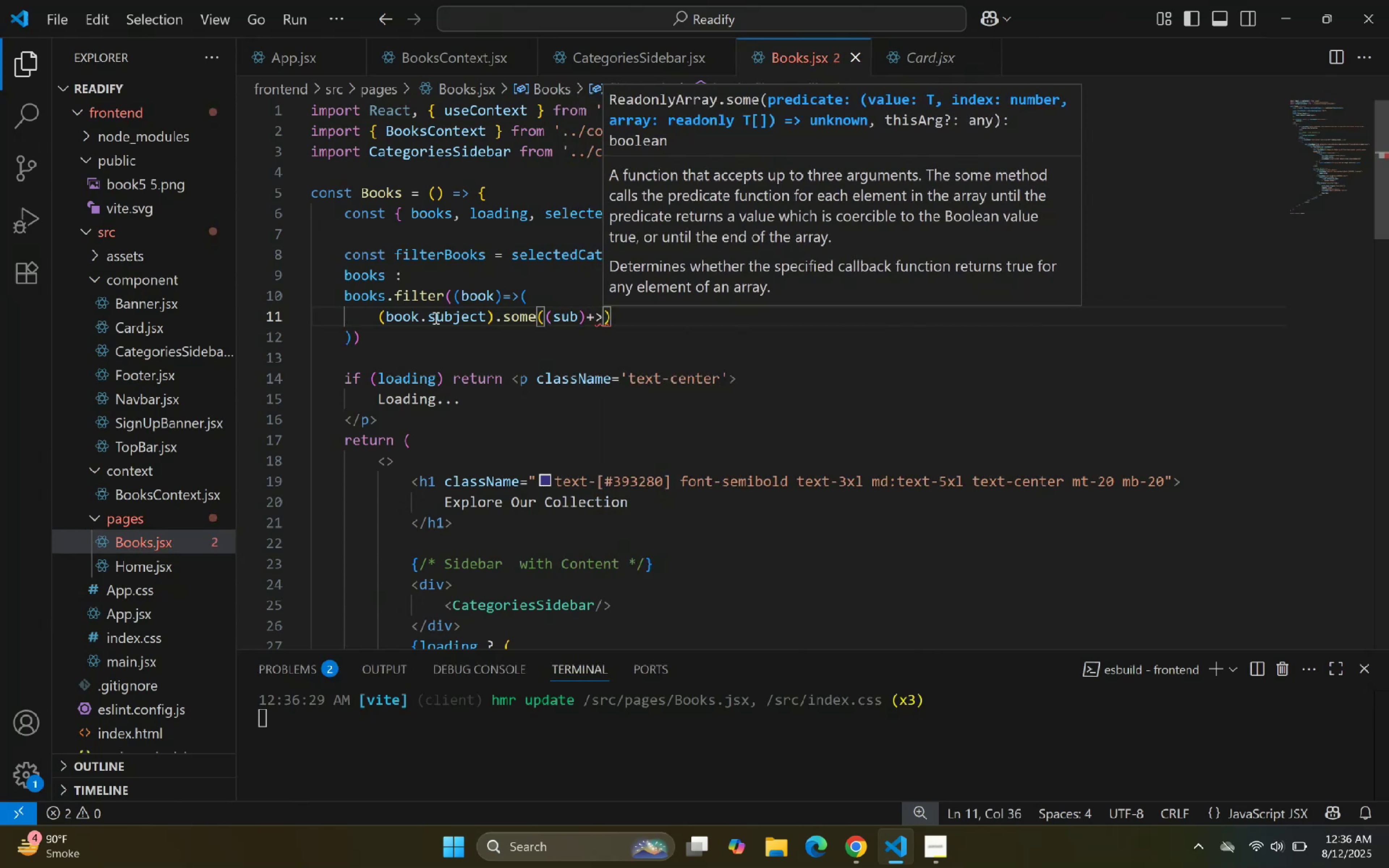 
key(Backspace)
 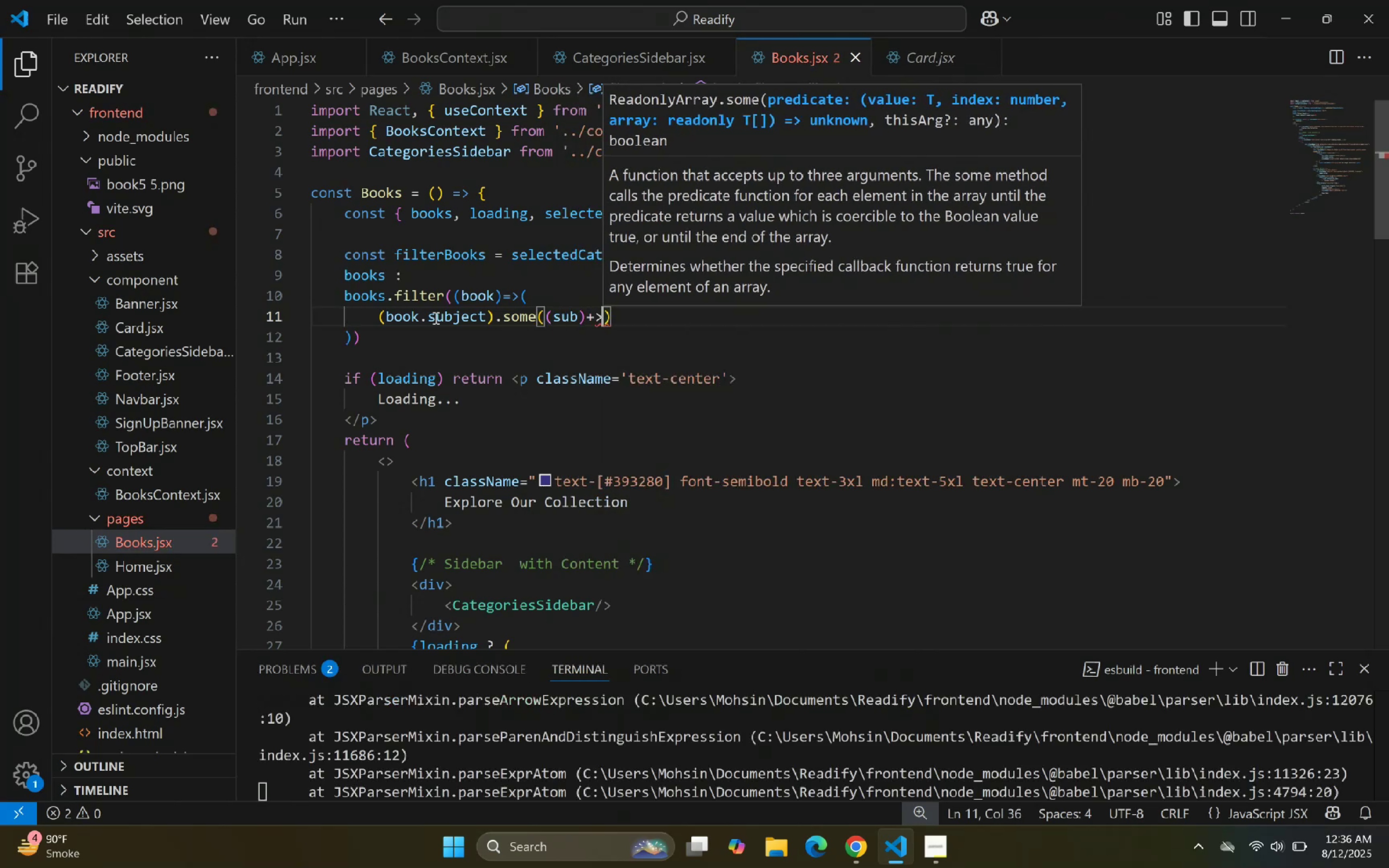 
key(Backspace)
 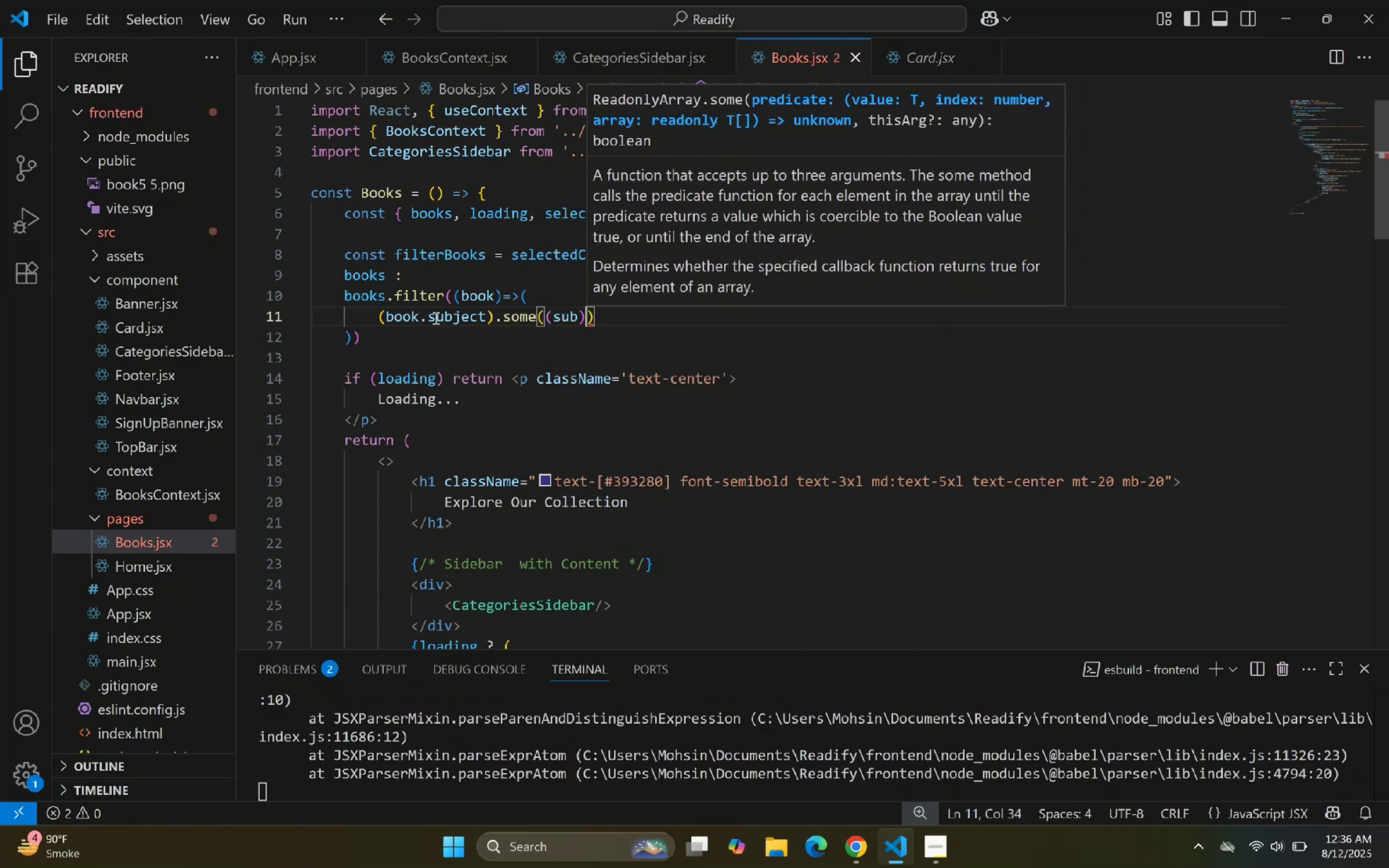 
key(Shift+Equal)
 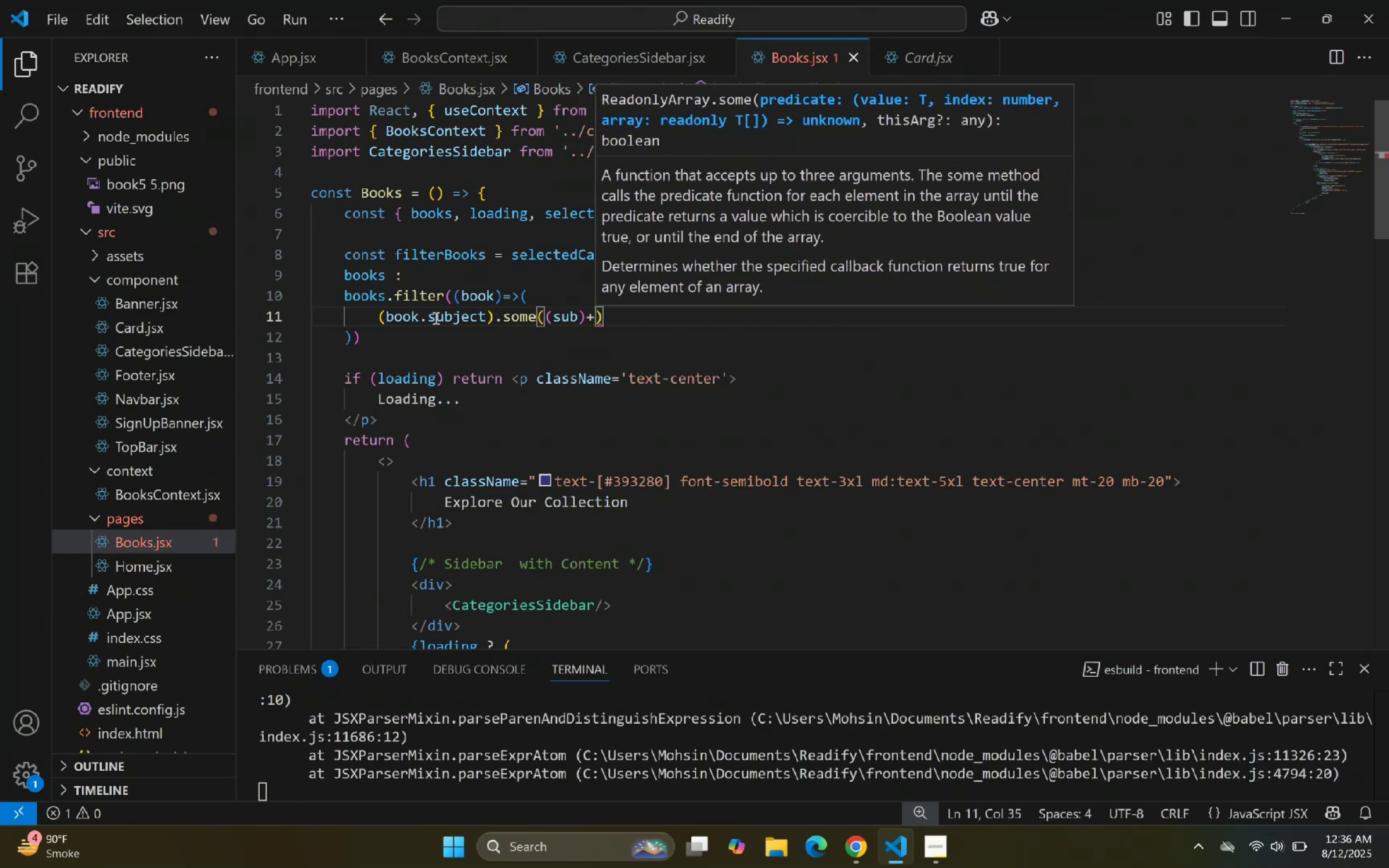 
key(Backspace)
 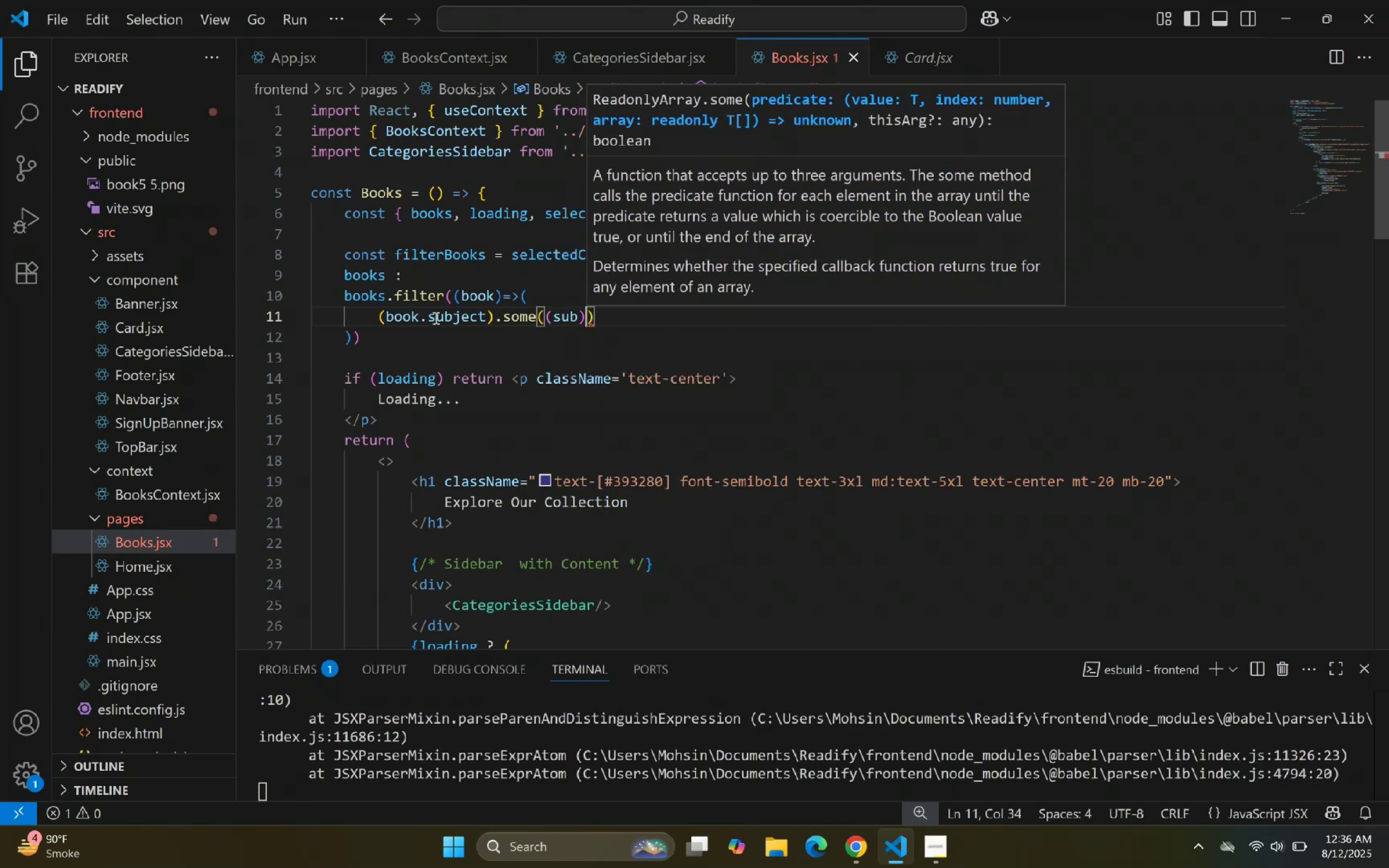 
key(Equal)
 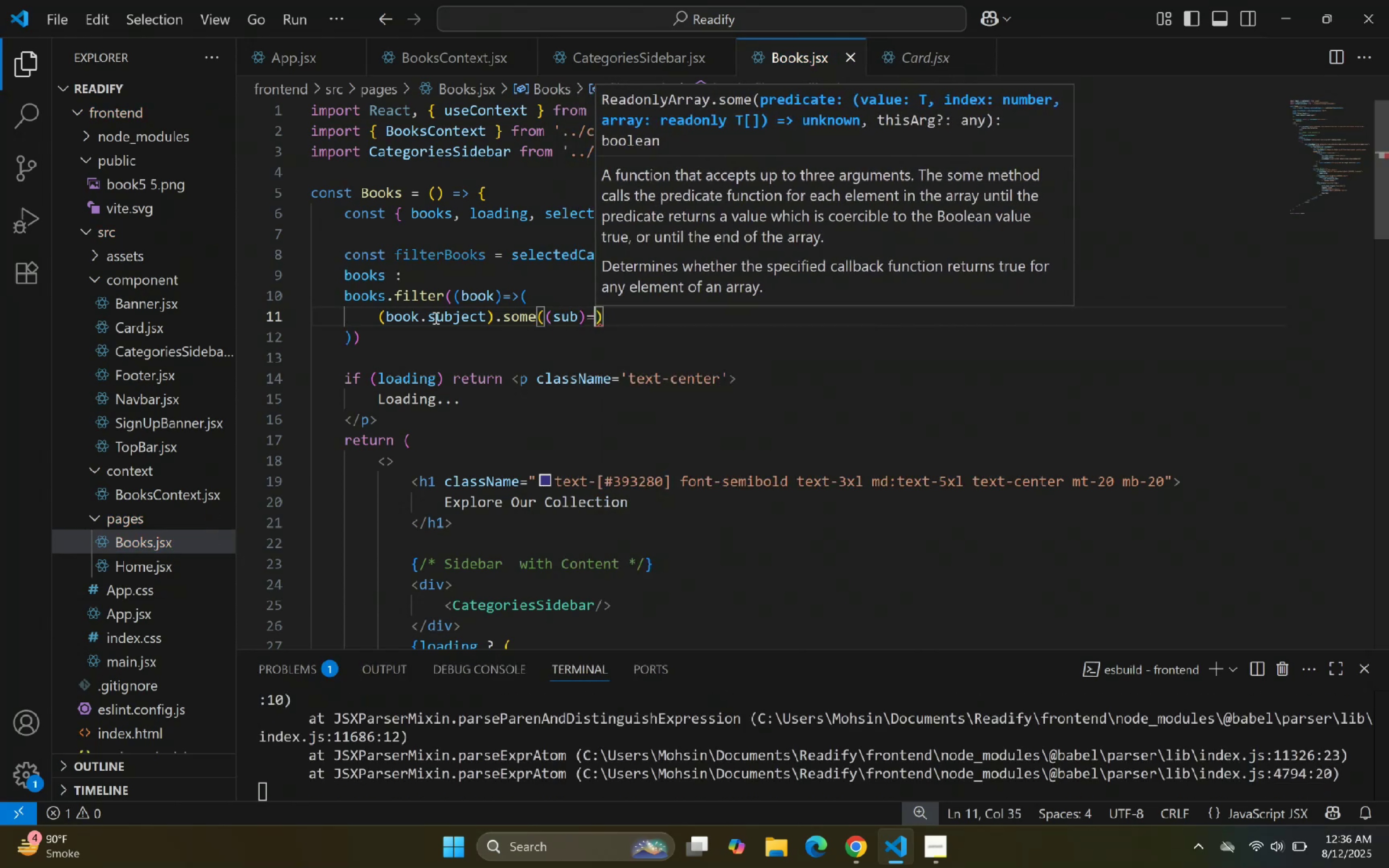 
key(Shift+Period)
 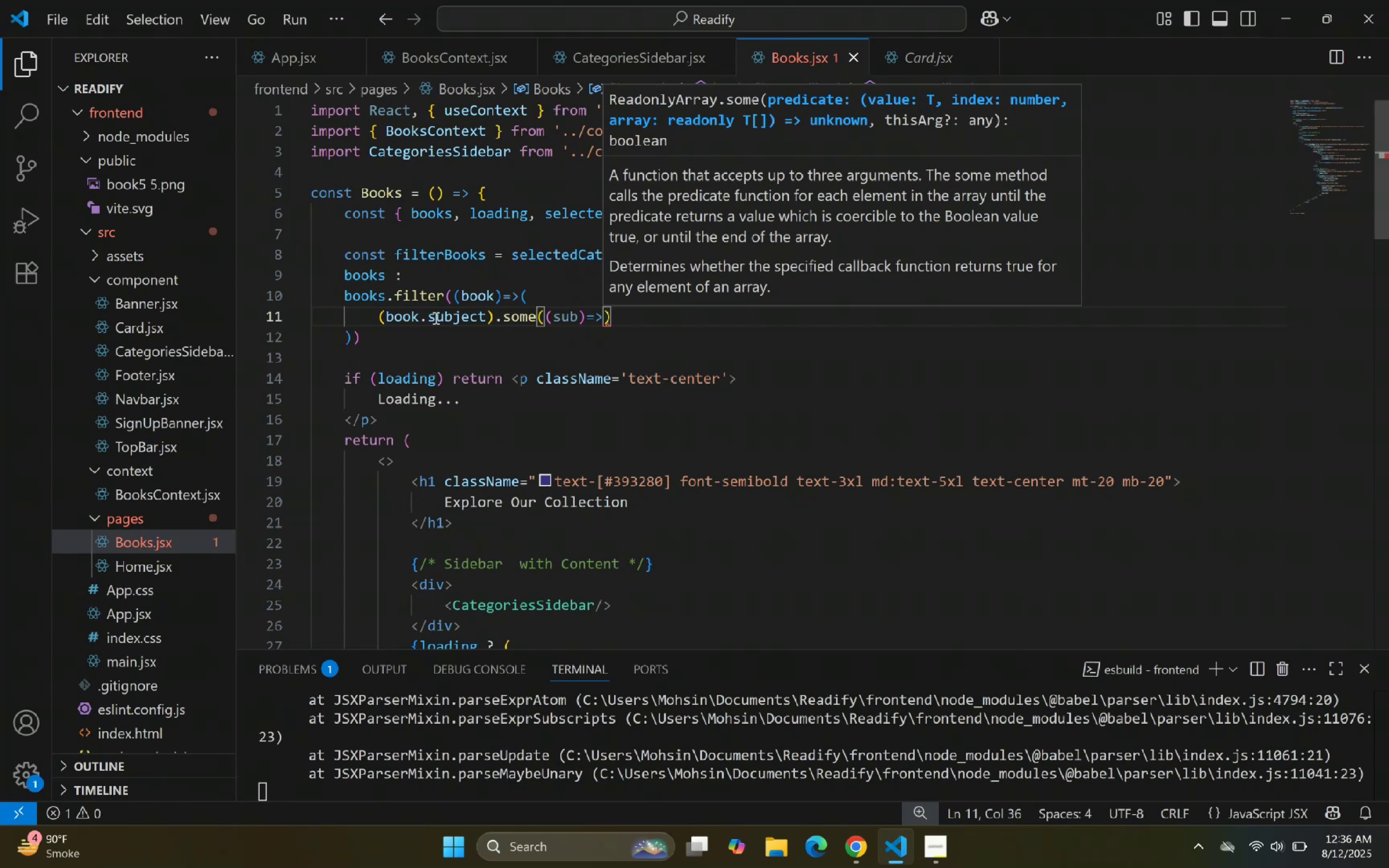 
key(Enter)
 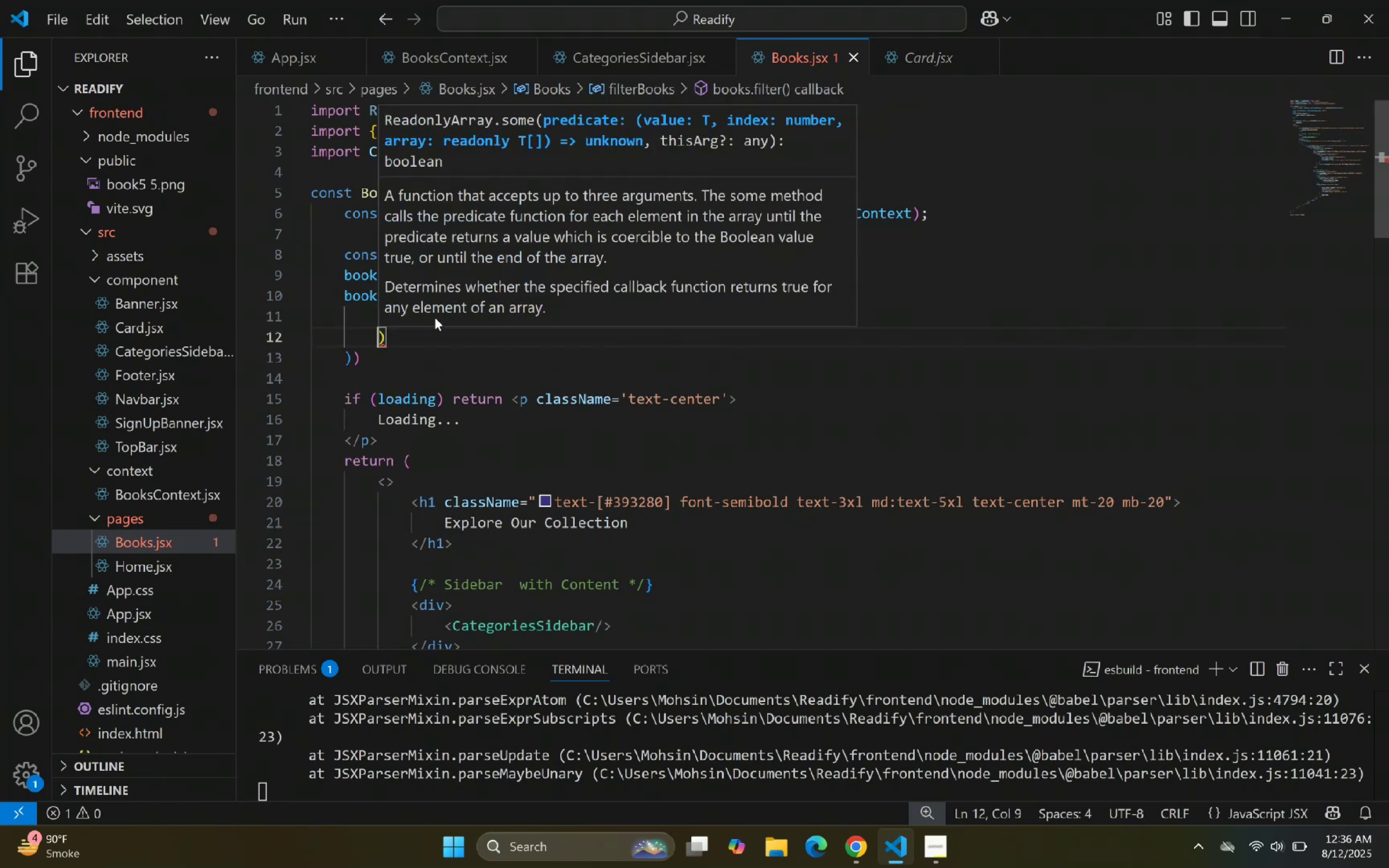 
type(sub)
 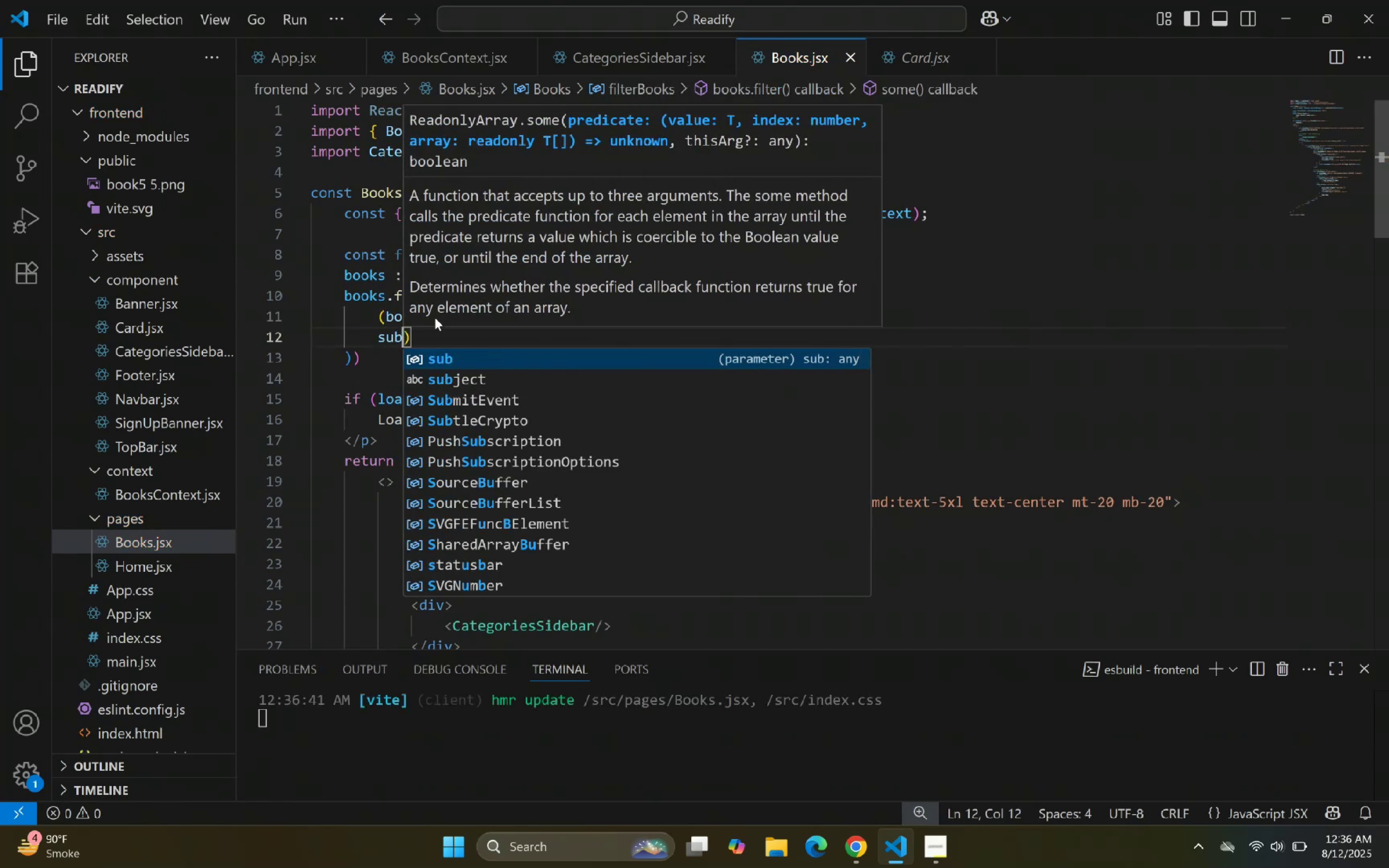 
type(.se)
 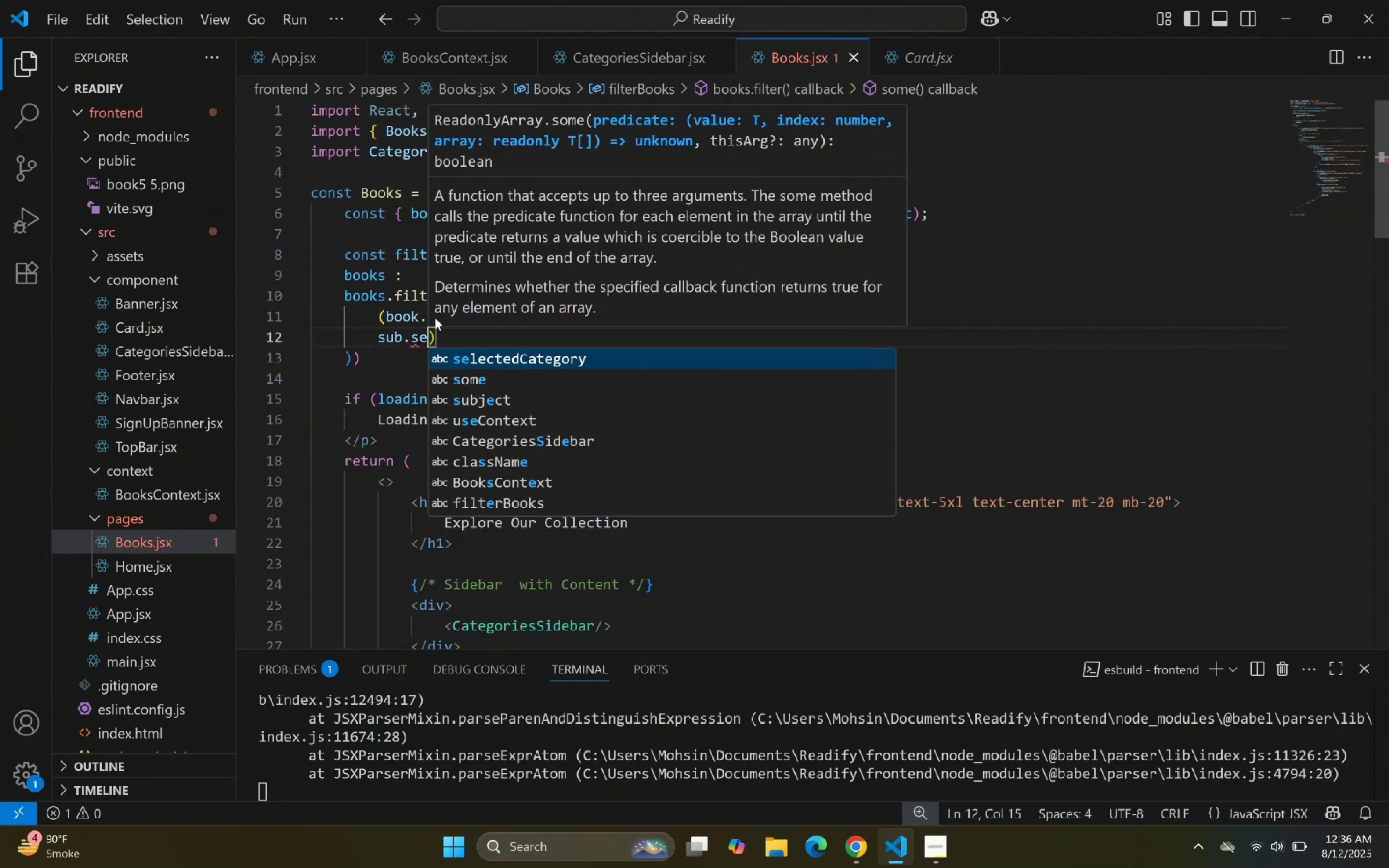 
key(Enter)
 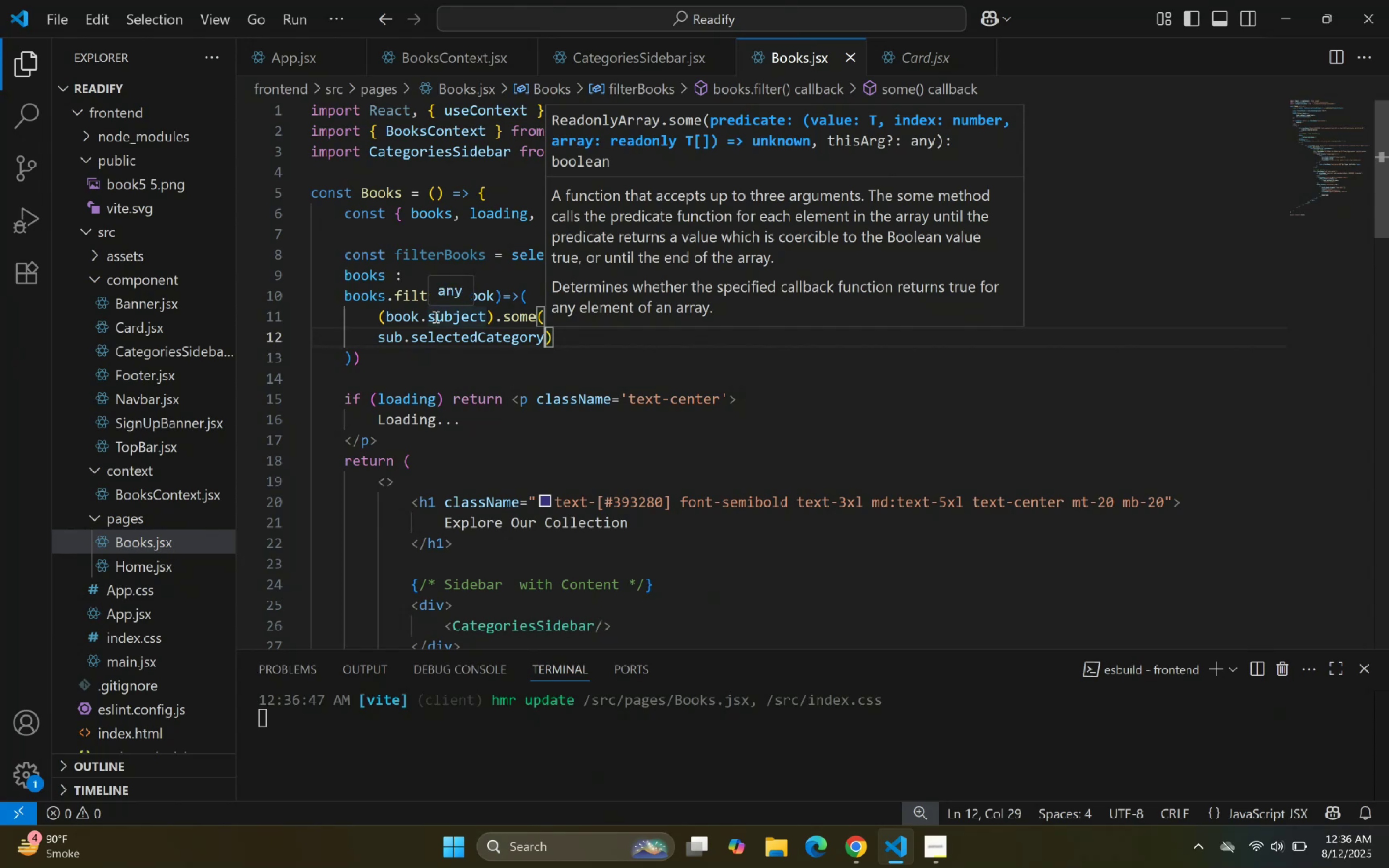 
key(Shift+9)
 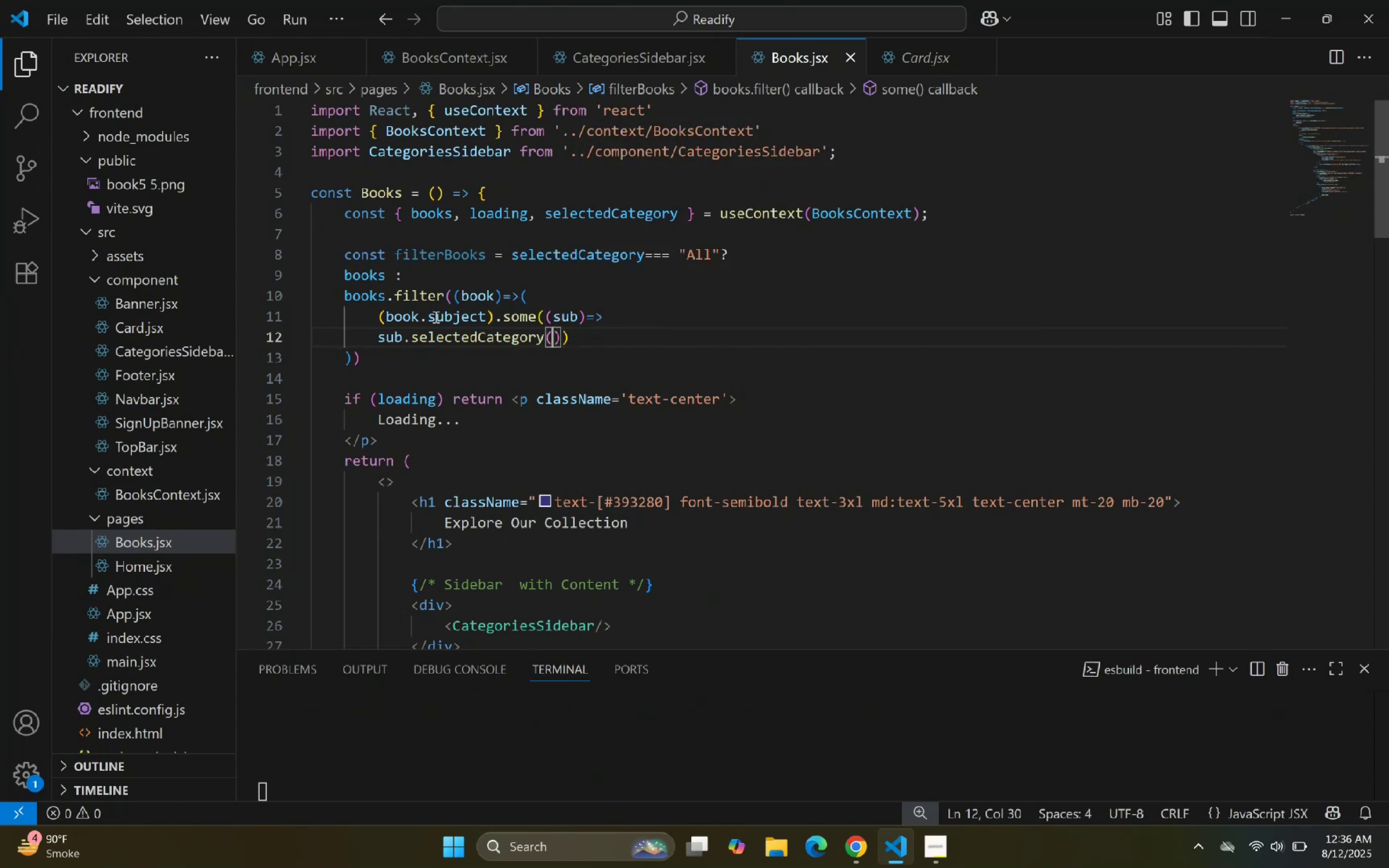 
scroll: coordinate [435, 316], scroll_direction: down, amount: 5.0
 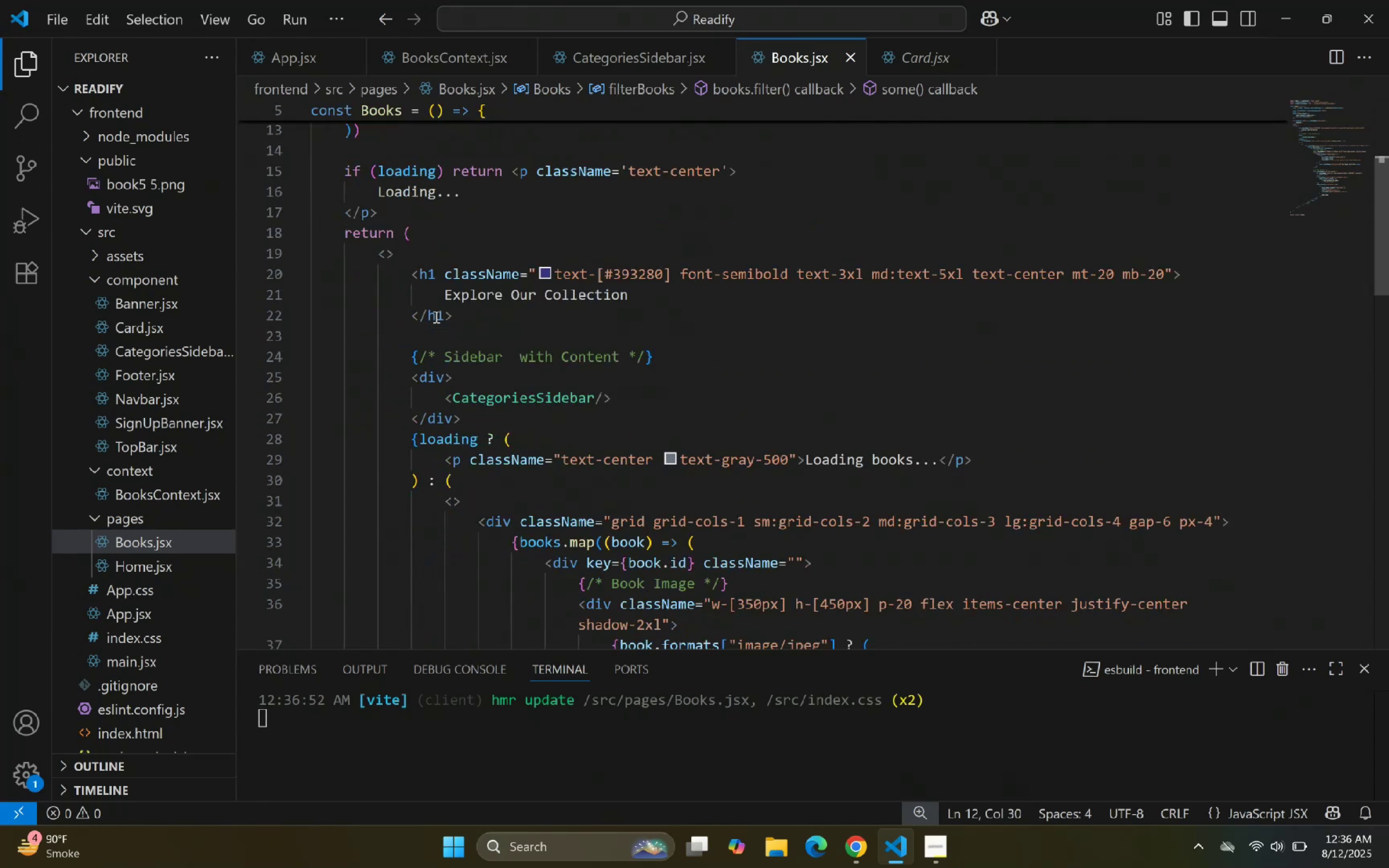 
scroll: coordinate [428, 316], scroll_direction: up, amount: 5.0
 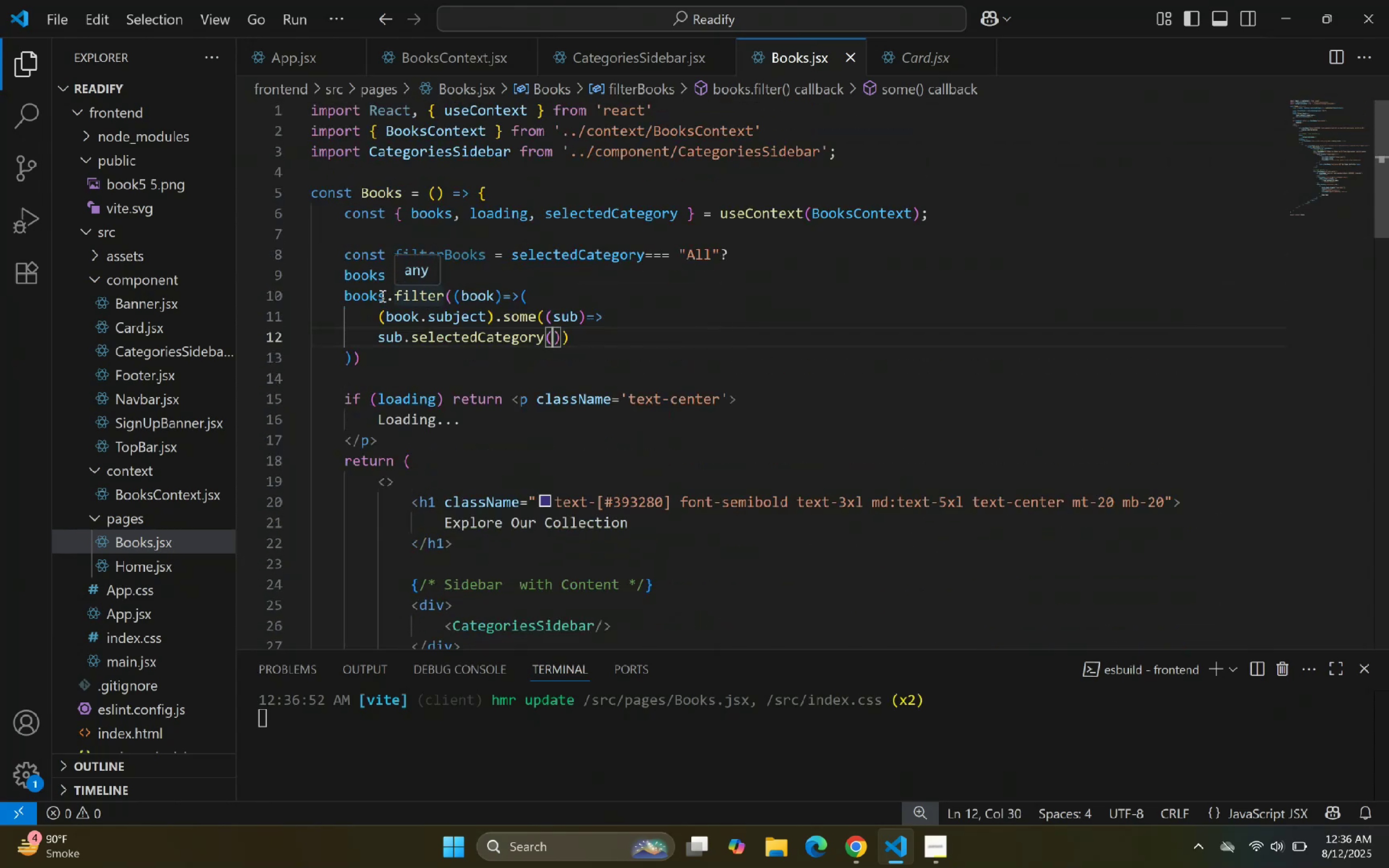 
left_click([452, 398])
 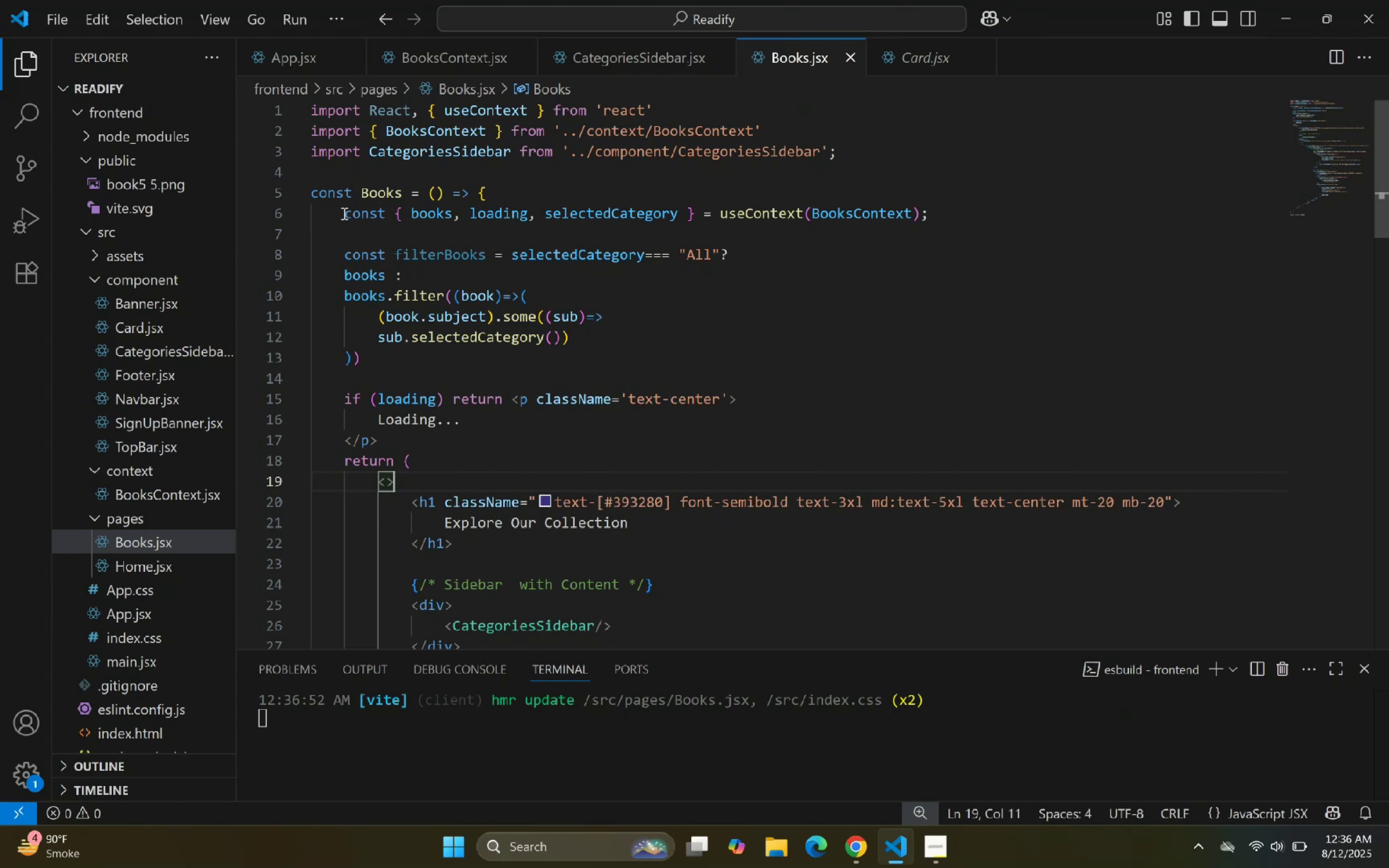 
left_click_drag(start_coordinate=[338, 217], to_coordinate=[387, 360])
 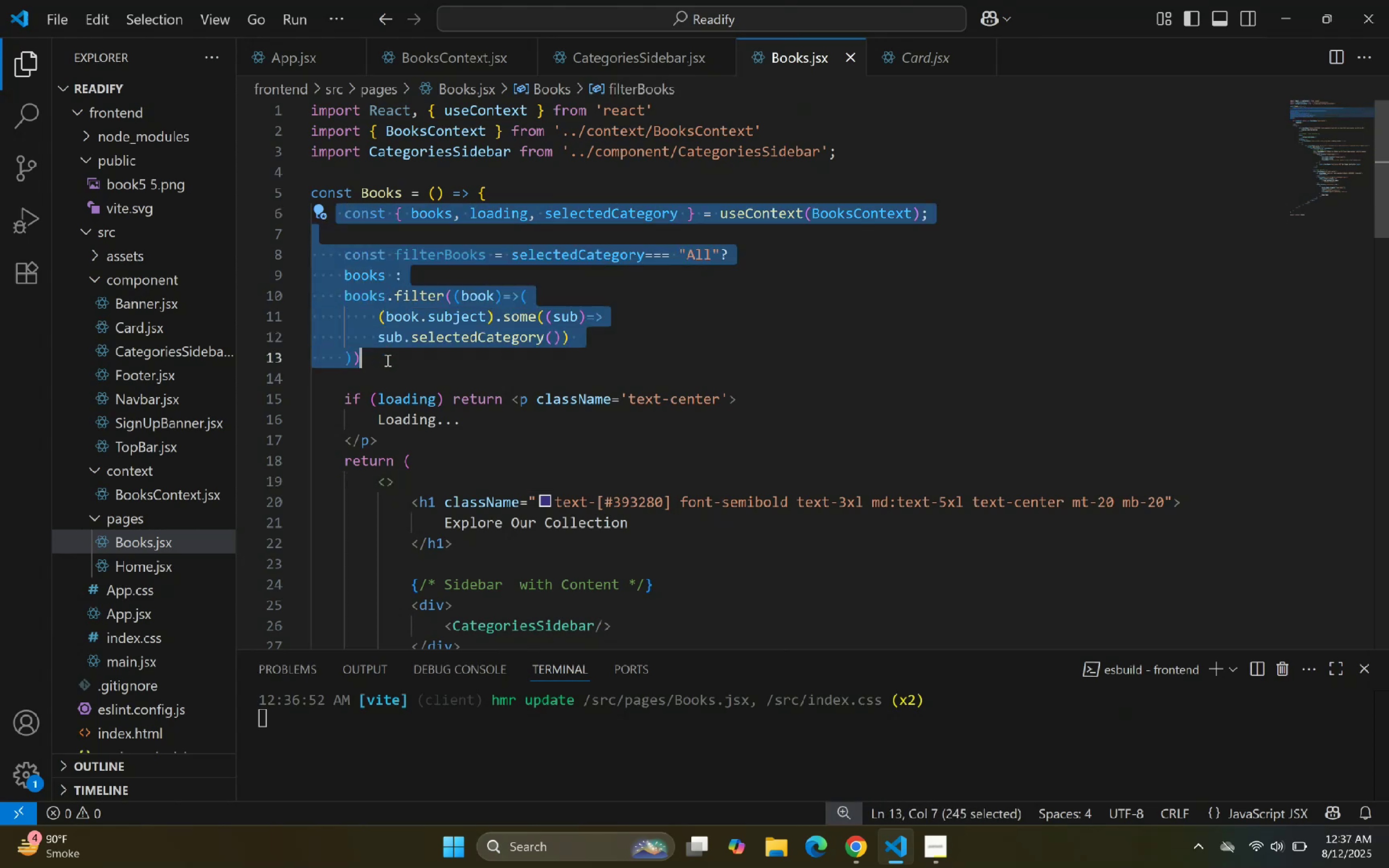 
key(Control+ControlLeft)
 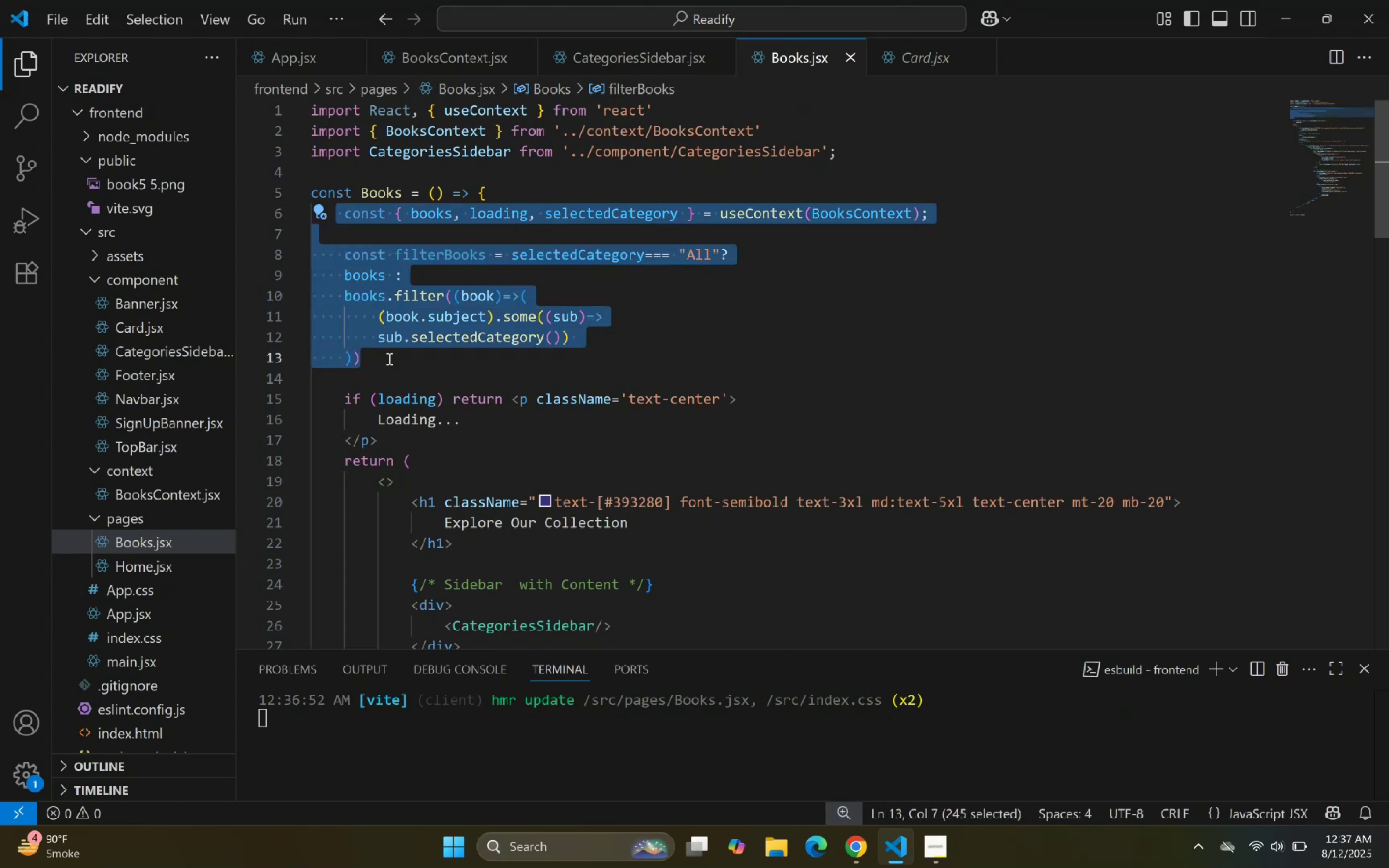 
key(Control+C)
 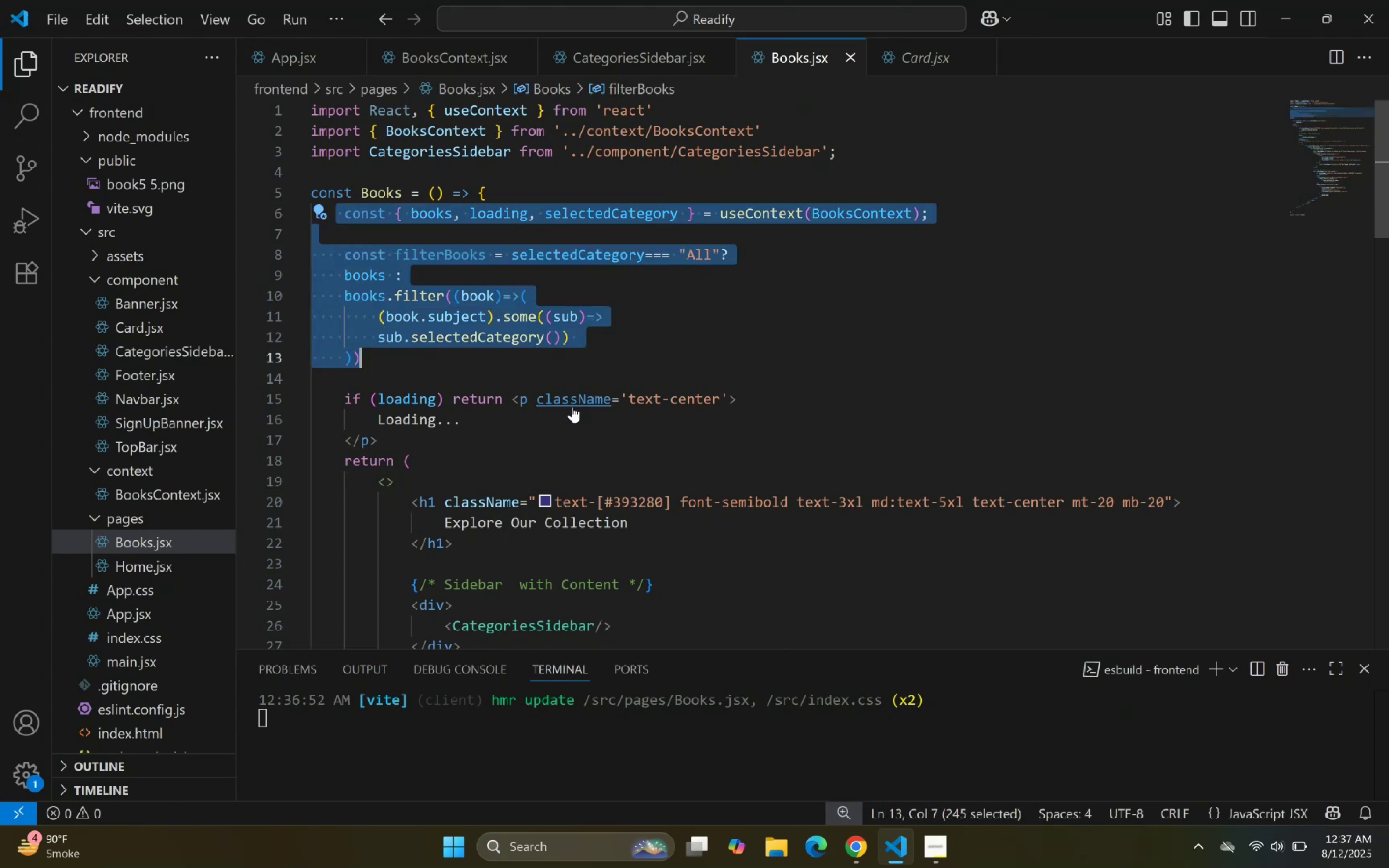 
key(Control+C)
 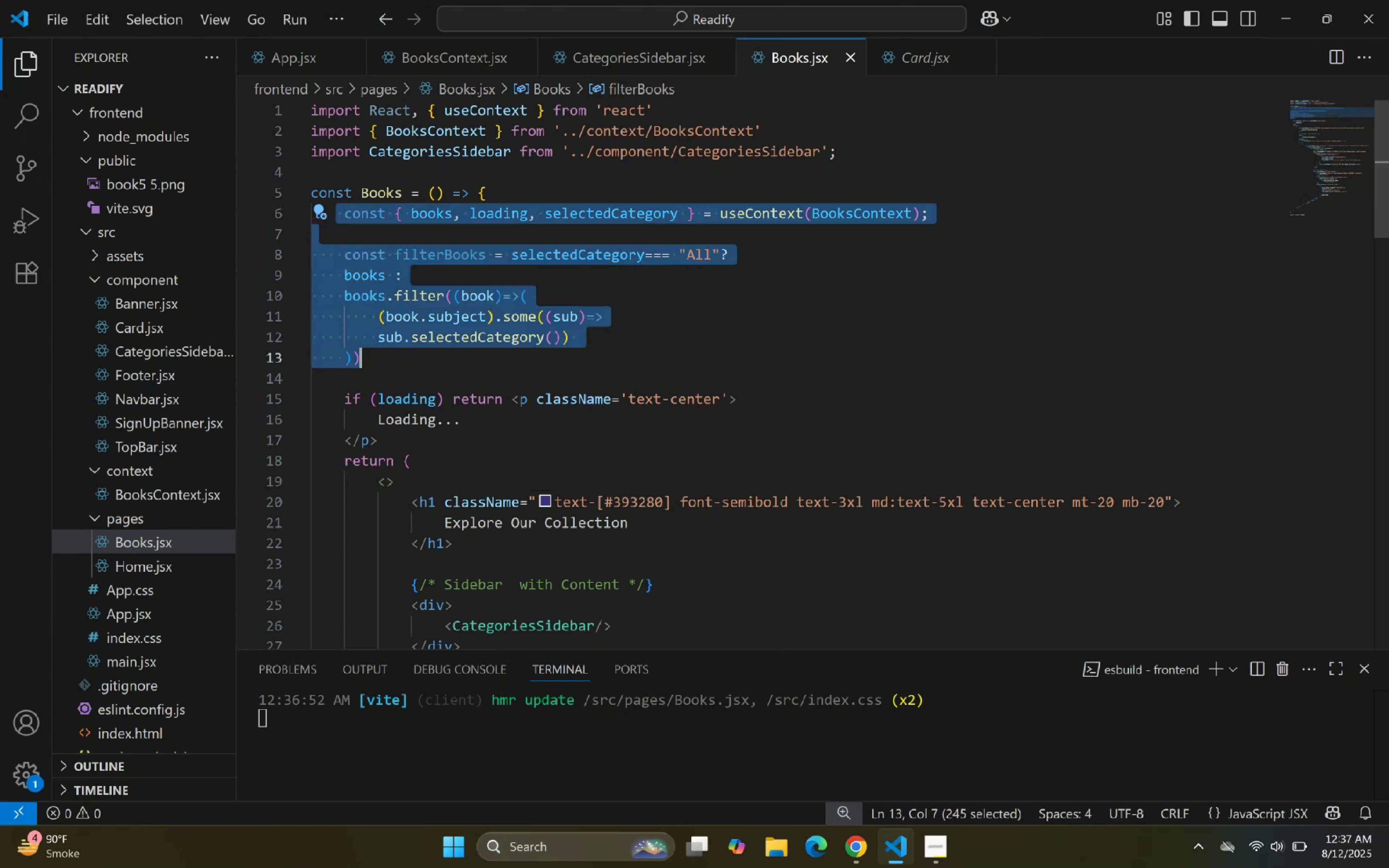 
key(Control+C)
 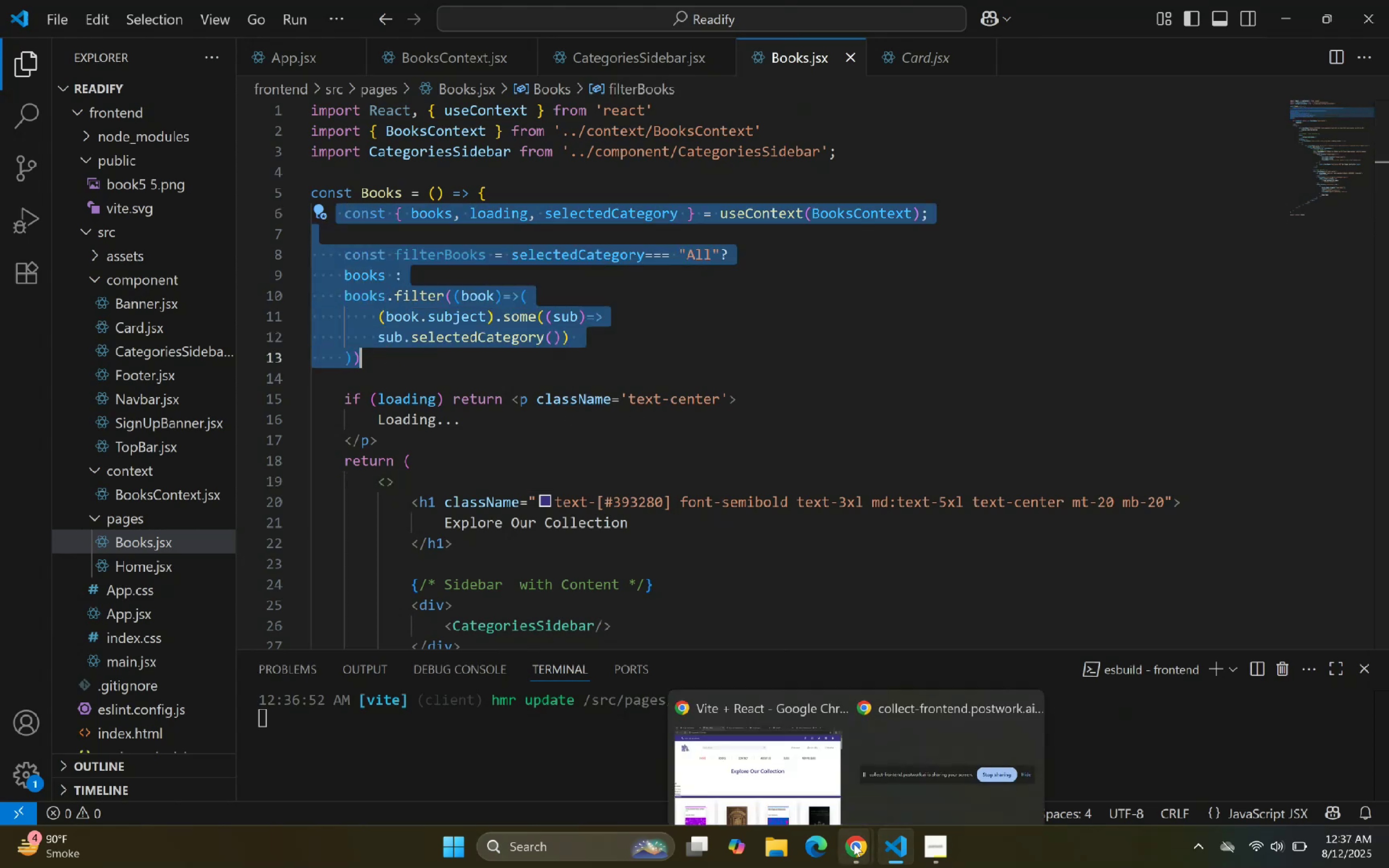 
left_click([804, 795])
 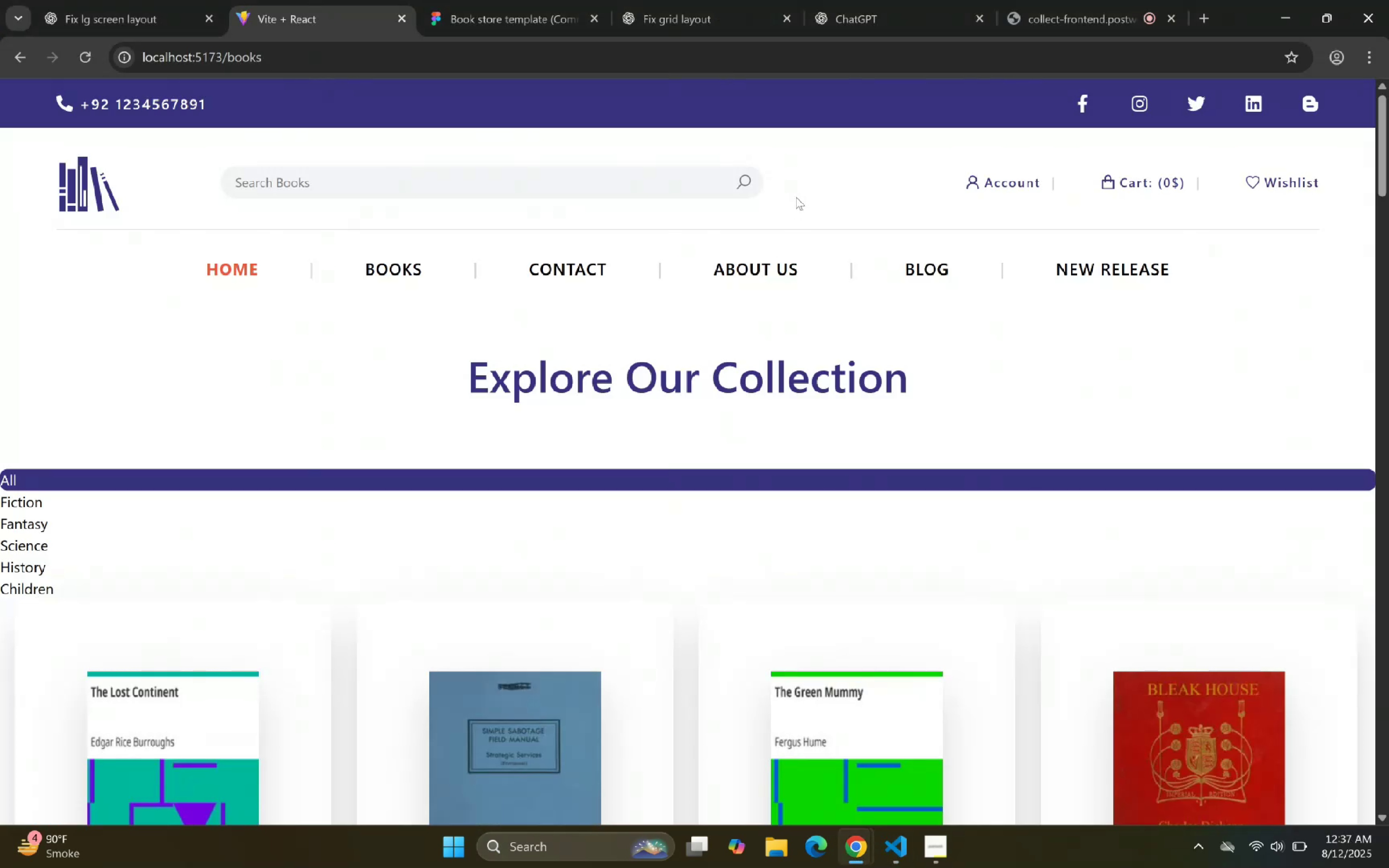 
left_click([893, 14])
 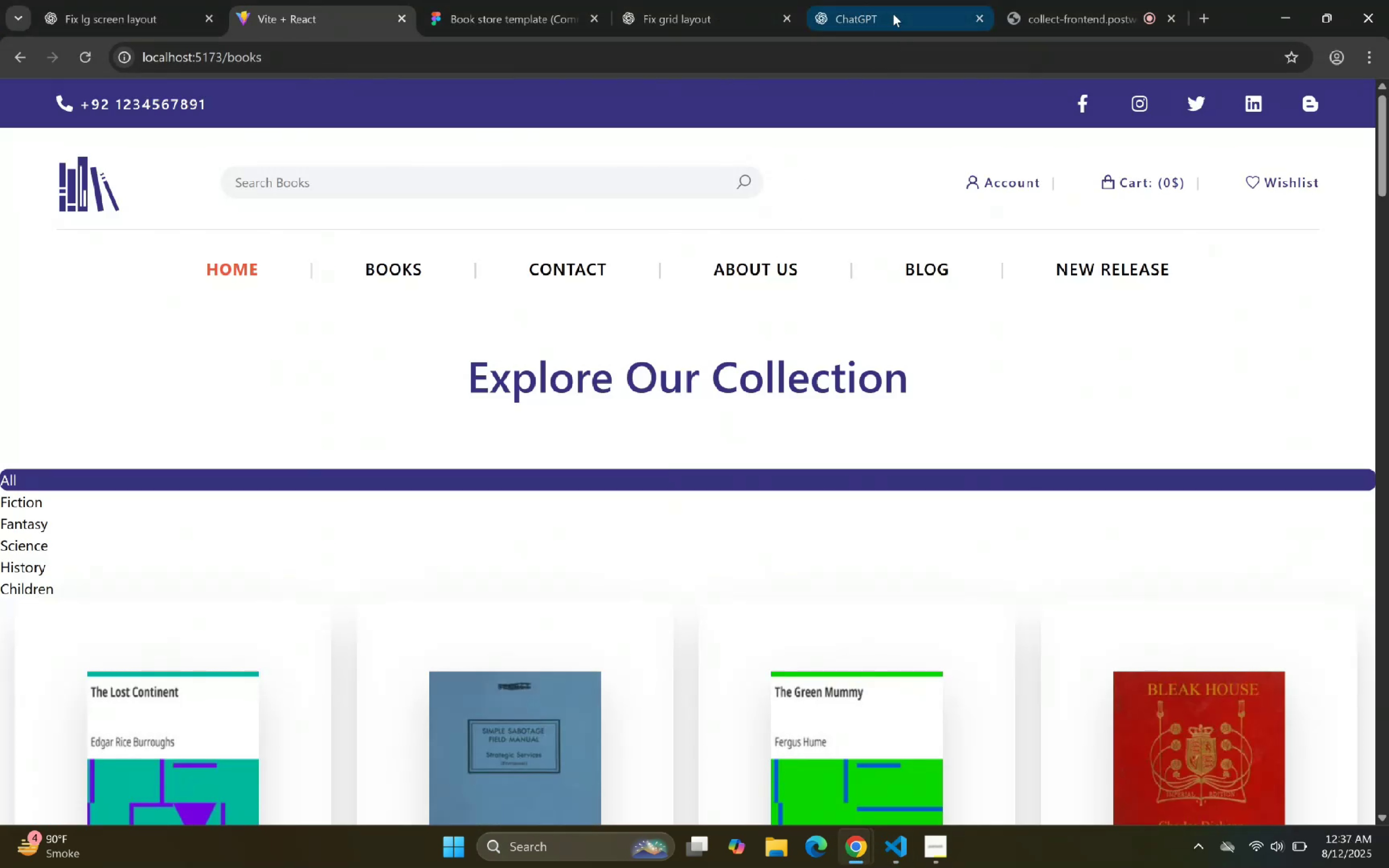 
scroll: coordinate [688, 363], scroll_direction: down, amount: 11.0
 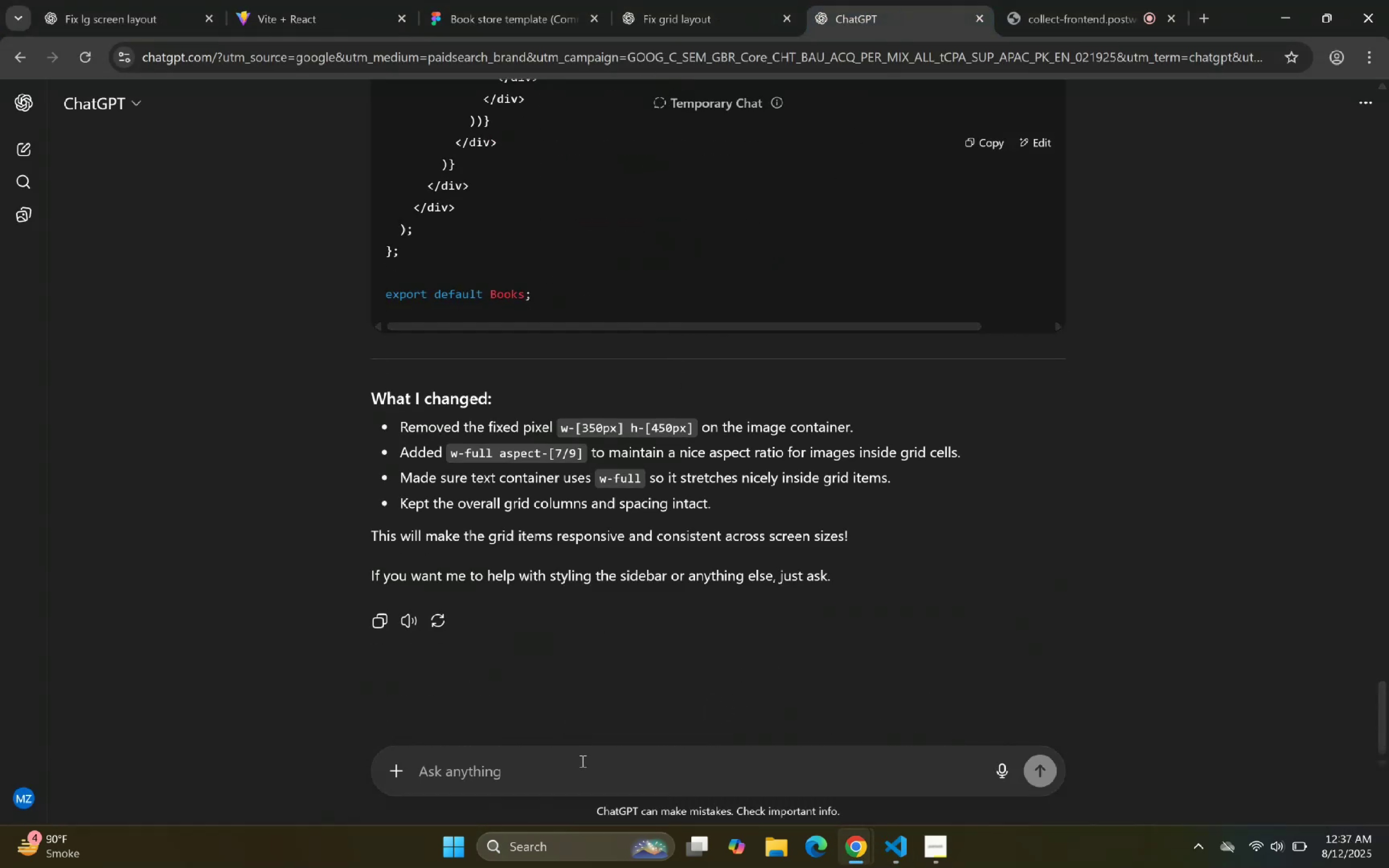 
left_click([583, 773])
 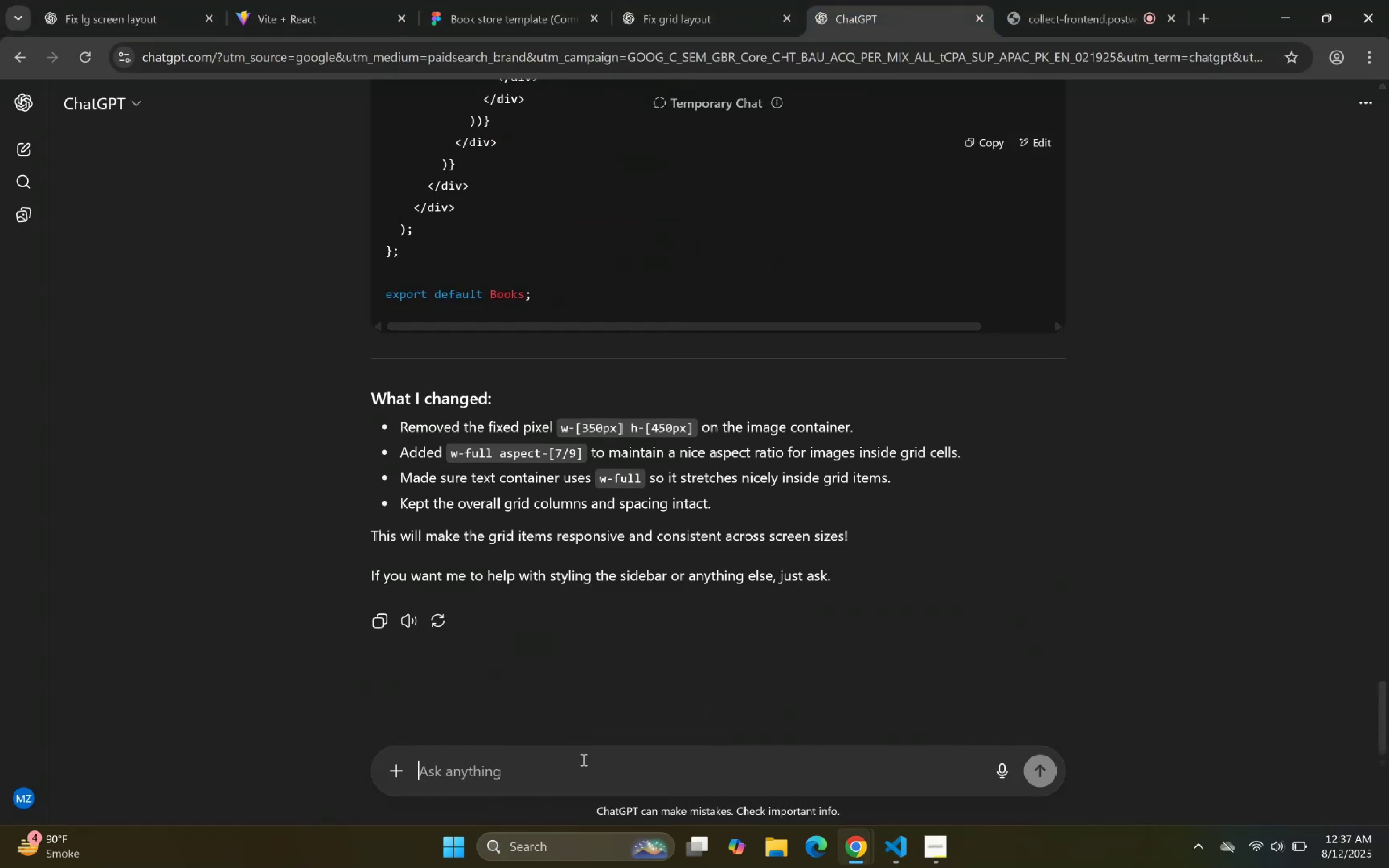 
type(Fu)
key(Backspace)
type(ix this:)
 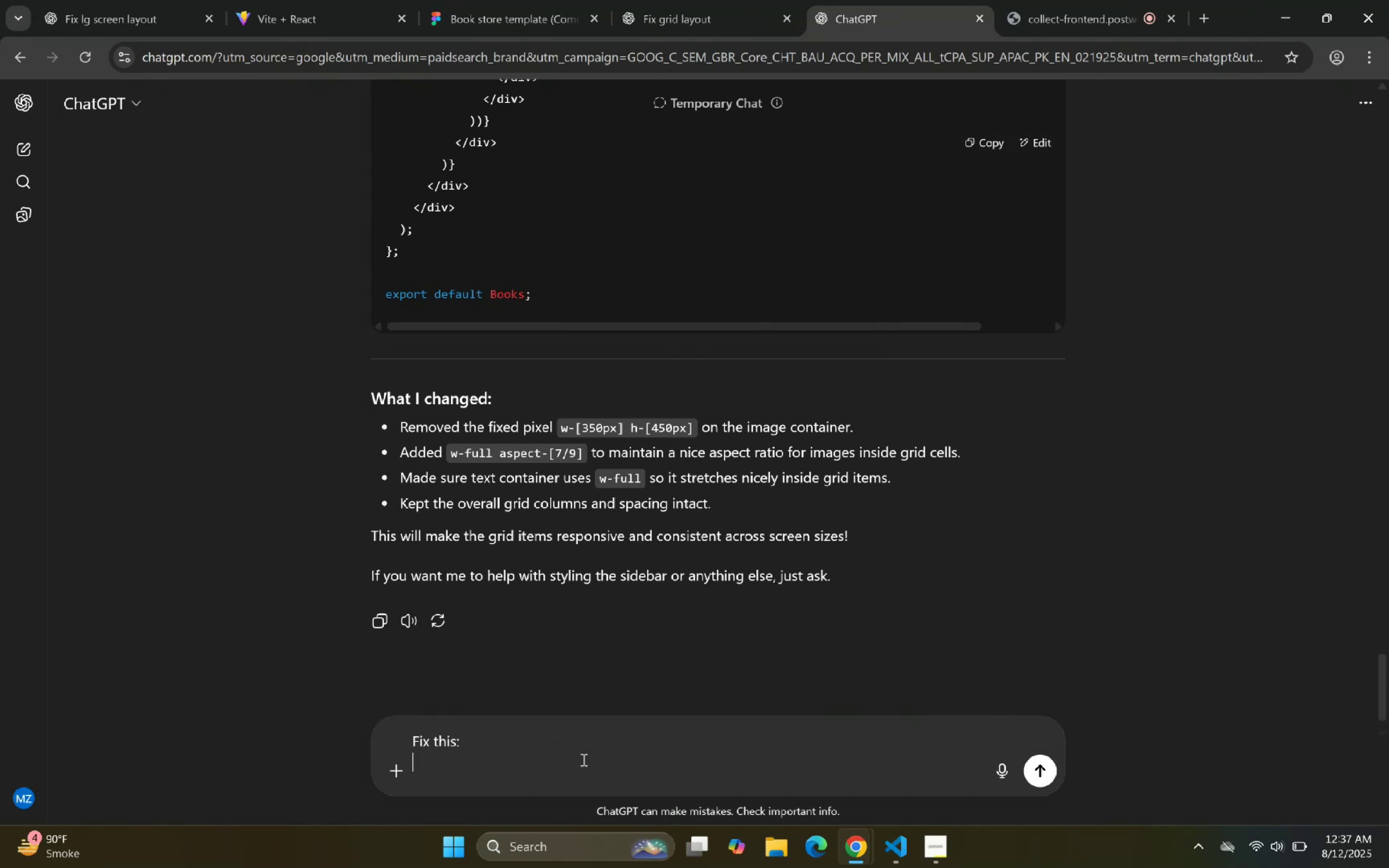 
key(Shift+Enter)
 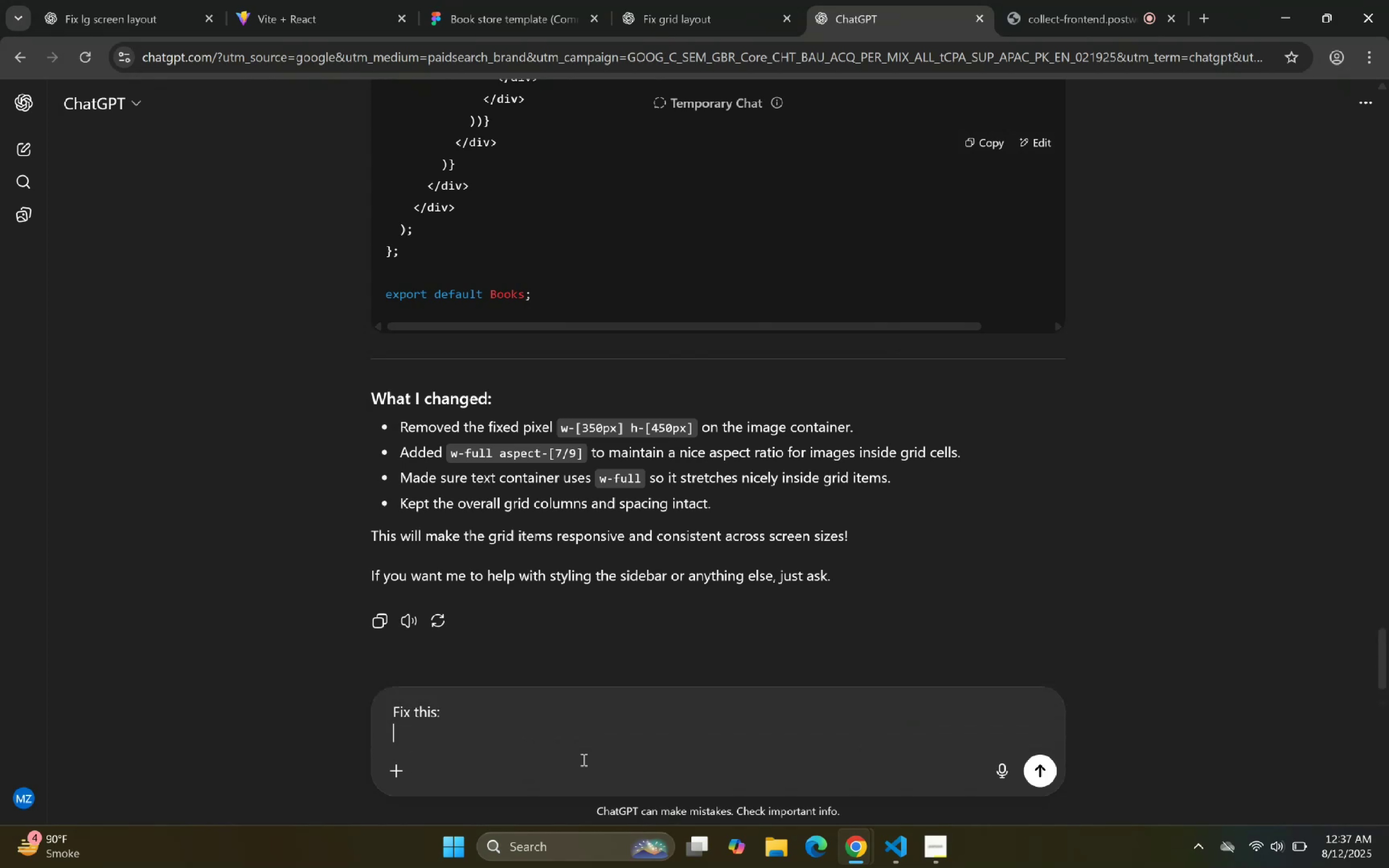 
key(Control+V)
 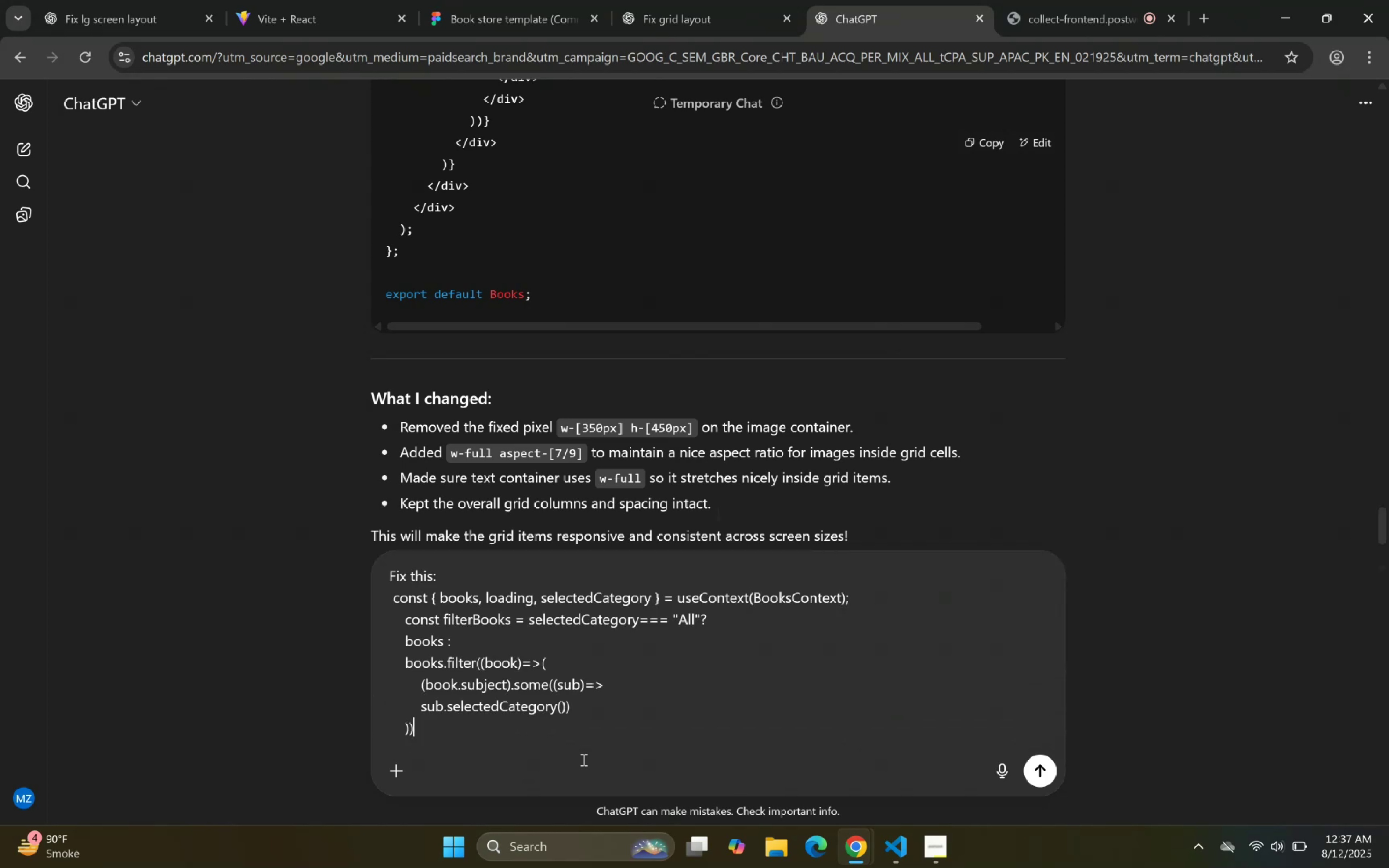 
key(Enter)
 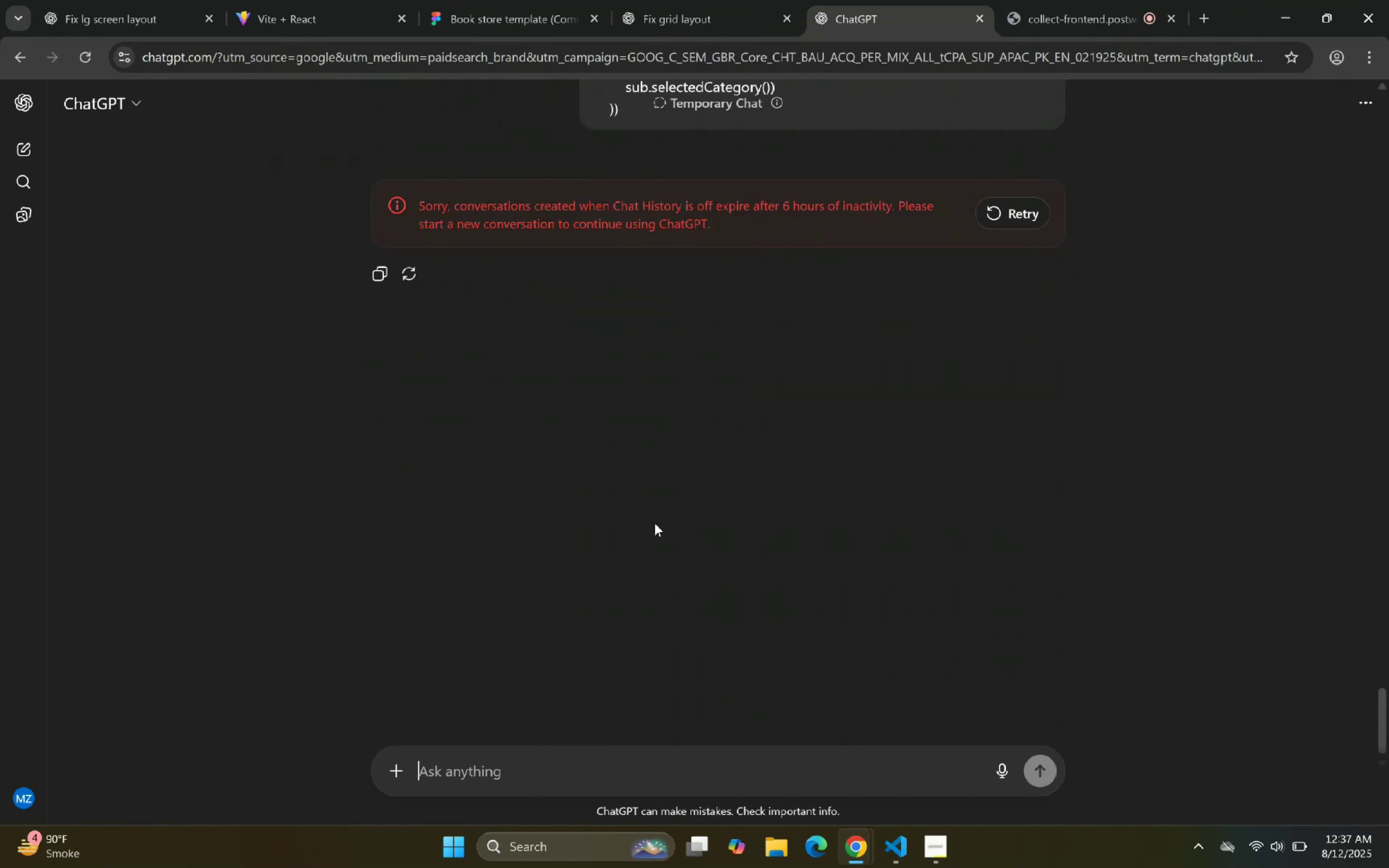 
scroll: coordinate [658, 421], scroll_direction: up, amount: 3.0
 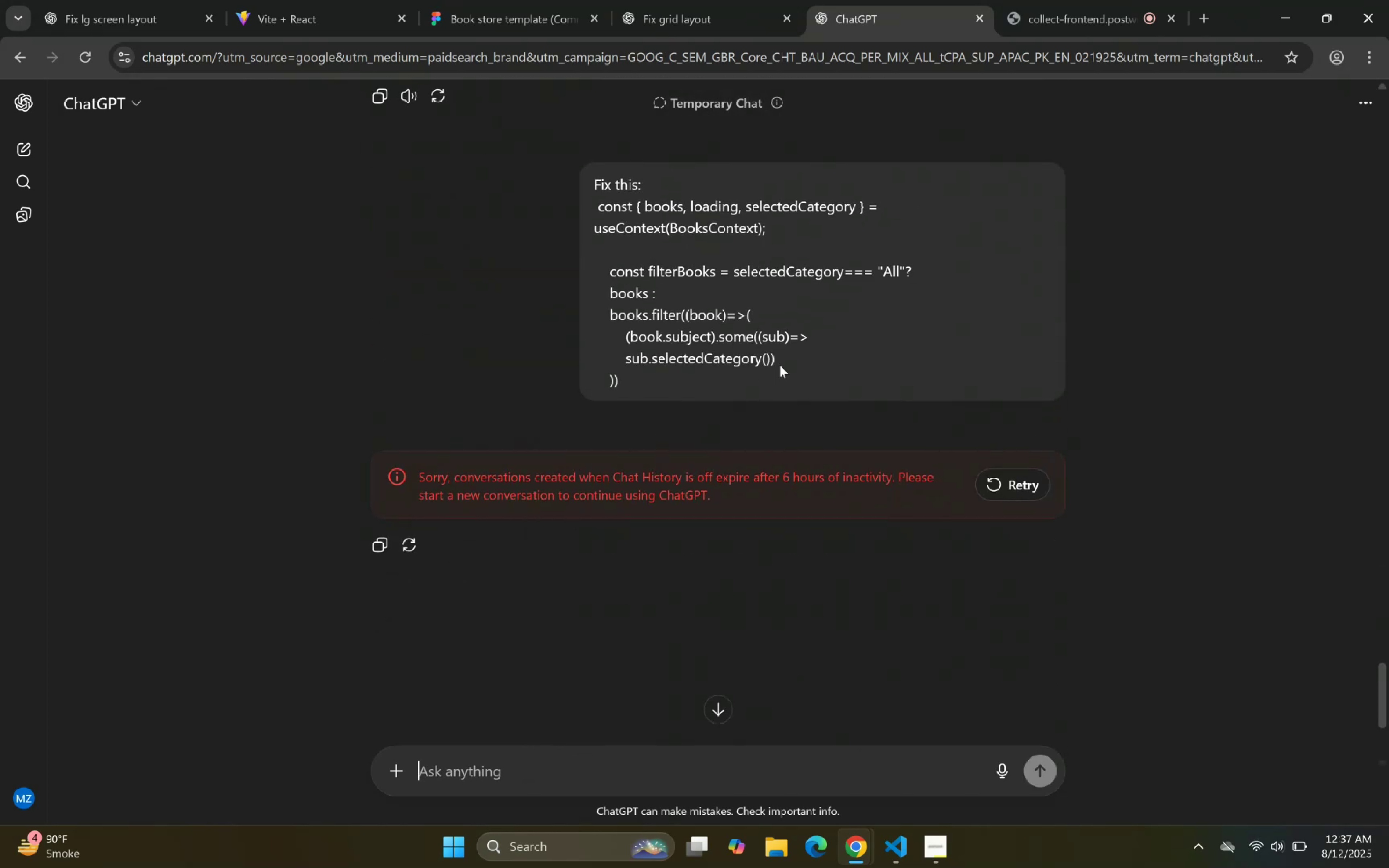 
left_click([729, 0])
 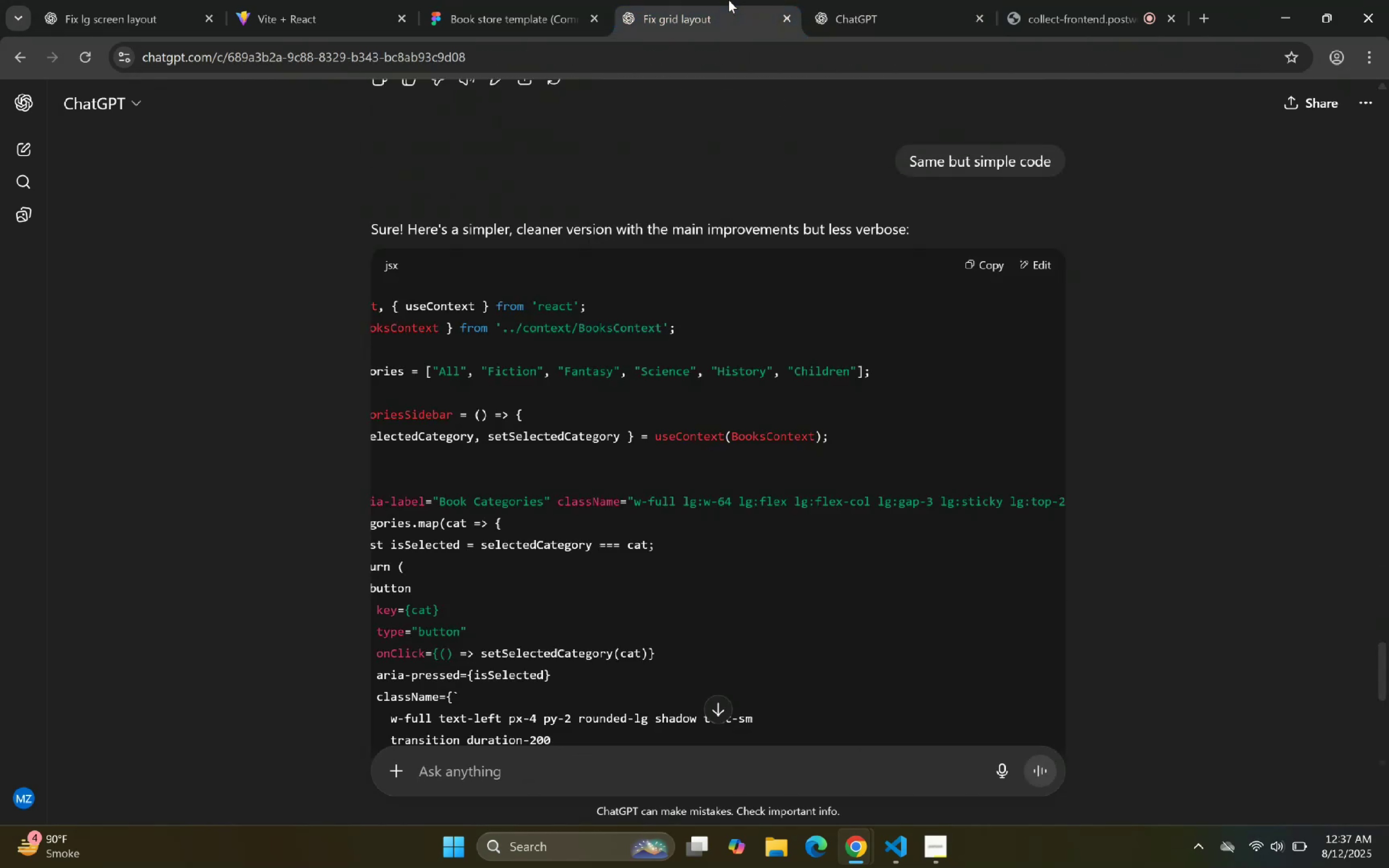 
scroll: coordinate [677, 363], scroll_direction: down, amount: 17.0
 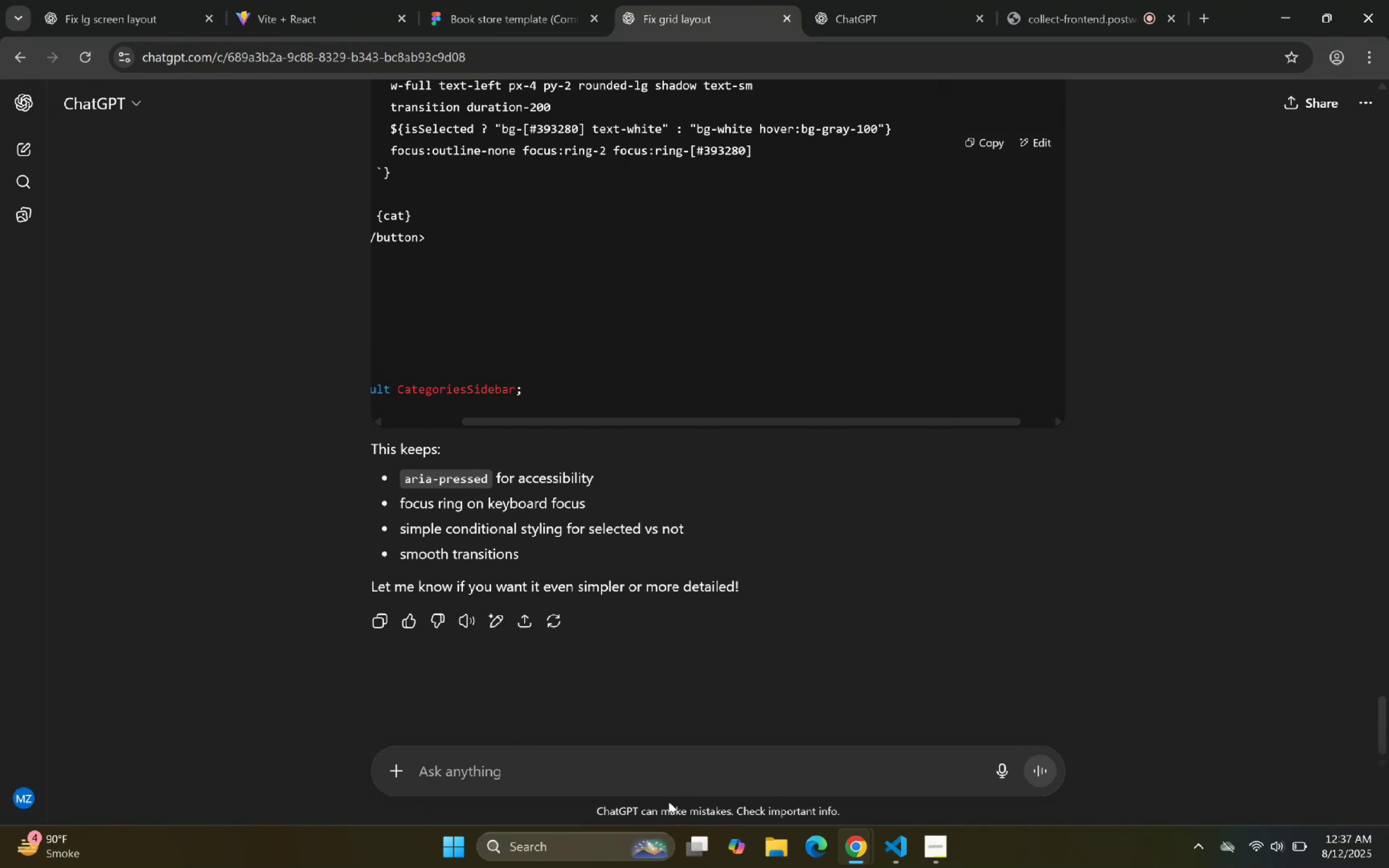 
left_click([677, 763])
 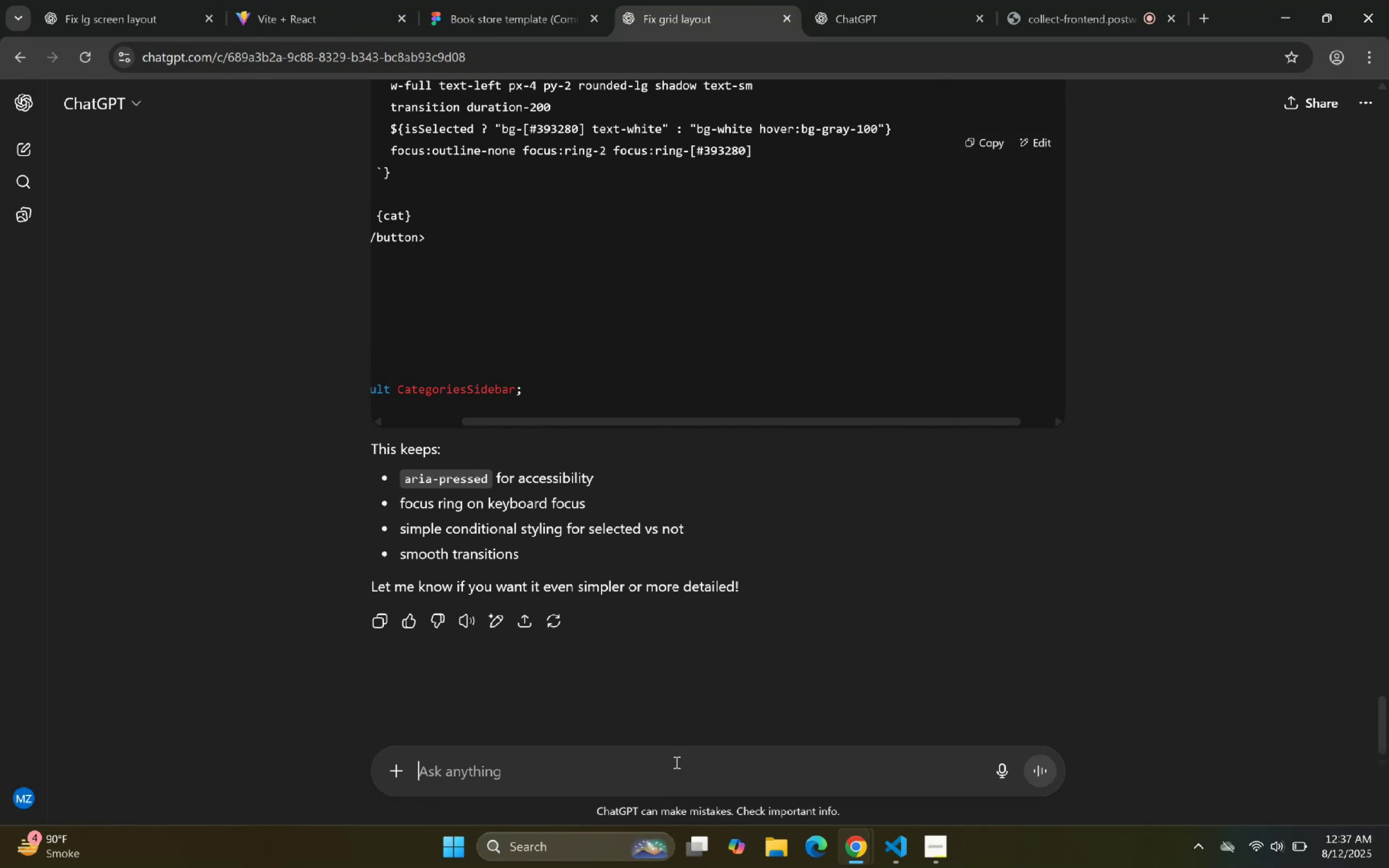 
type(Fix this :)
 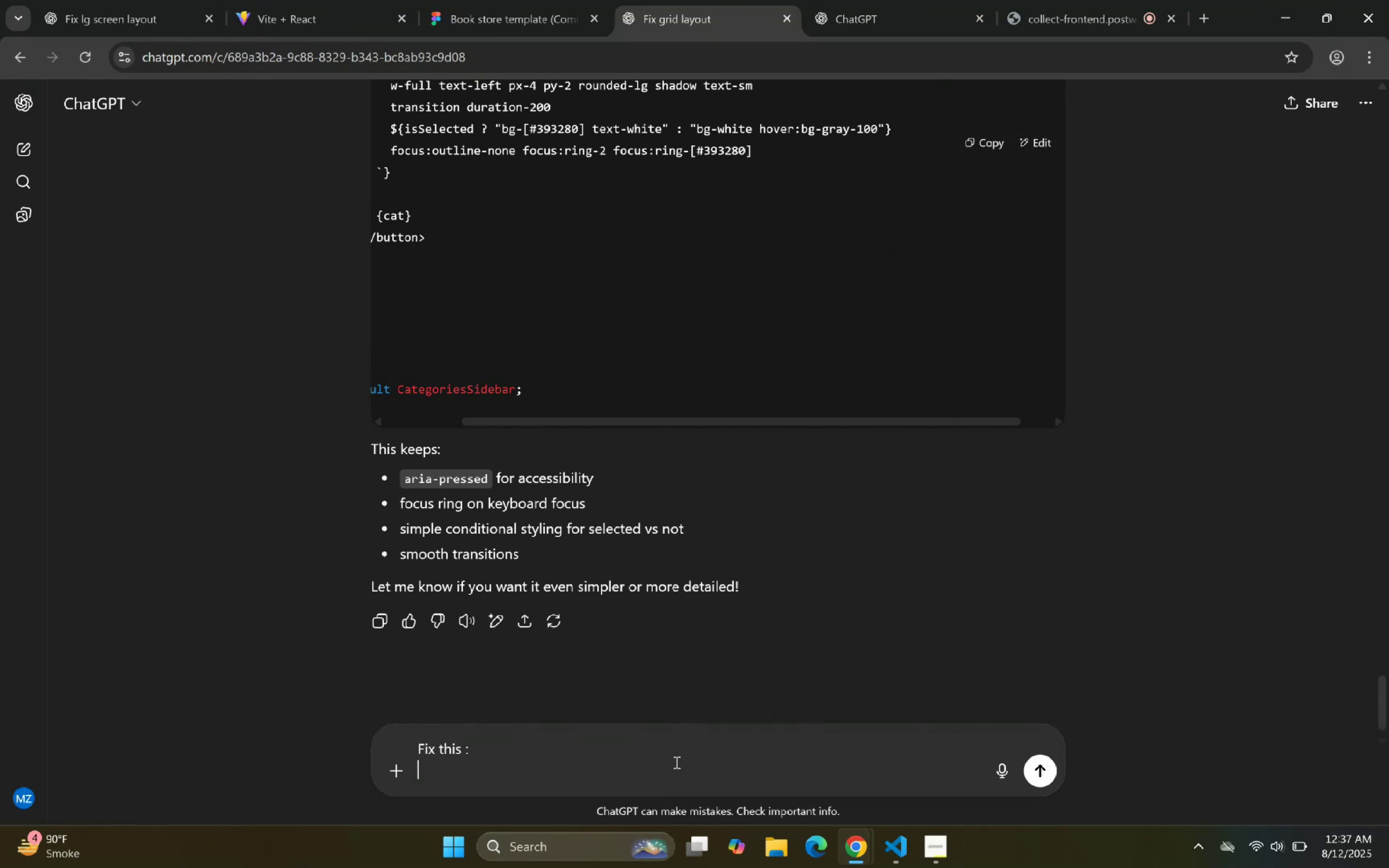 
key(Shift+Enter)
 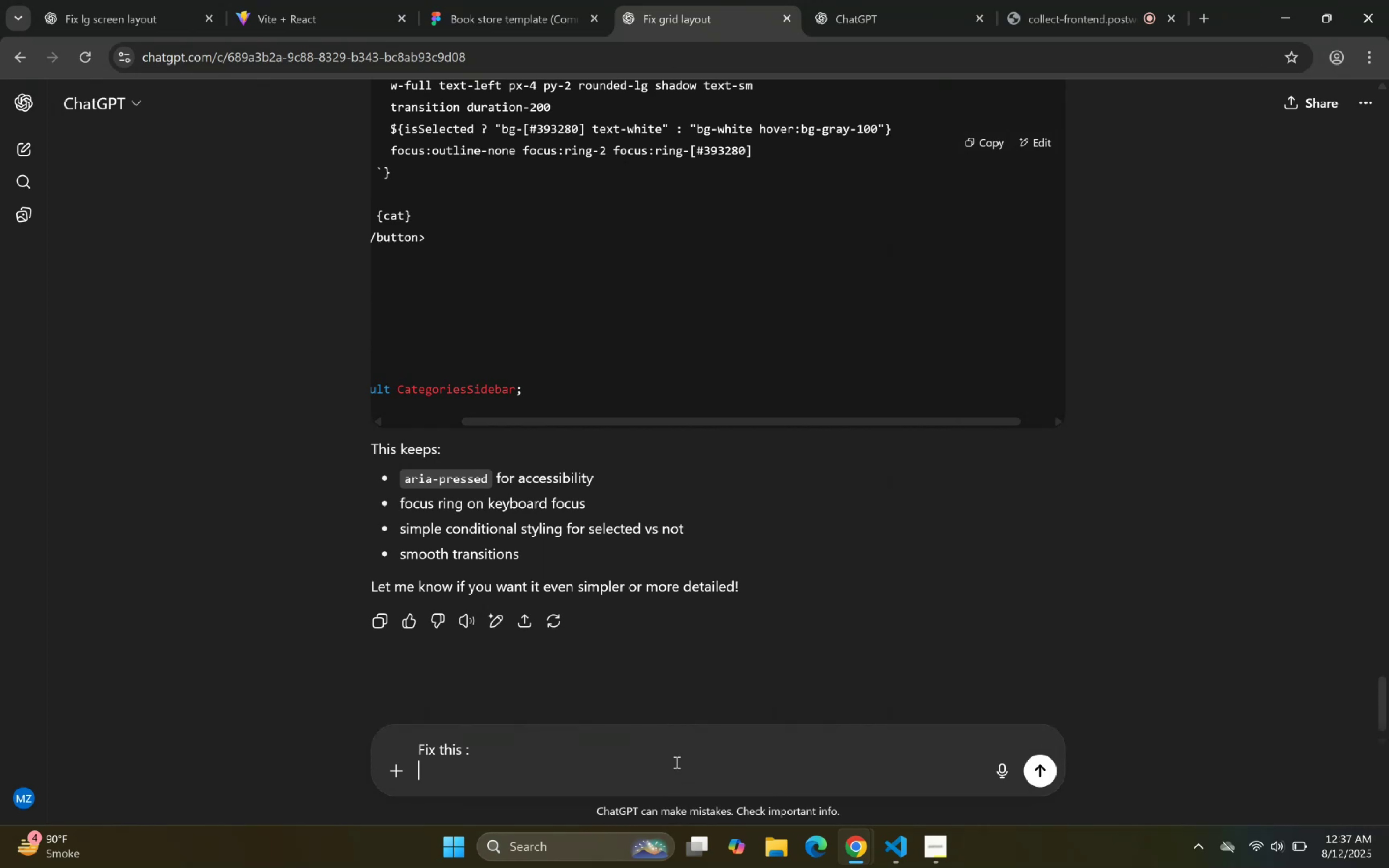 
key(Control+ControlLeft)
 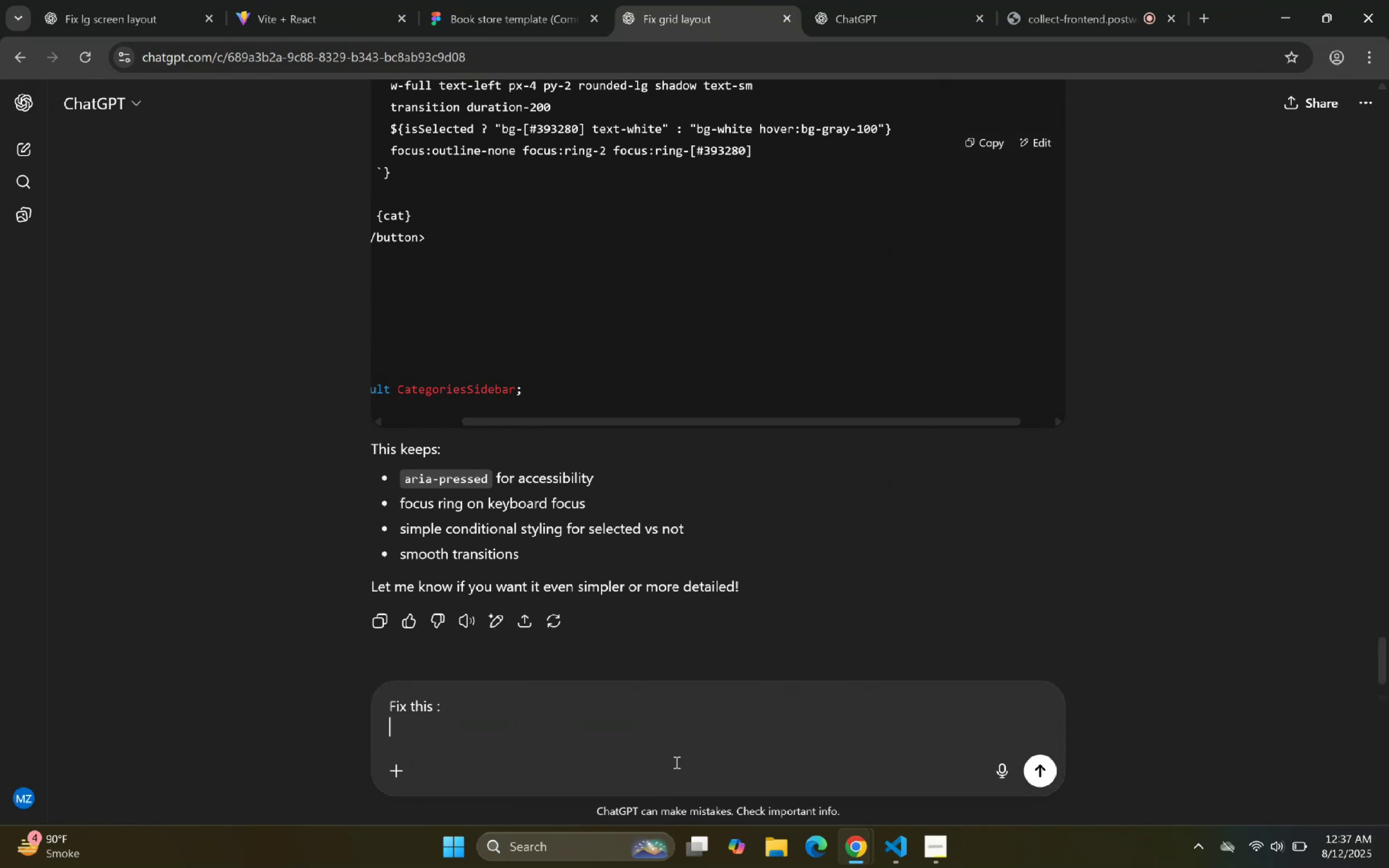 
key(Control+V)
 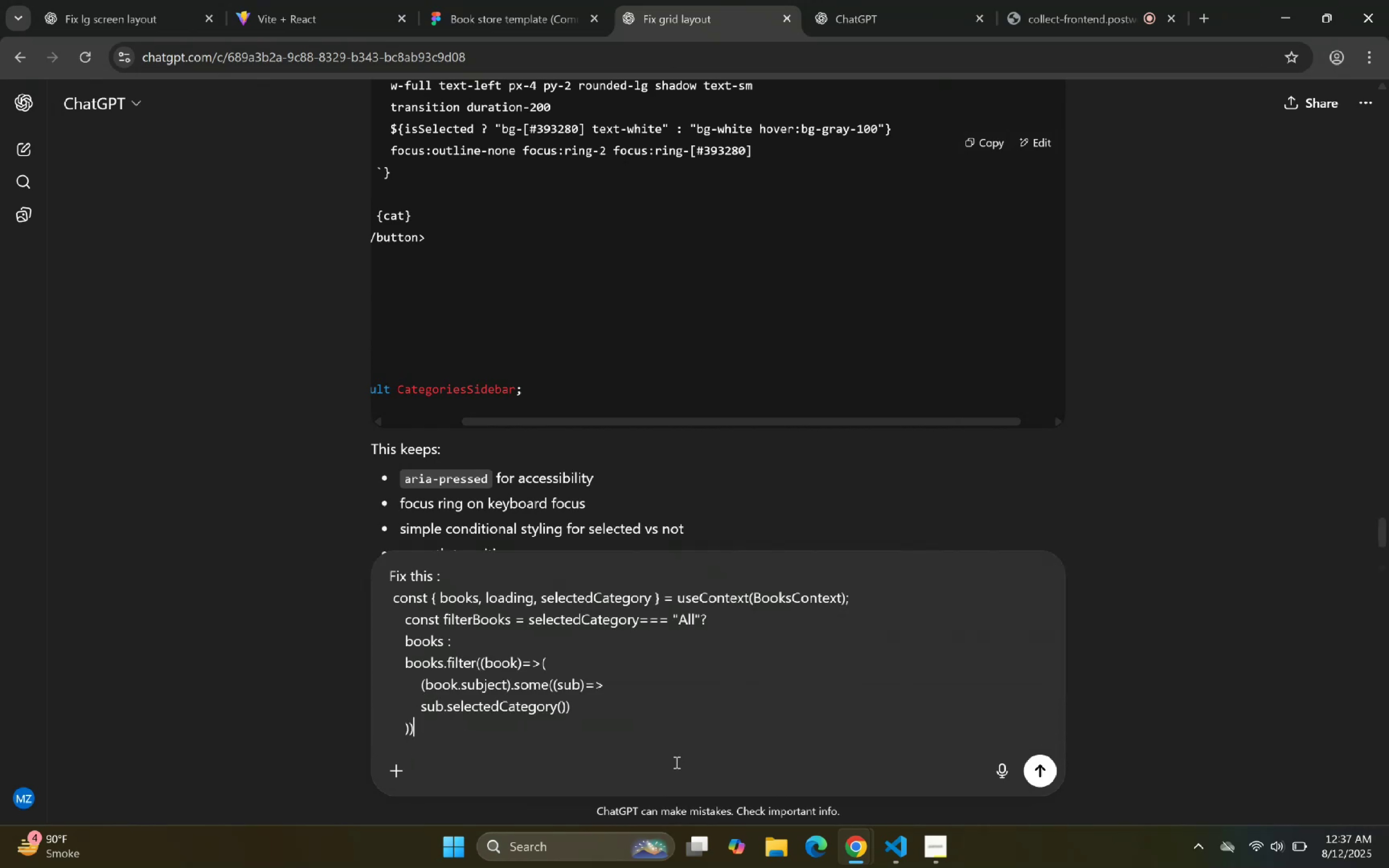 
key(Enter)
 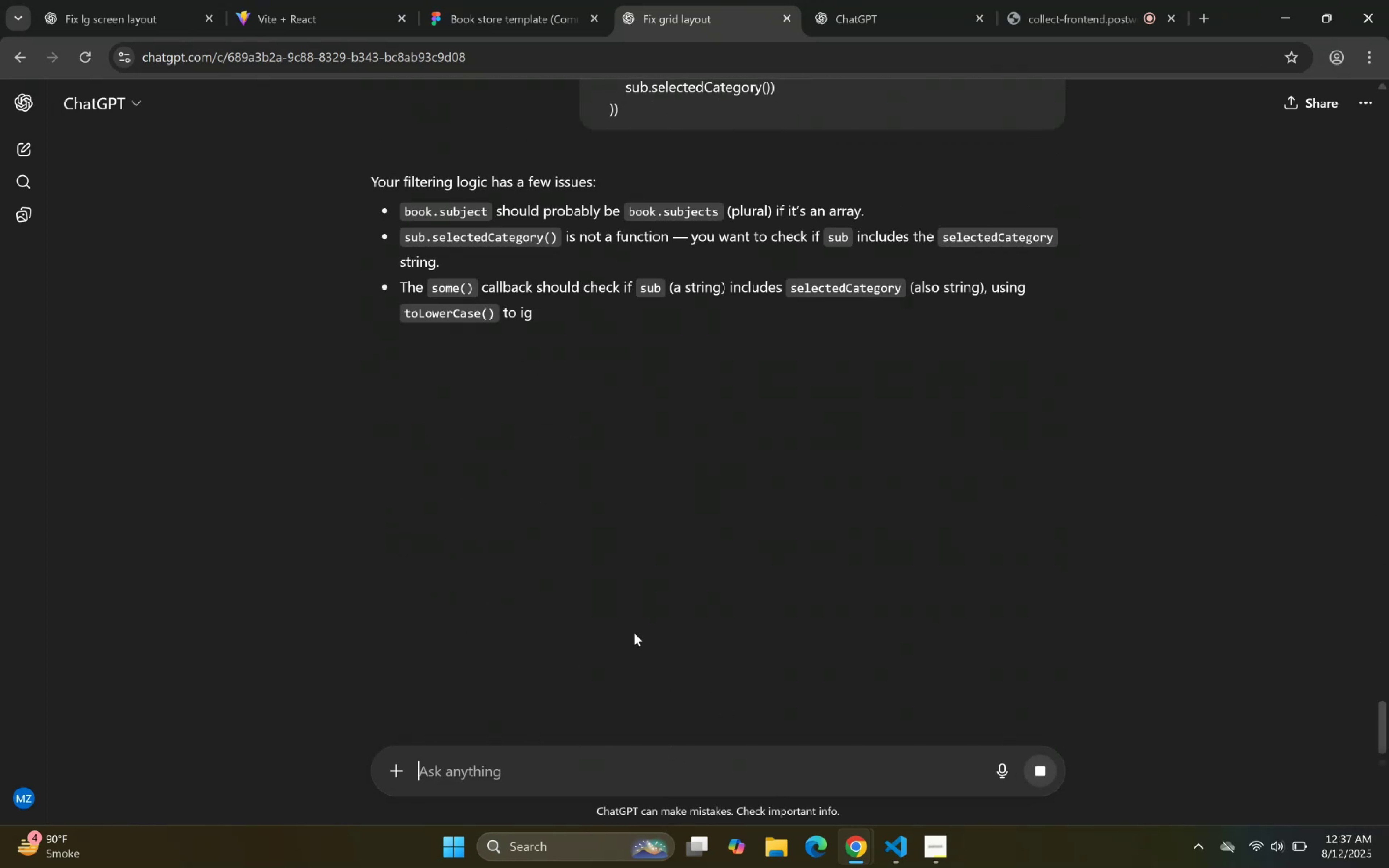 
scroll: coordinate [647, 370], scroll_direction: up, amount: 2.0
 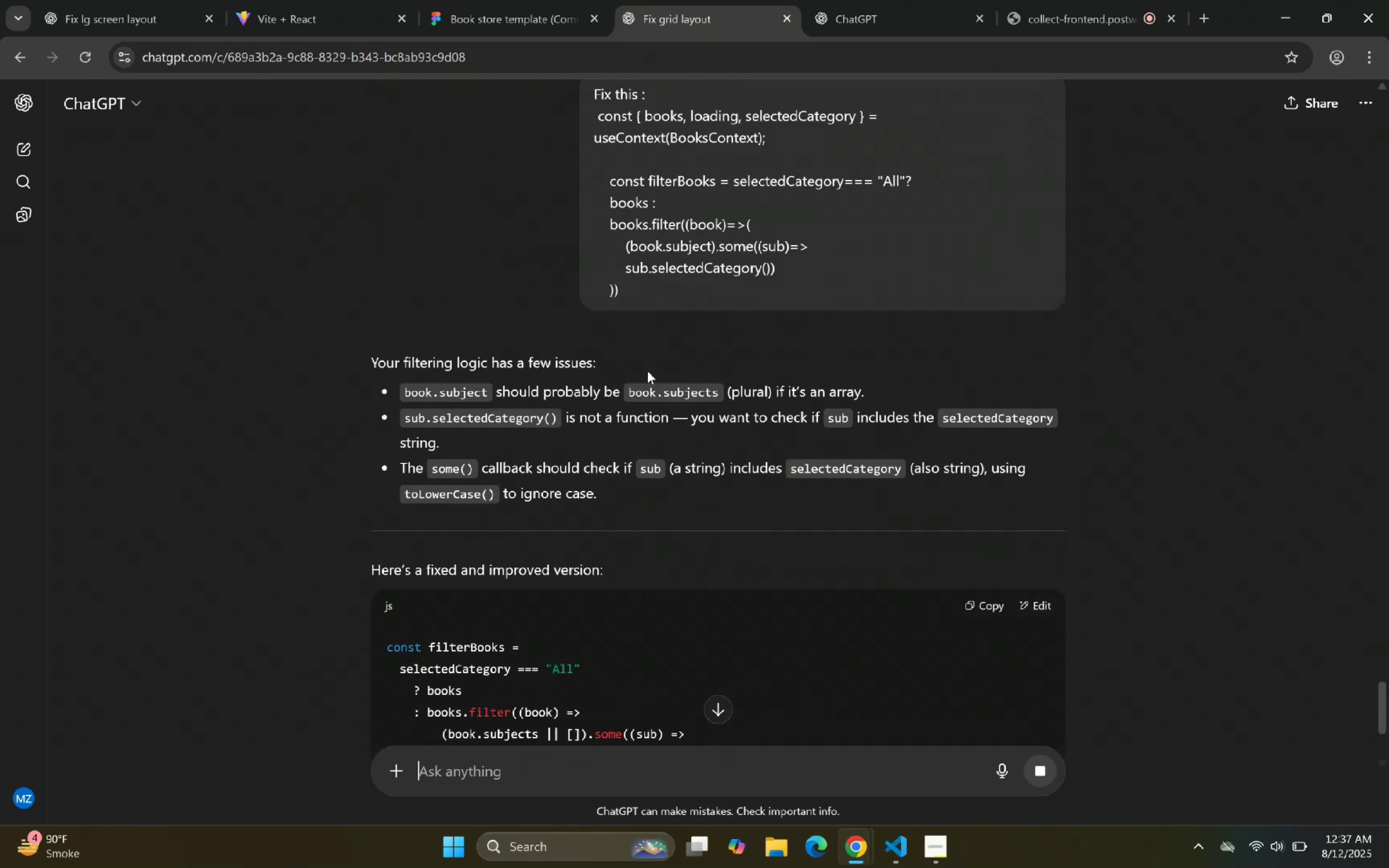 
scroll: coordinate [820, 388], scroll_direction: down, amount: 5.0
 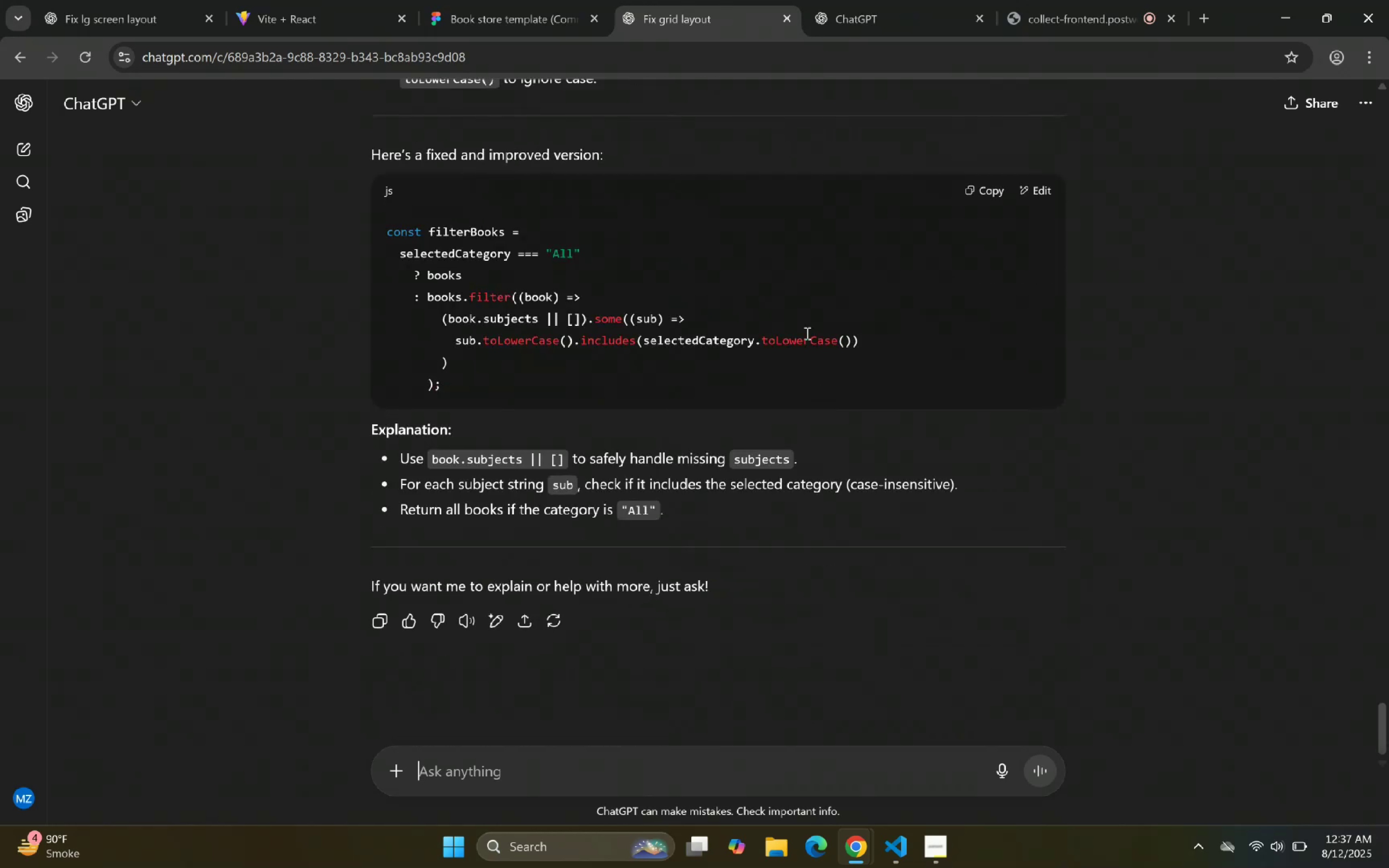 
scroll: coordinate [806, 332], scroll_direction: up, amount: 1.0
 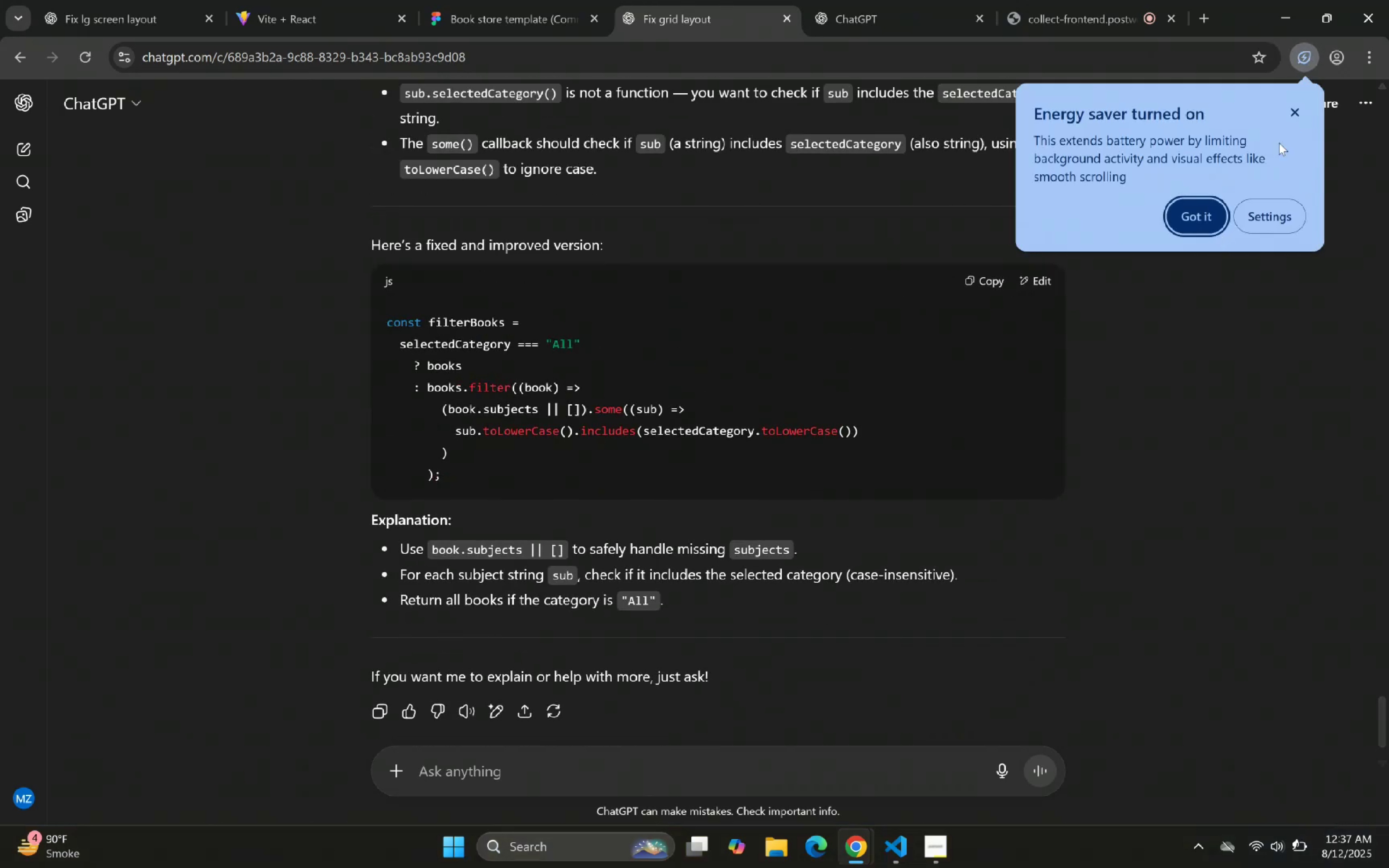 
left_click([1292, 107])
 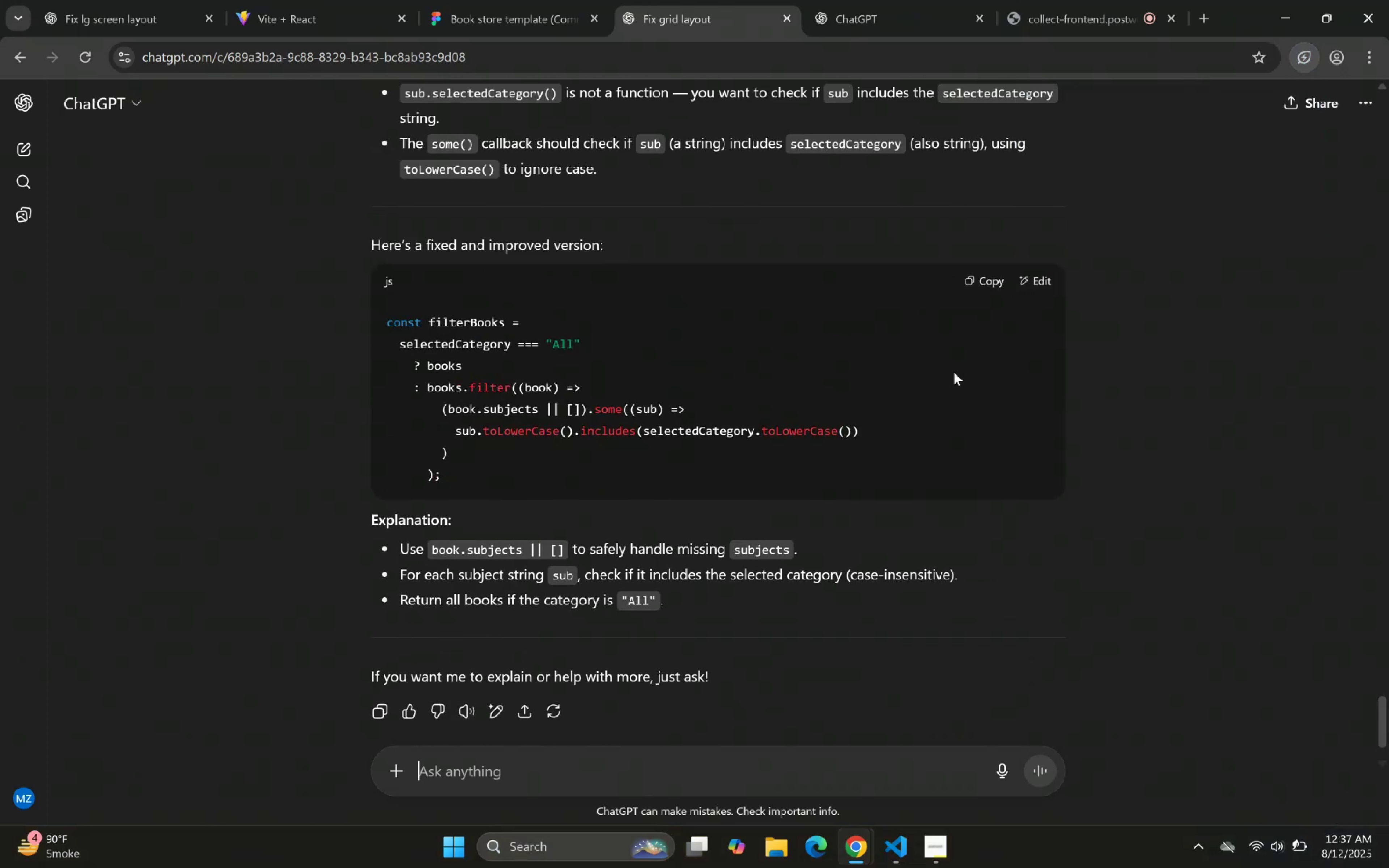 
left_click([971, 280])
 